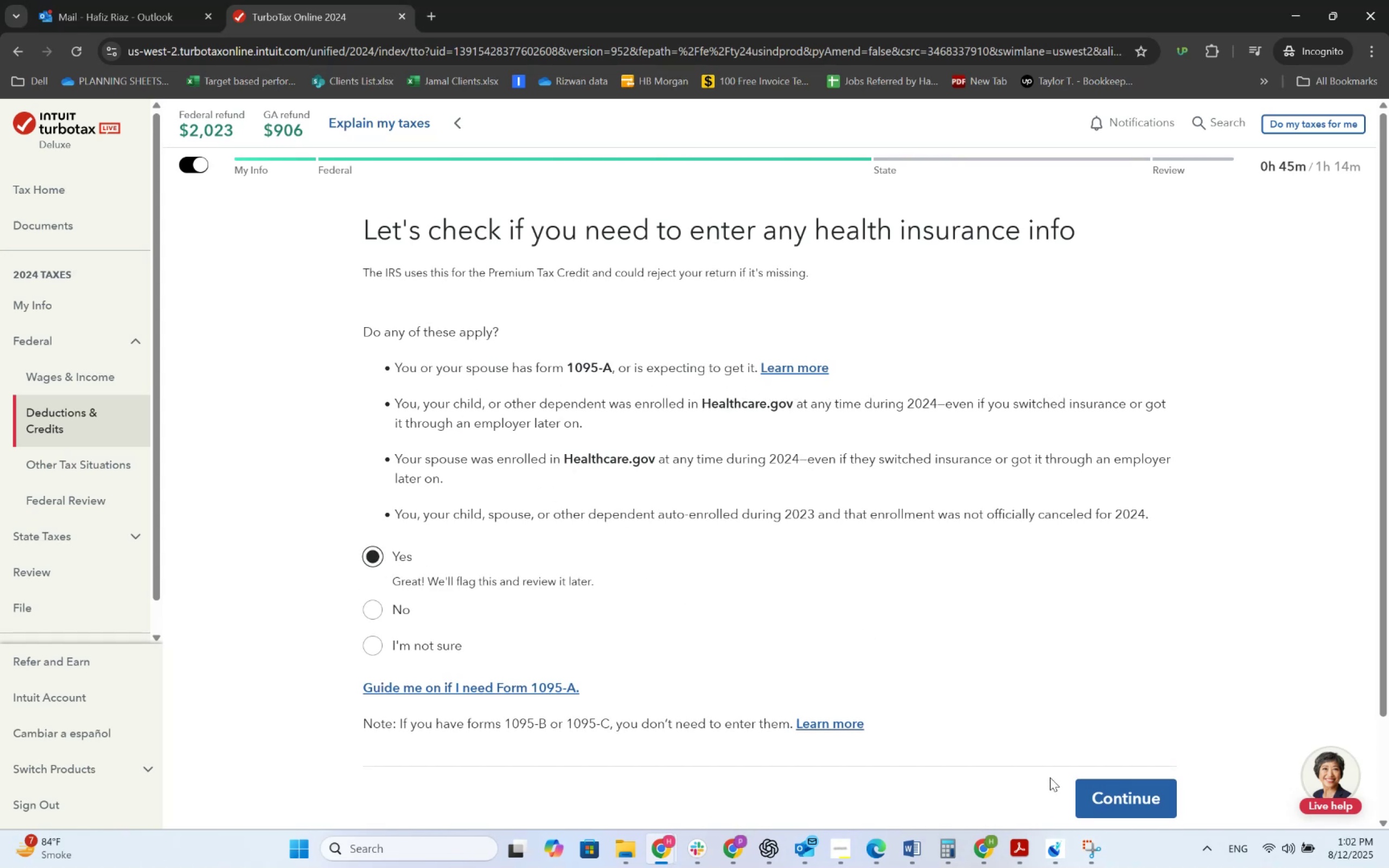 
left_click([889, 850])
 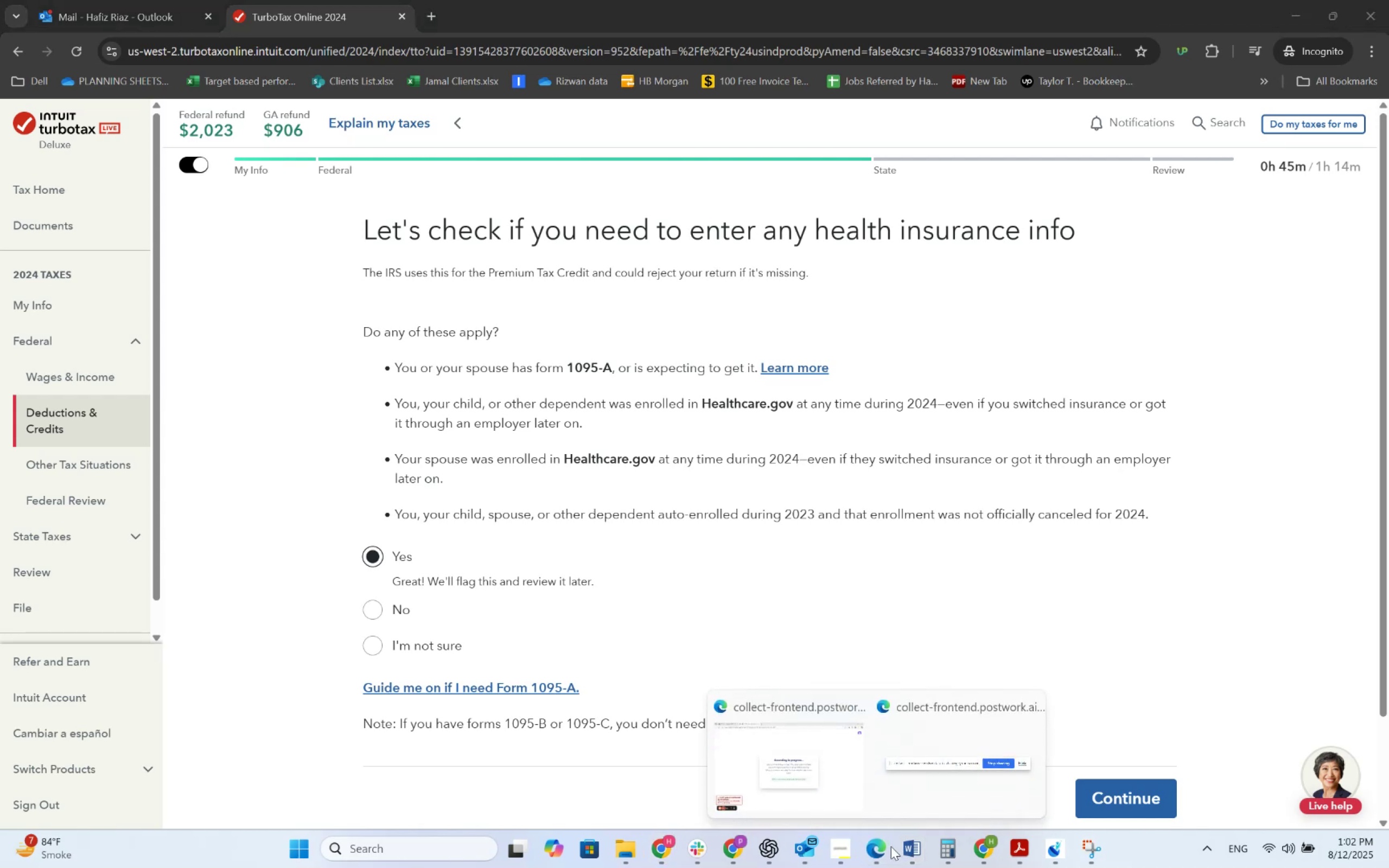 
left_click([797, 775])
 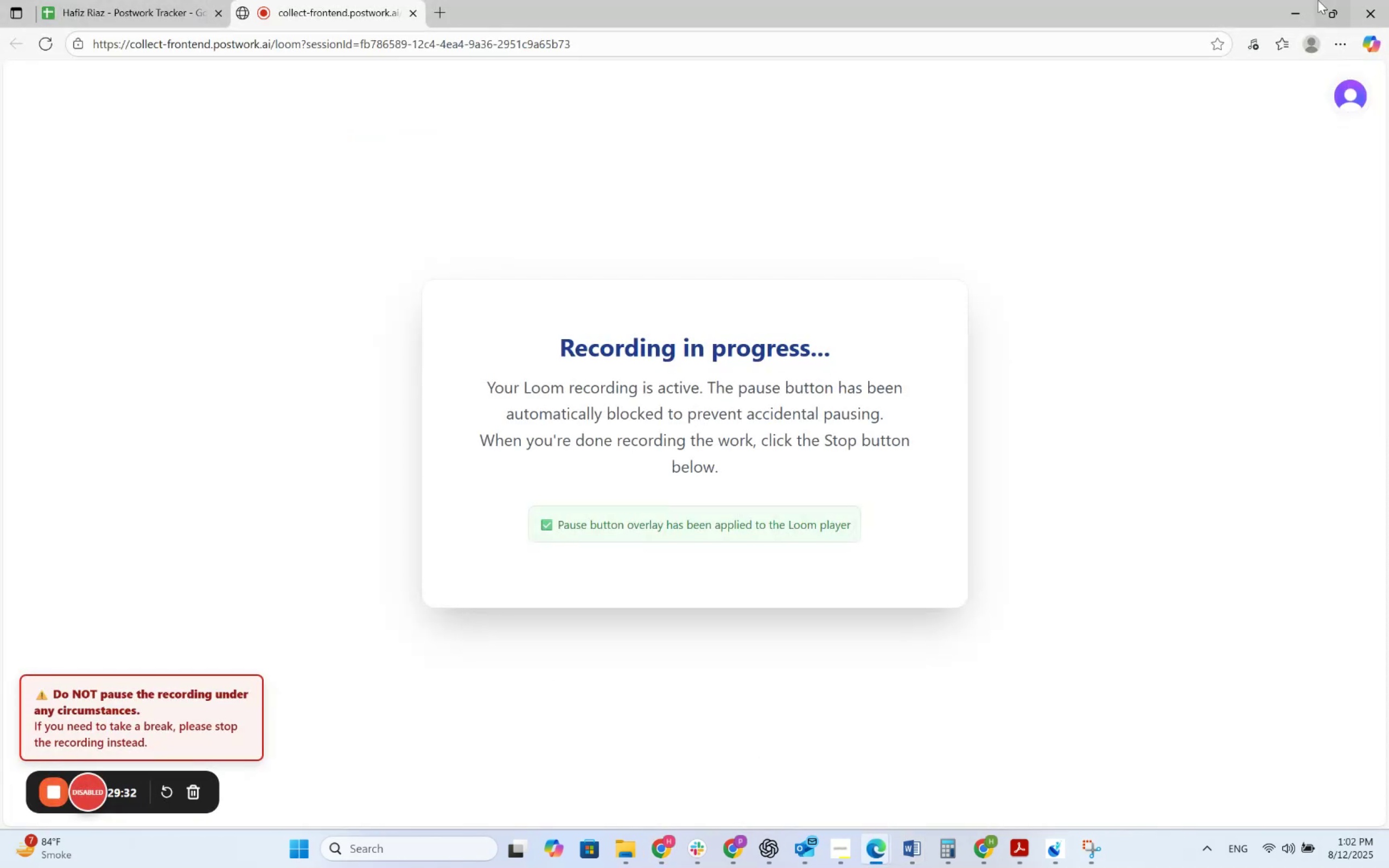 
left_click([1291, 5])
 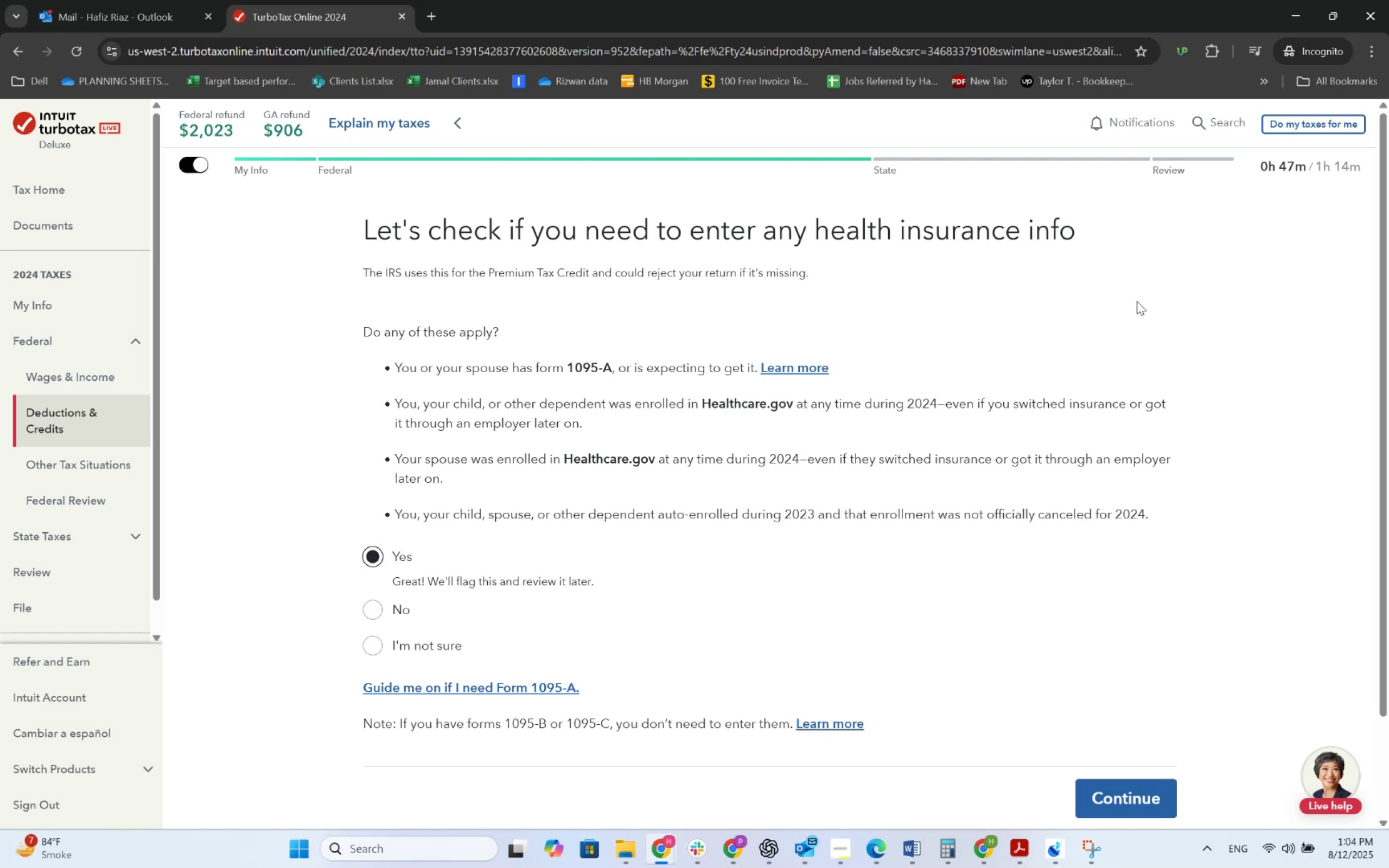 
wait(99.75)
 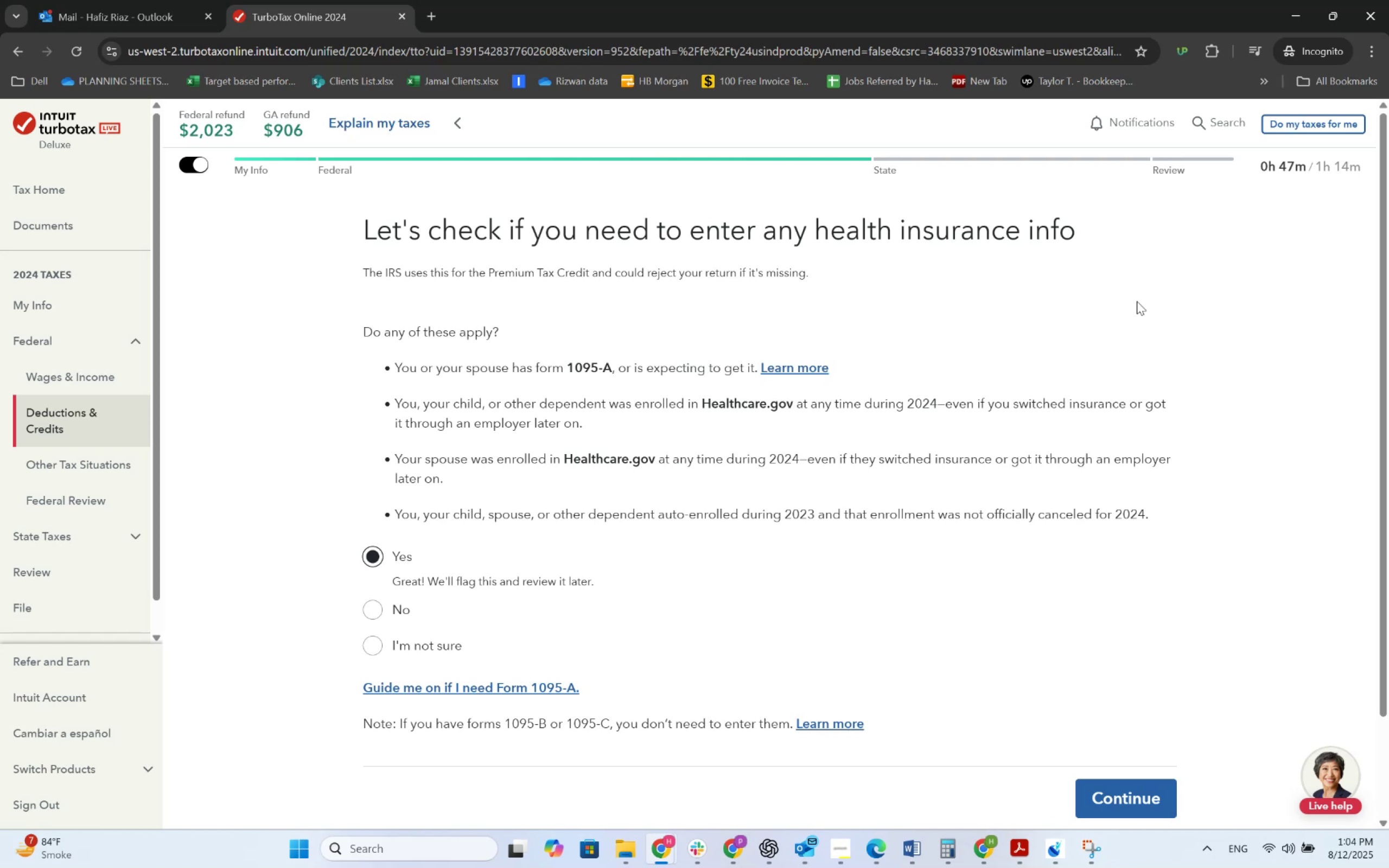 
left_click([1090, 794])
 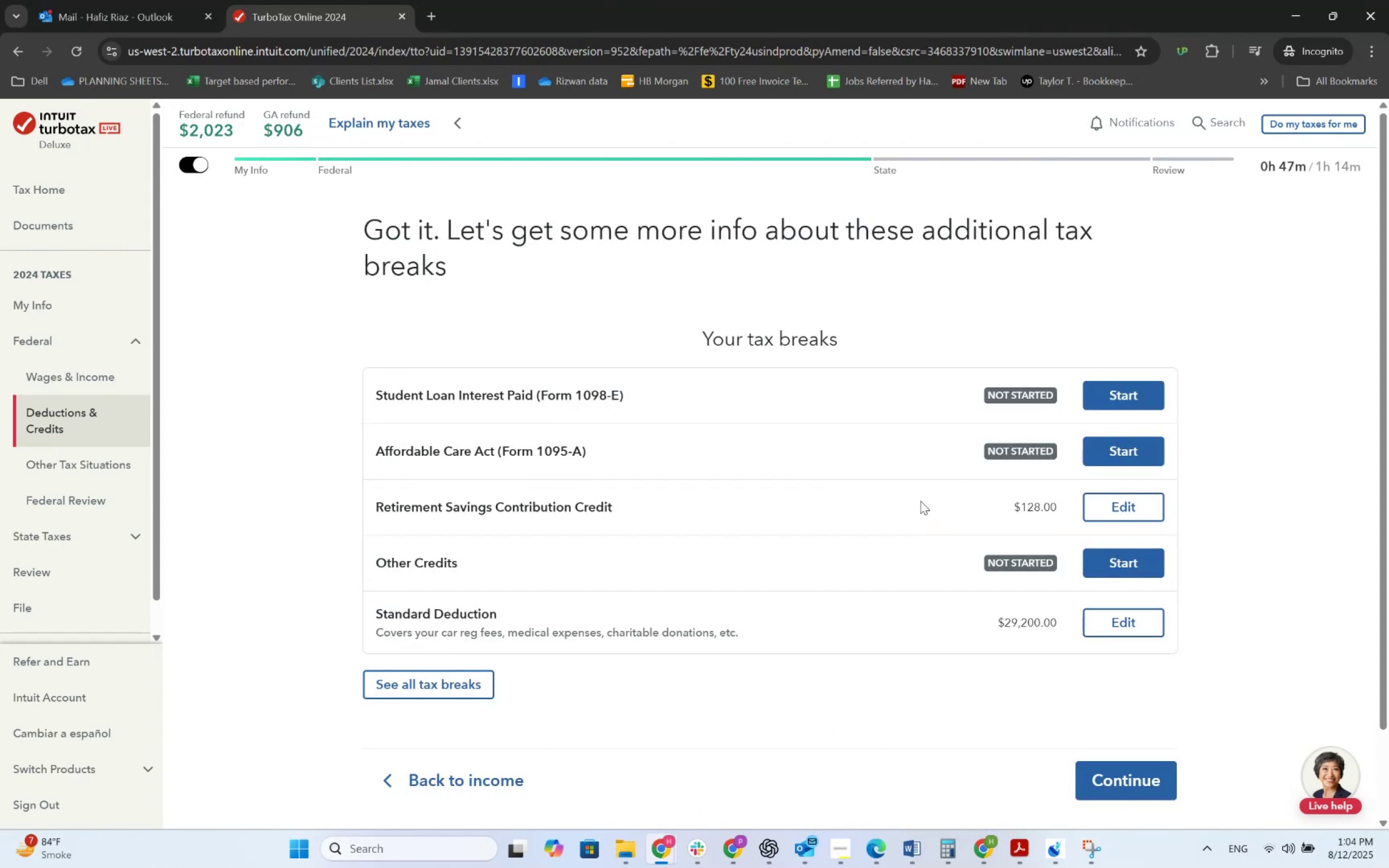 
wait(9.1)
 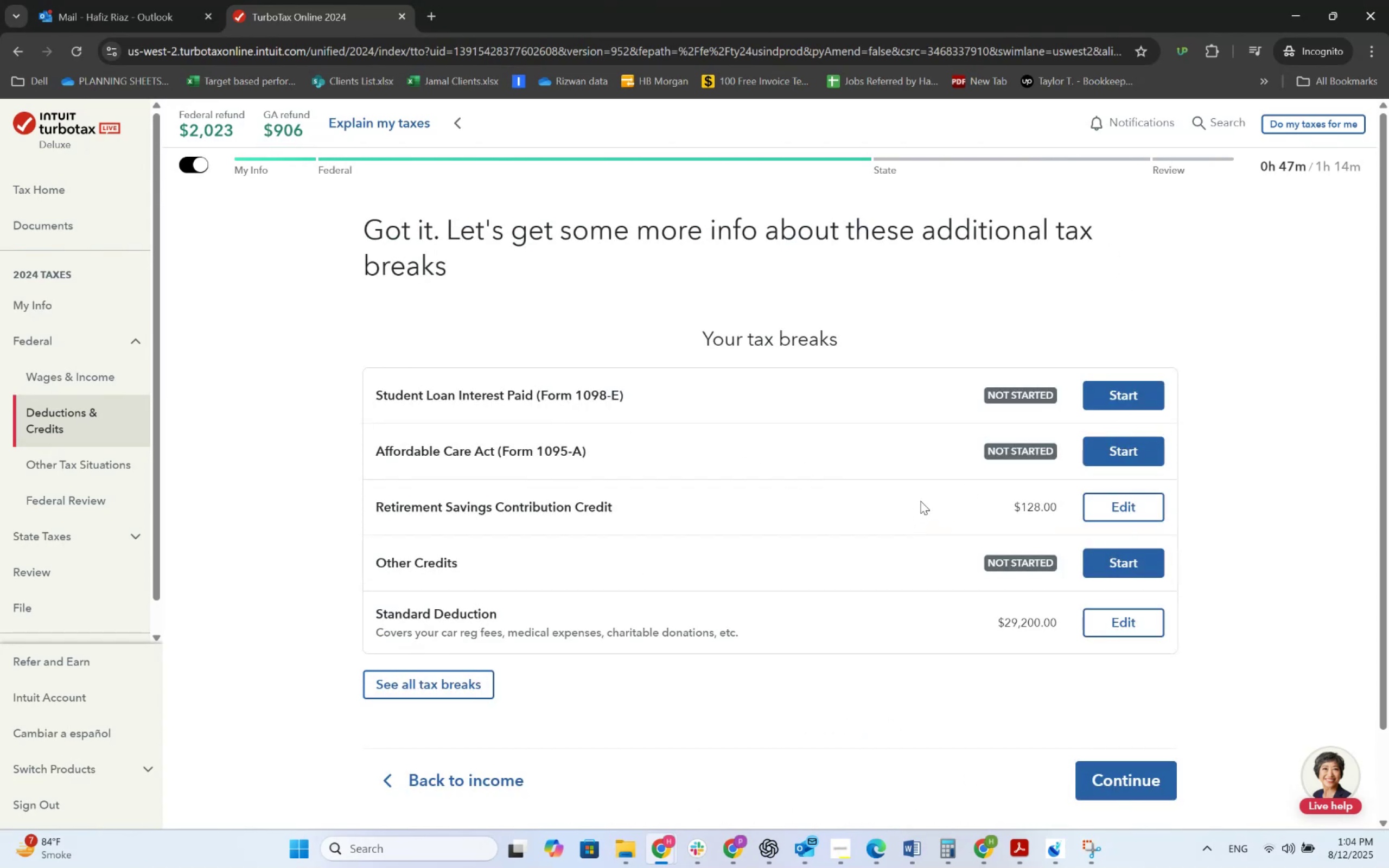 
left_click([1149, 389])
 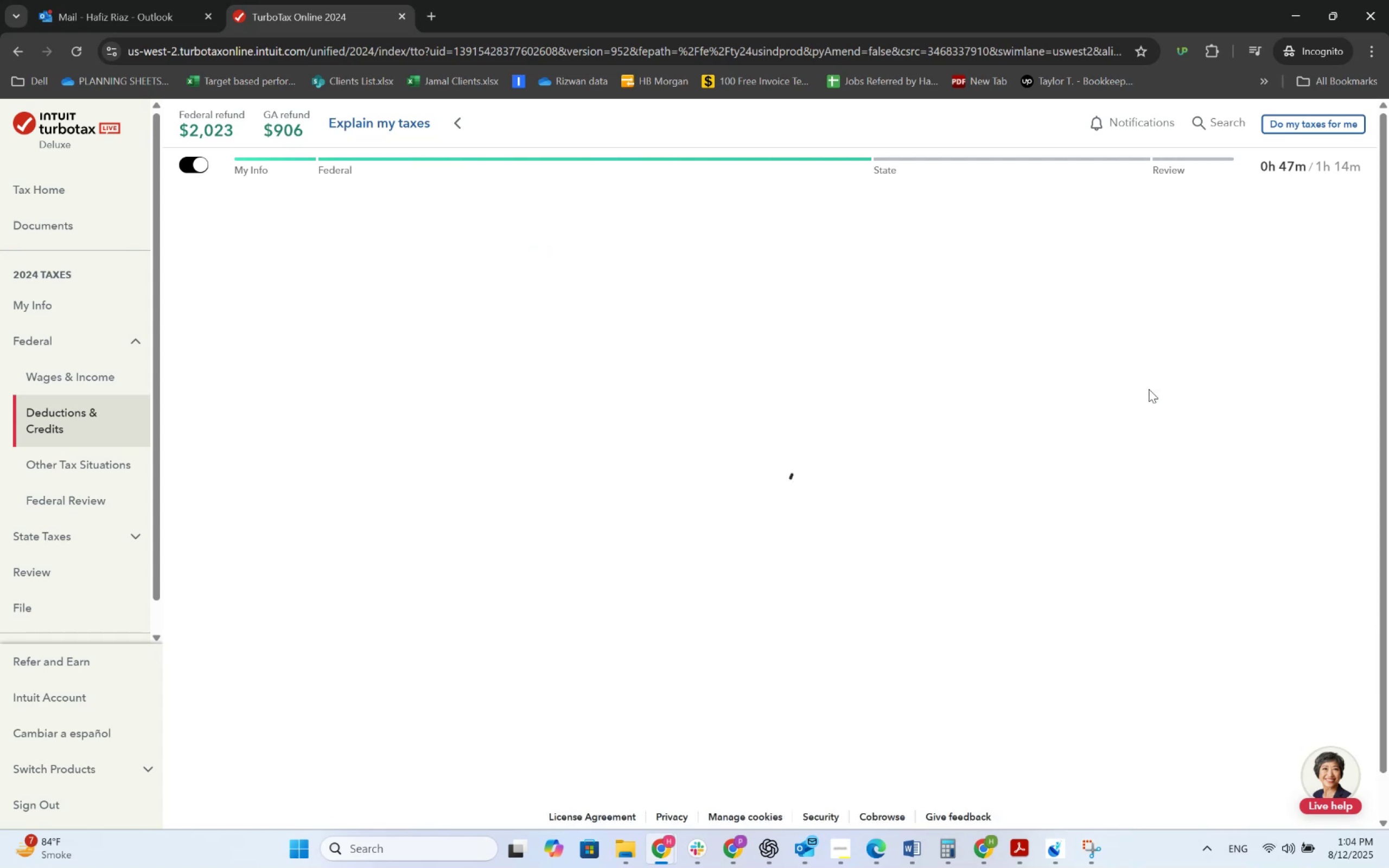 
key(Alt+AltLeft)
 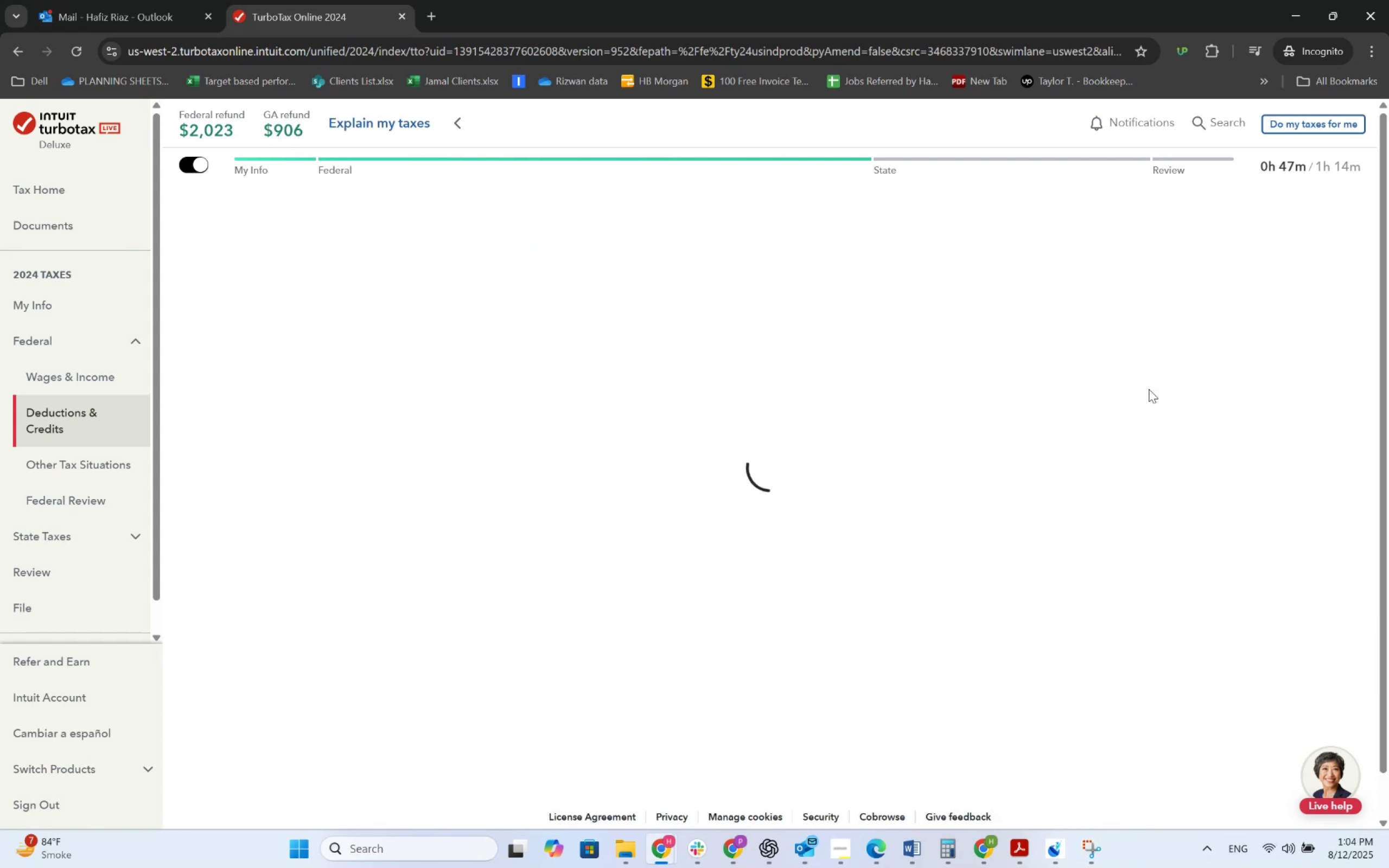 
key(Alt+Tab)
 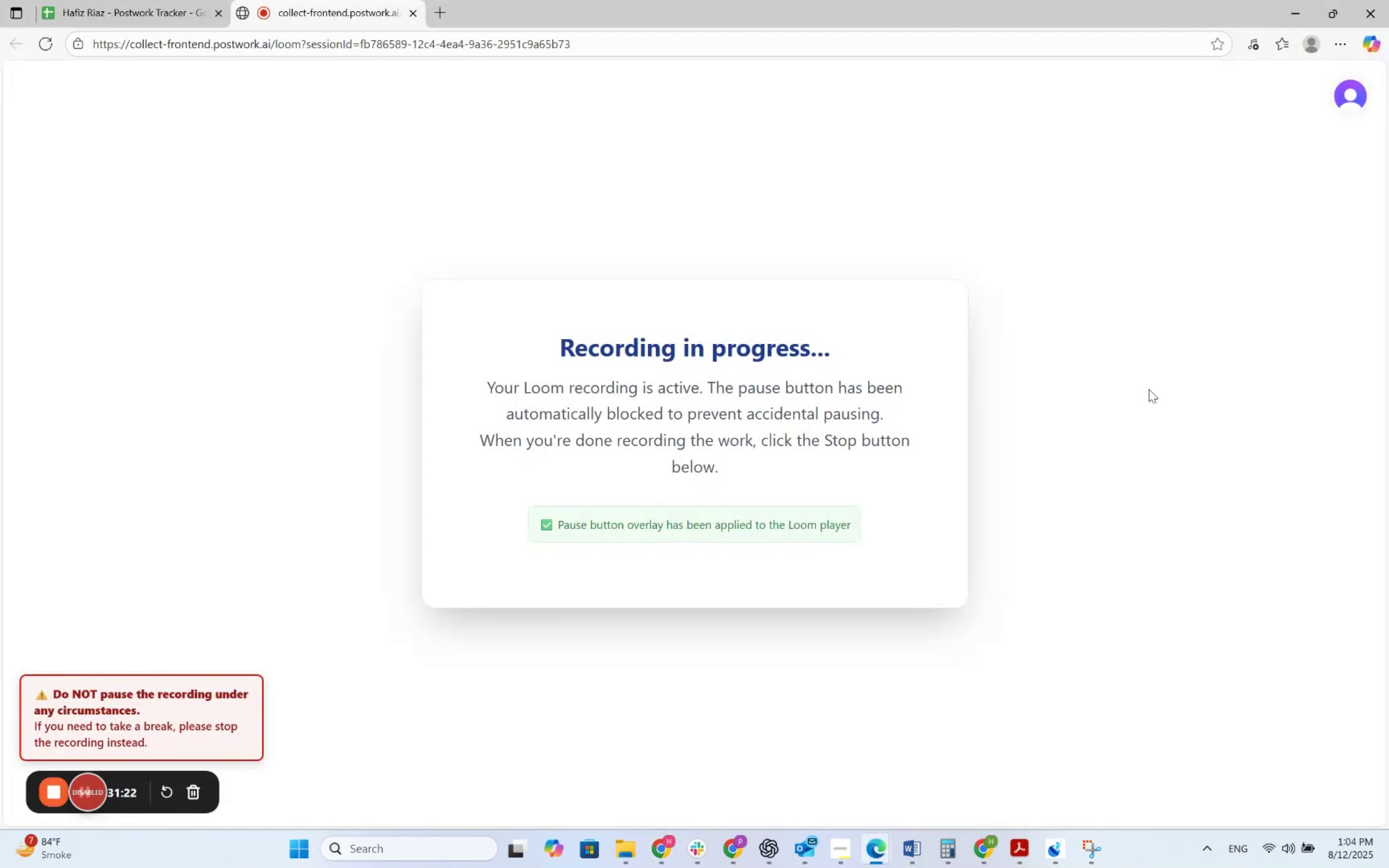 
key(Alt+AltLeft)
 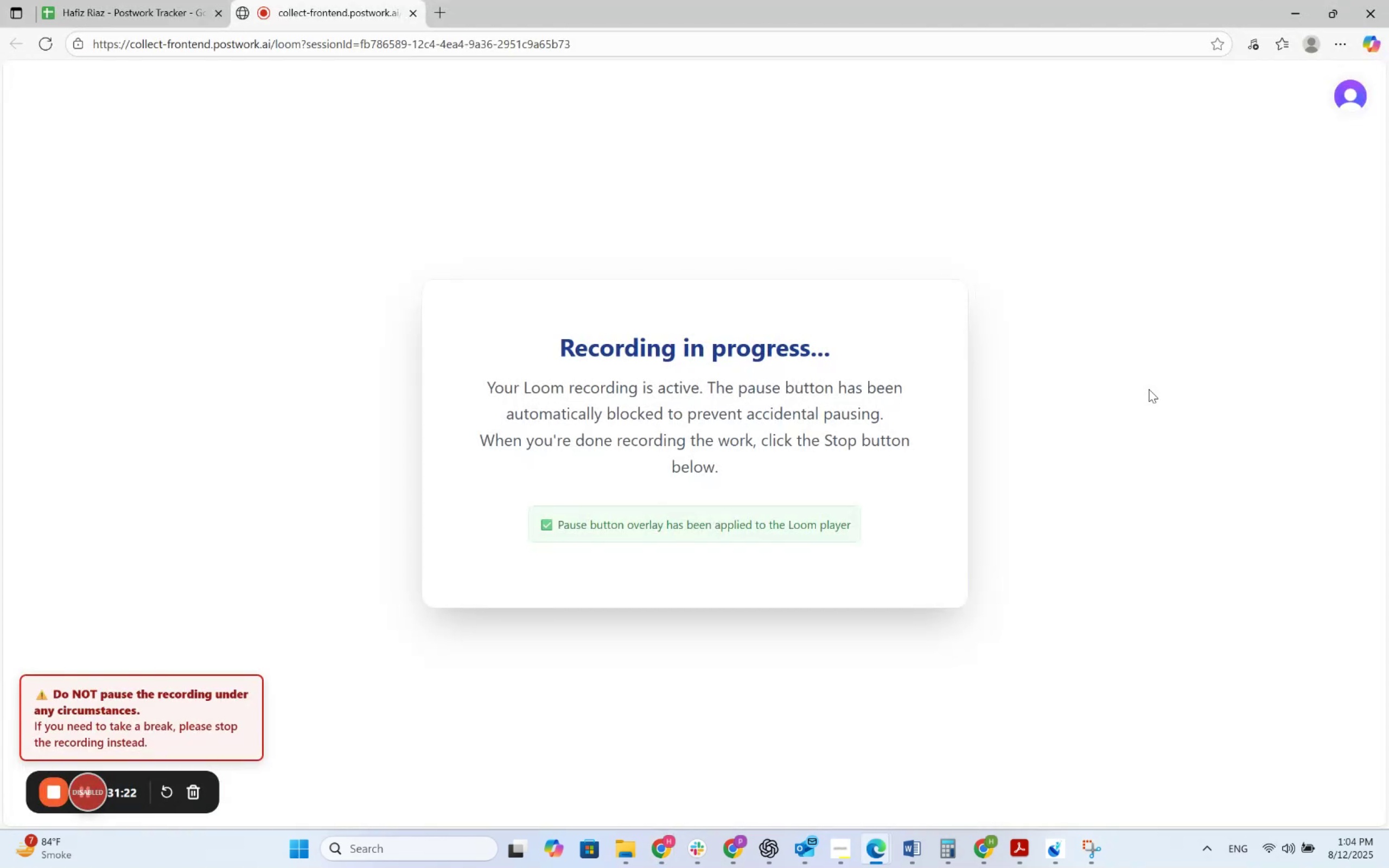 
key(Alt+Tab)
 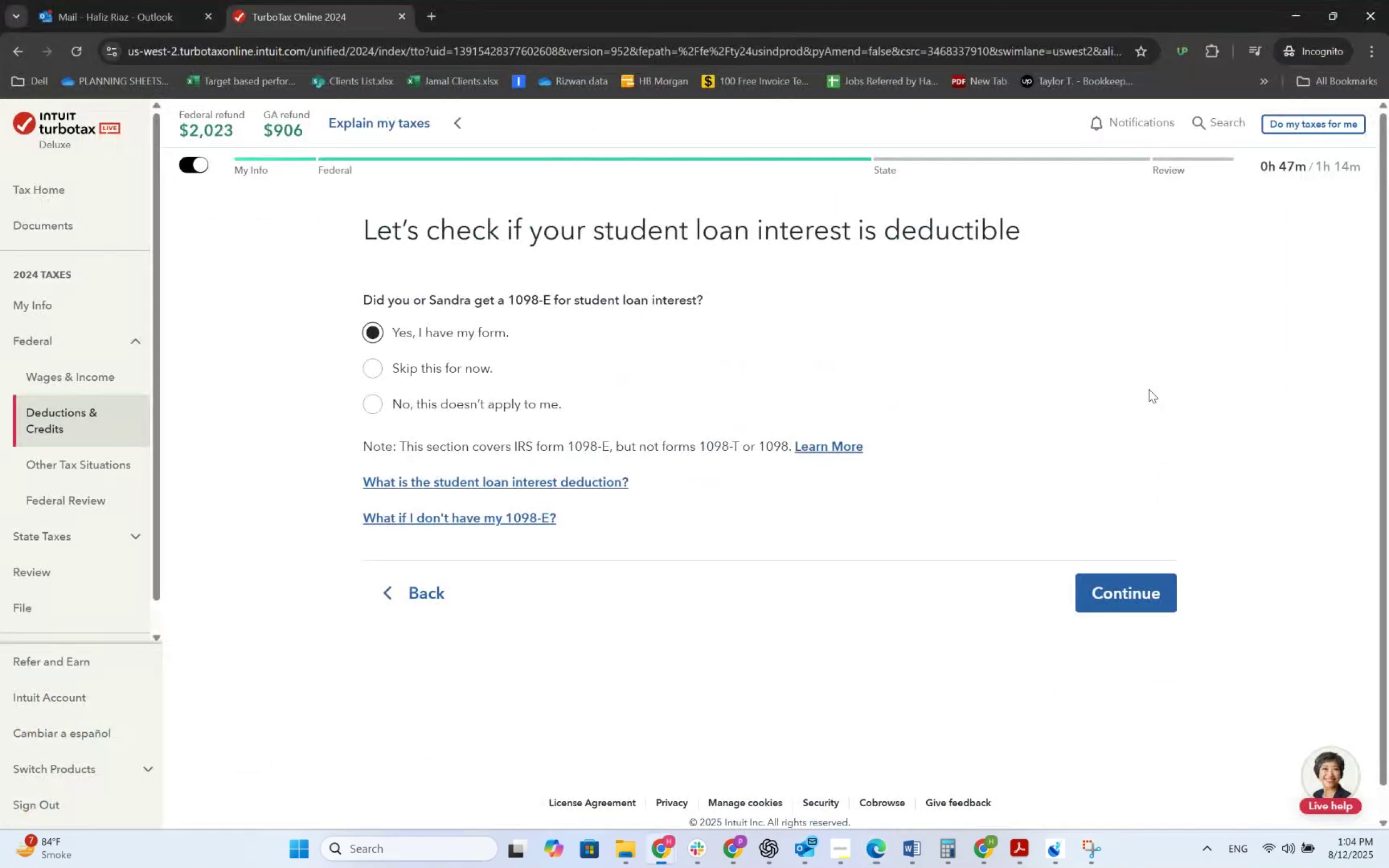 
key(Alt+Tab)
 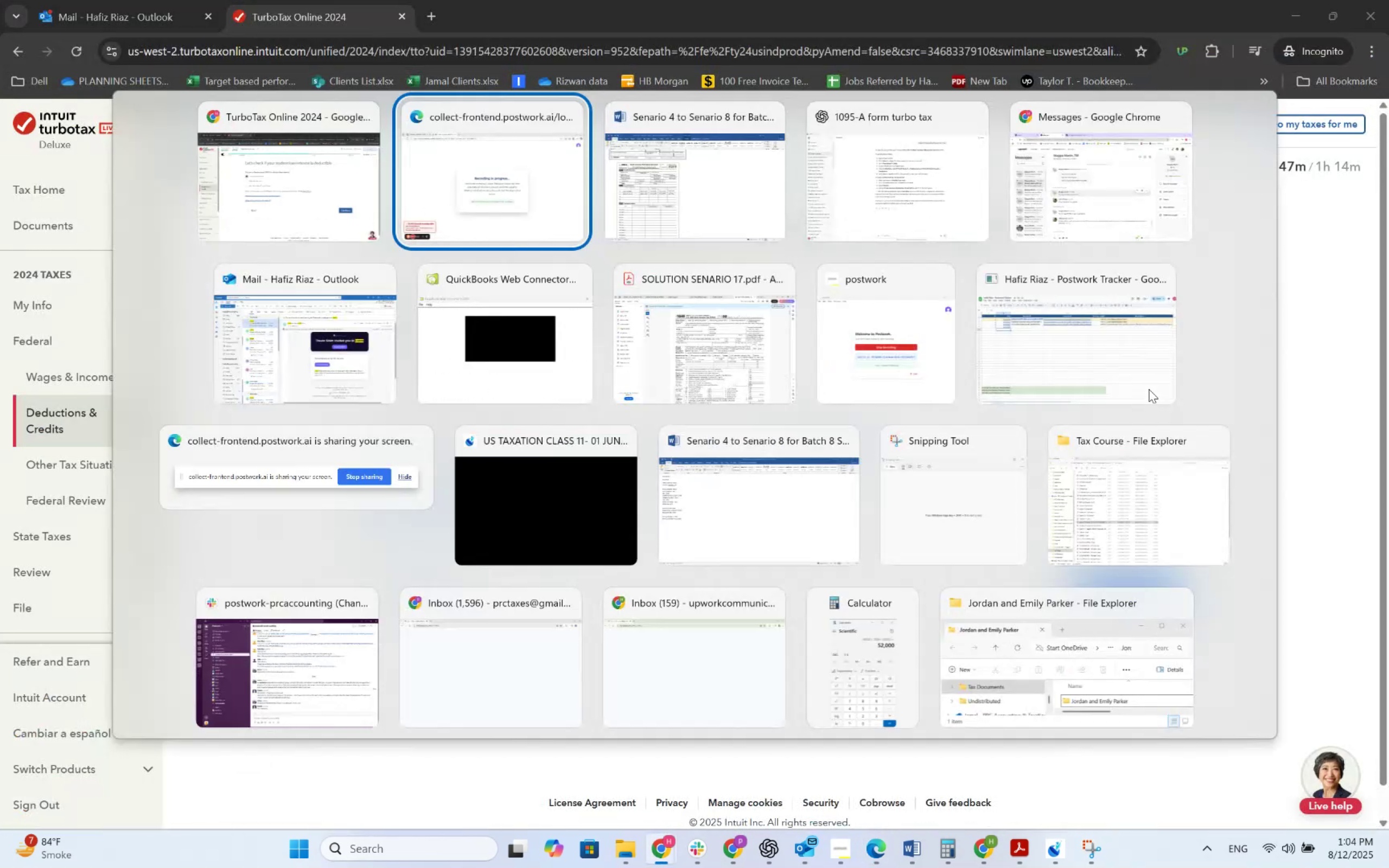 
key(Alt+Tab)
 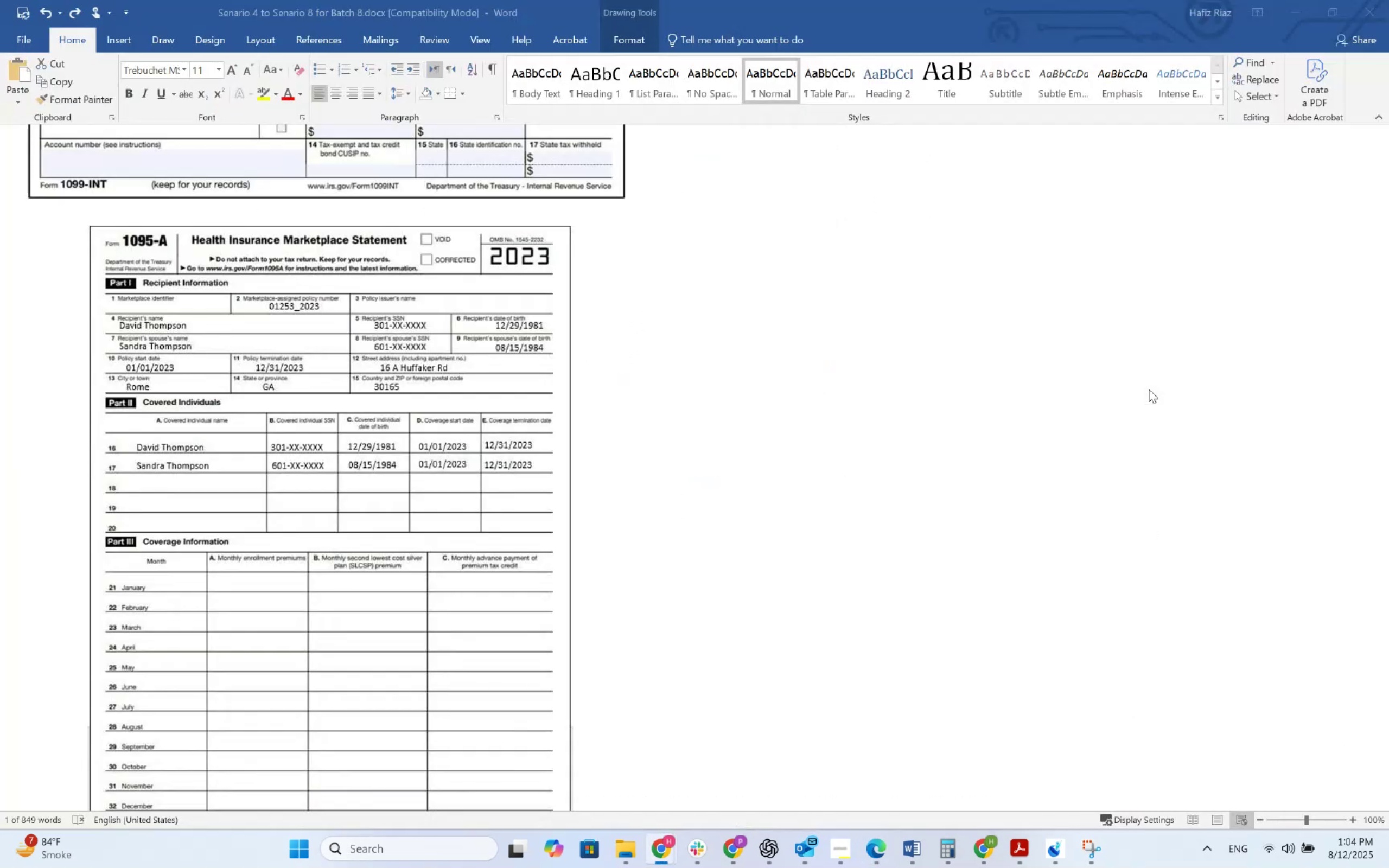 
scroll: coordinate [910, 386], scroll_direction: up, amount: 50.0
 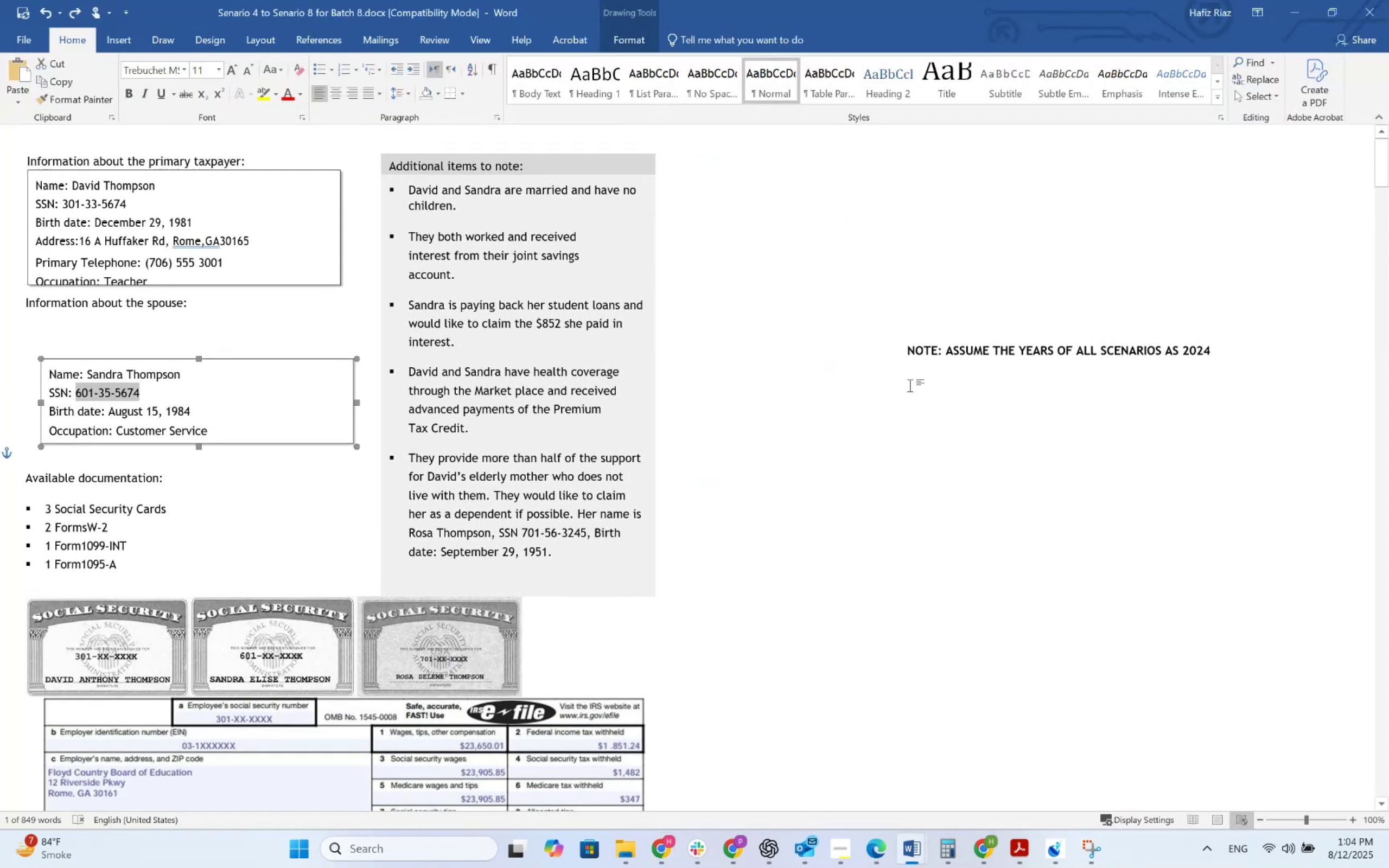 
key(Alt+AltLeft)
 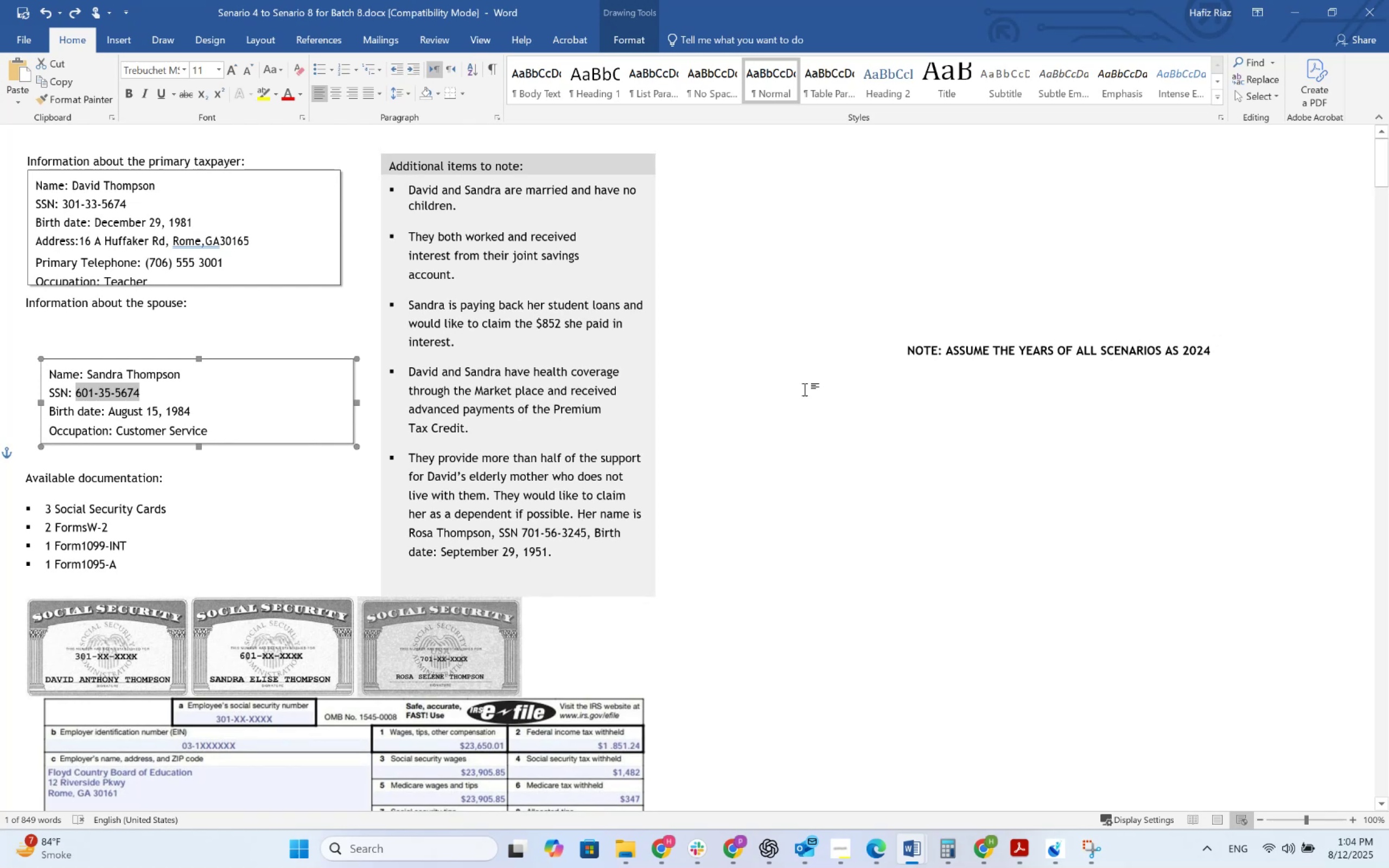 
key(Alt+Tab)
 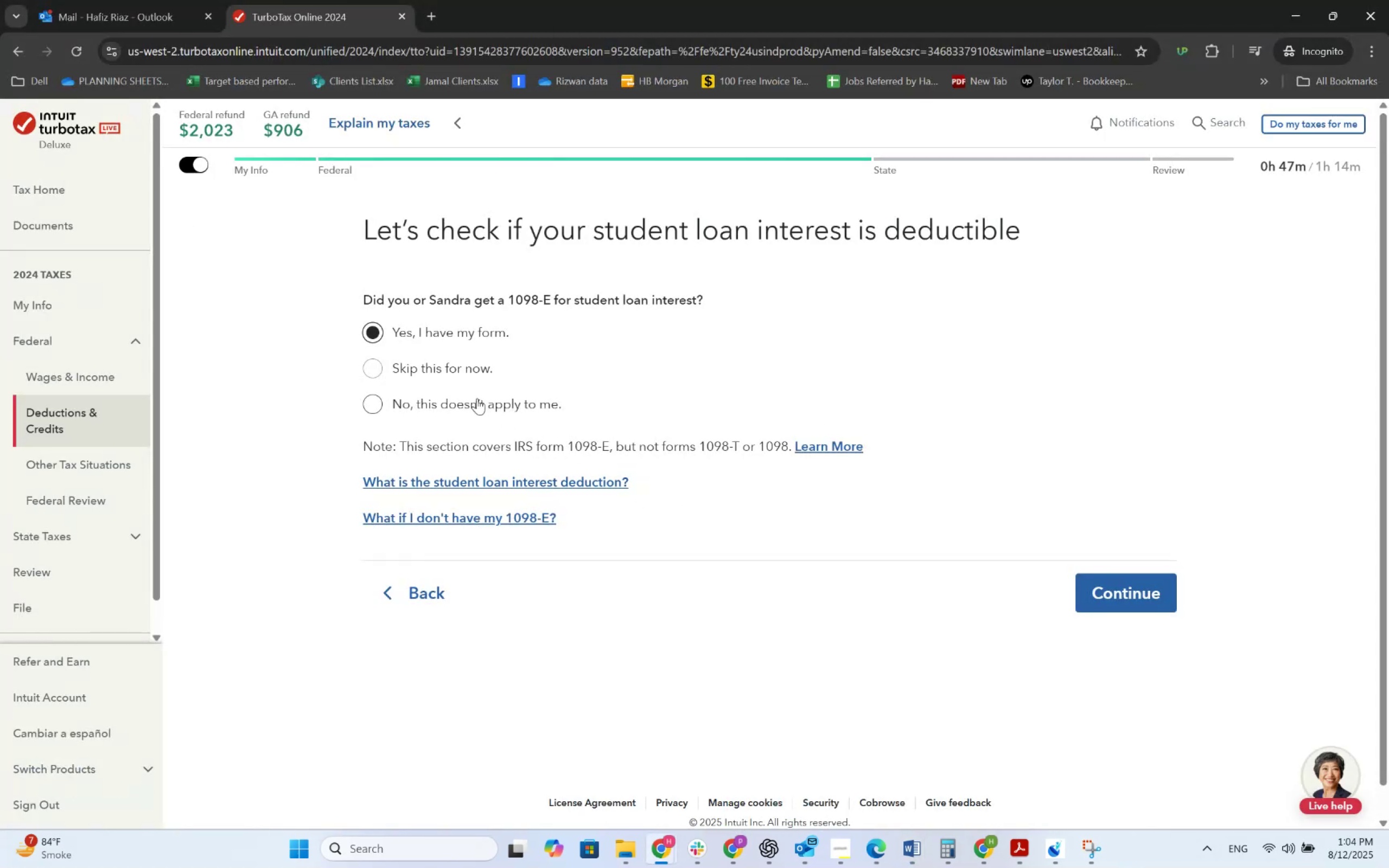 
wait(7.05)
 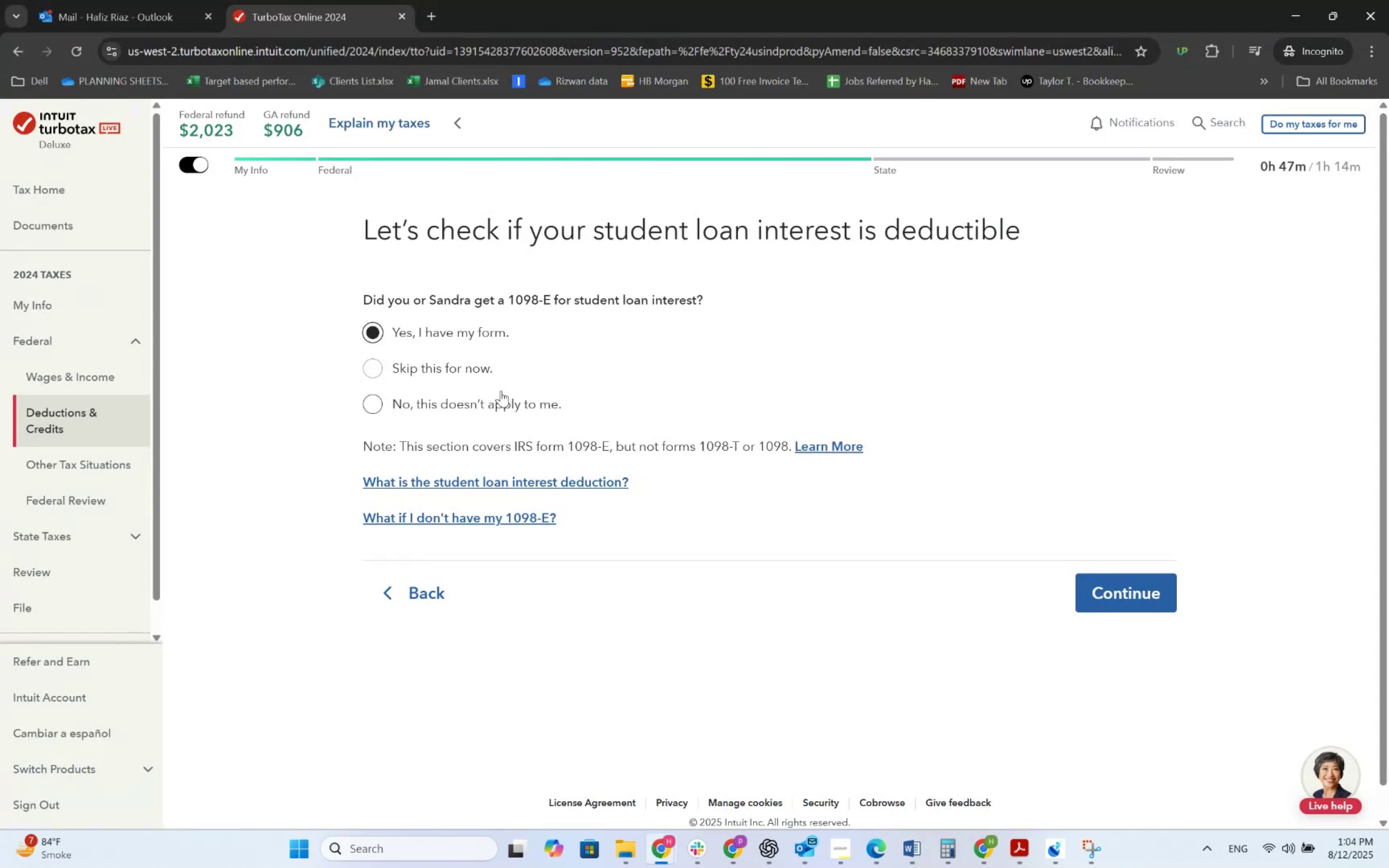 
key(Alt+AltLeft)
 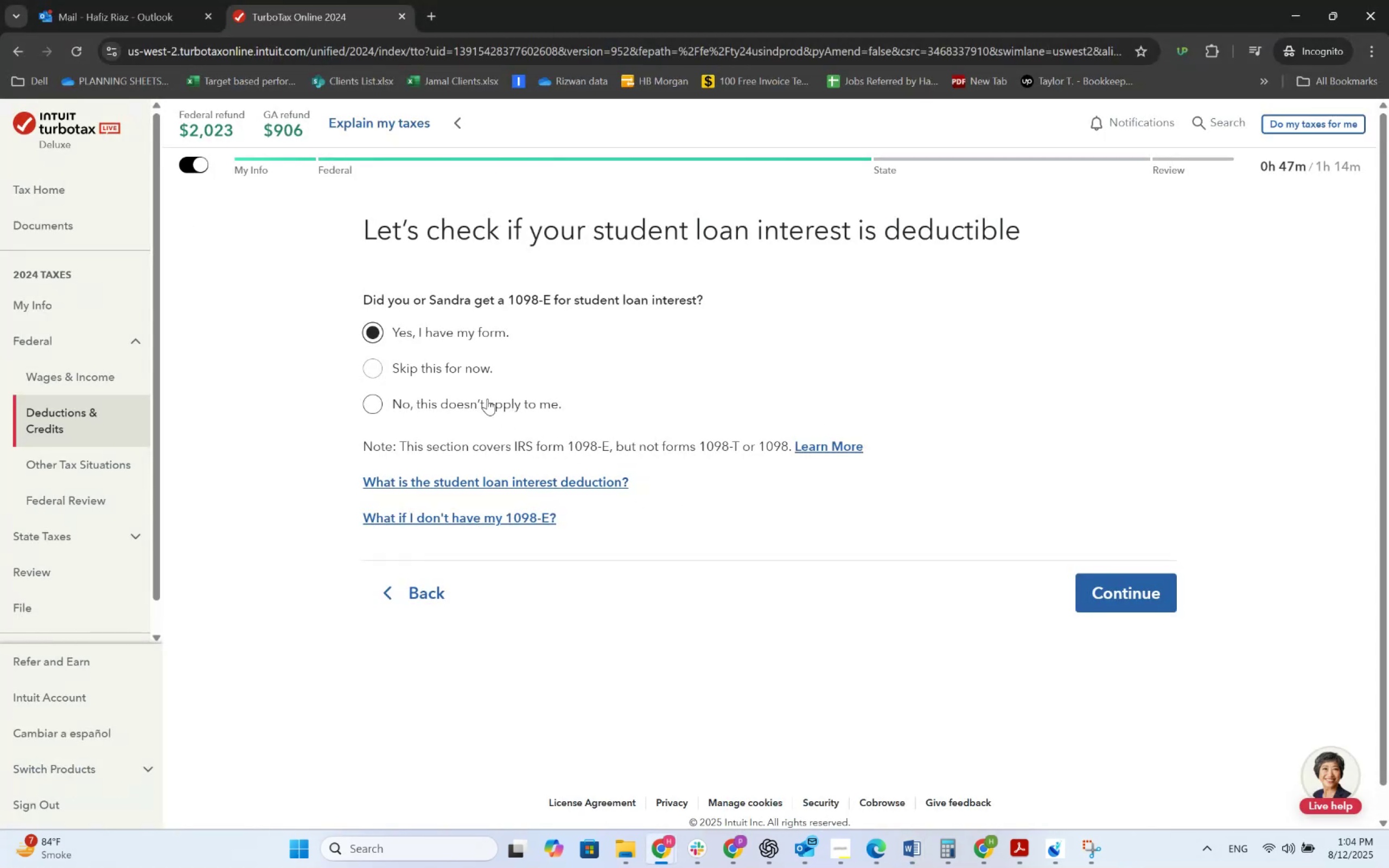 
key(Alt+Tab)
 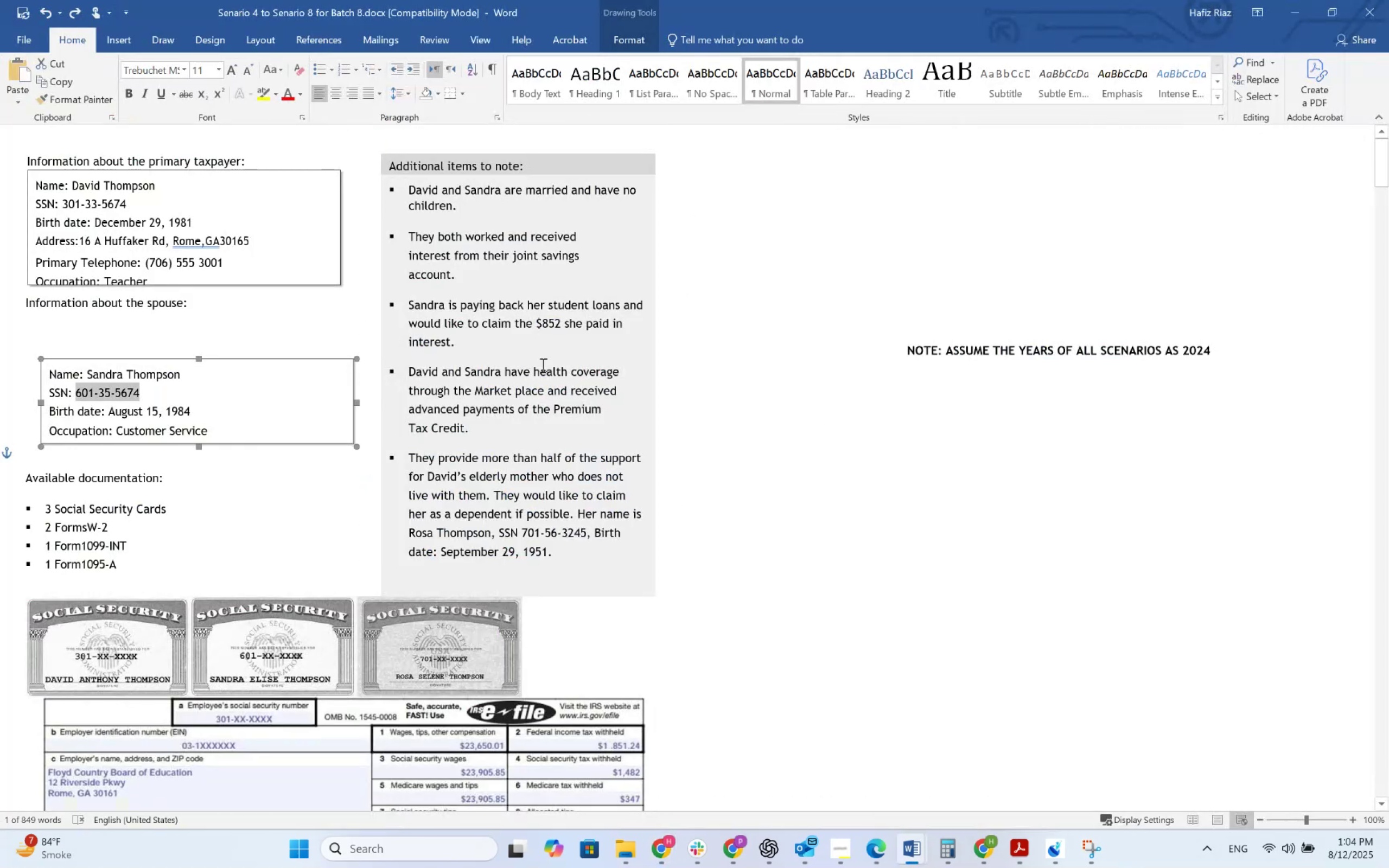 
key(Alt+AltLeft)
 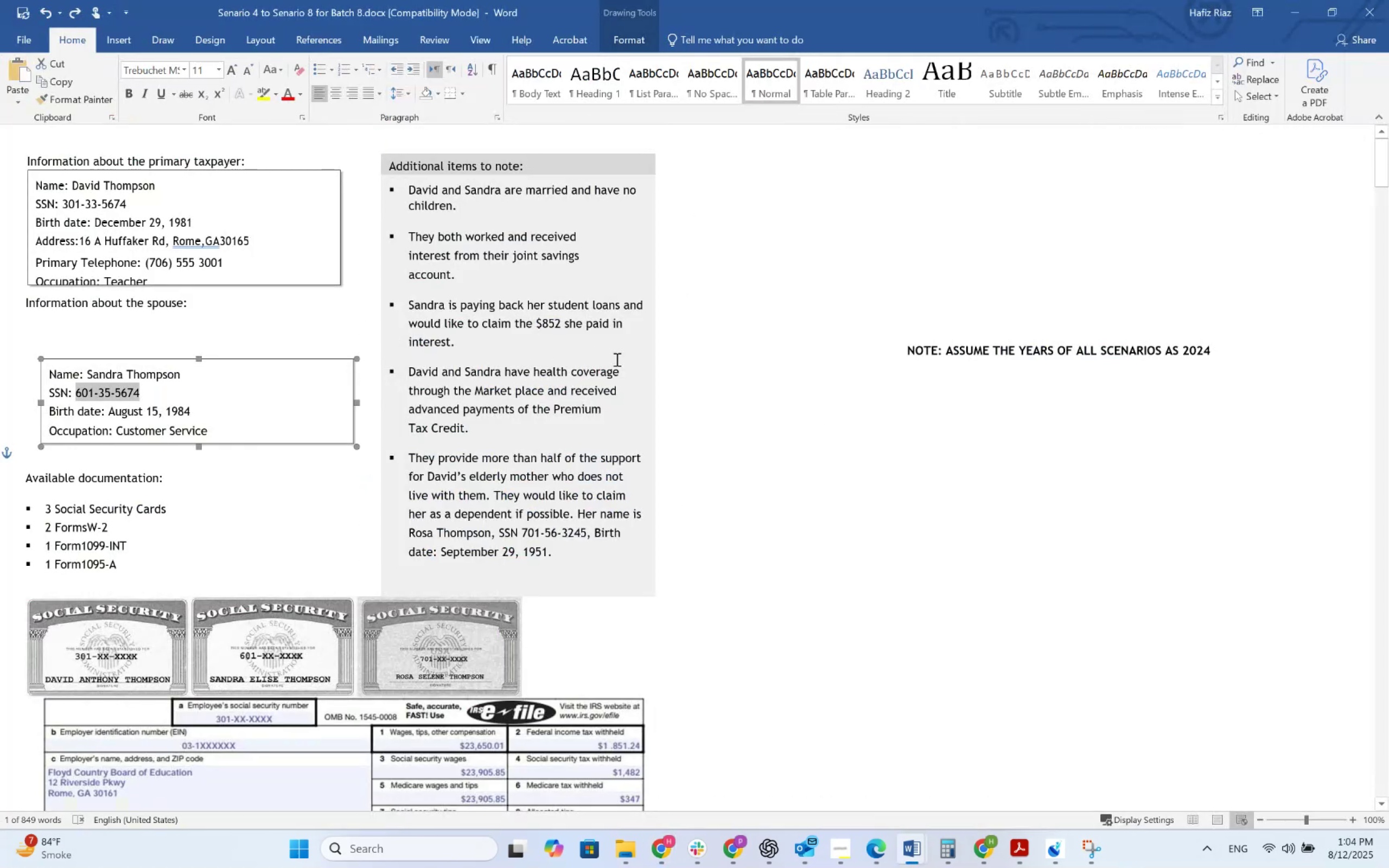 
key(Alt+Tab)
 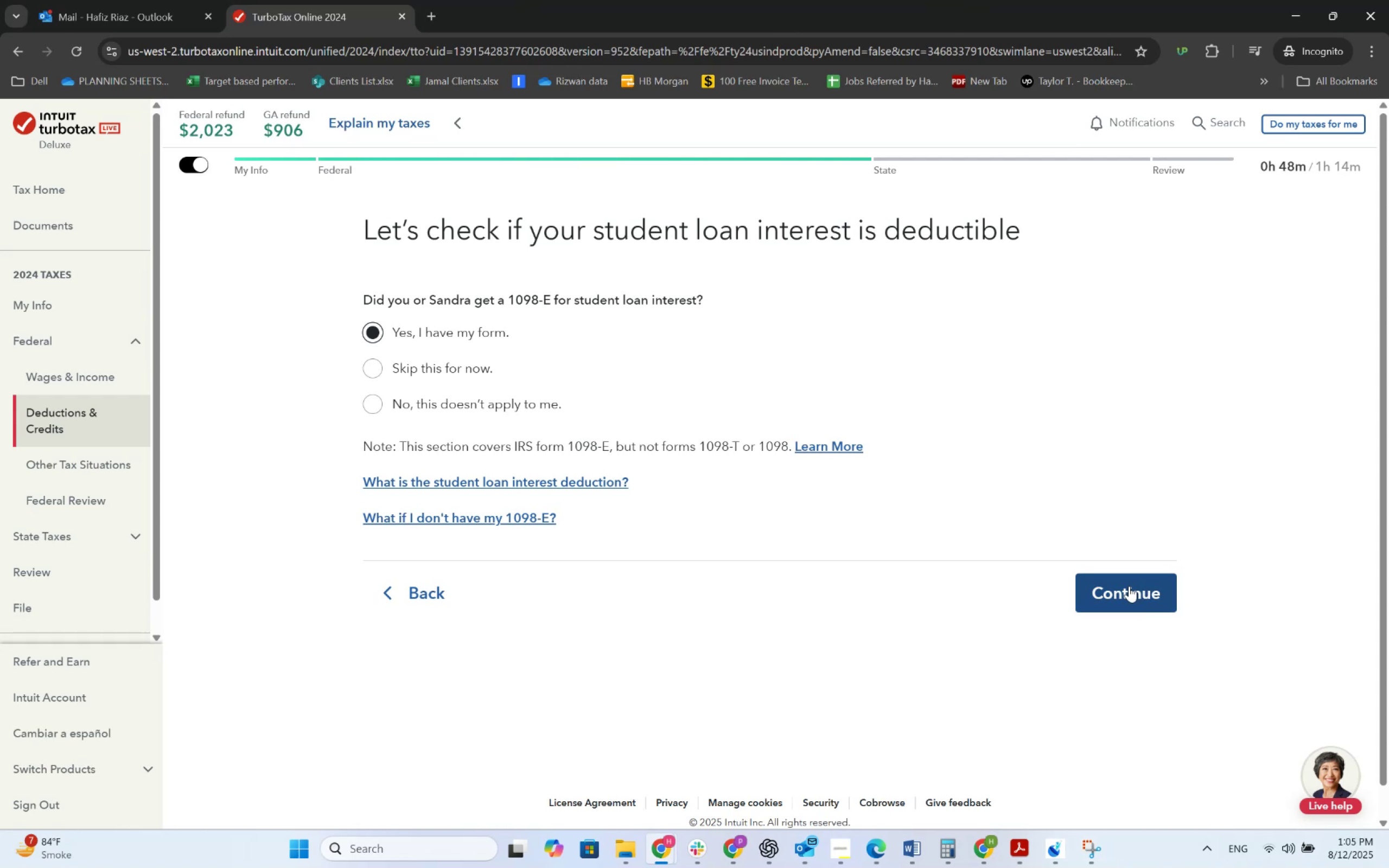 
wait(7.54)
 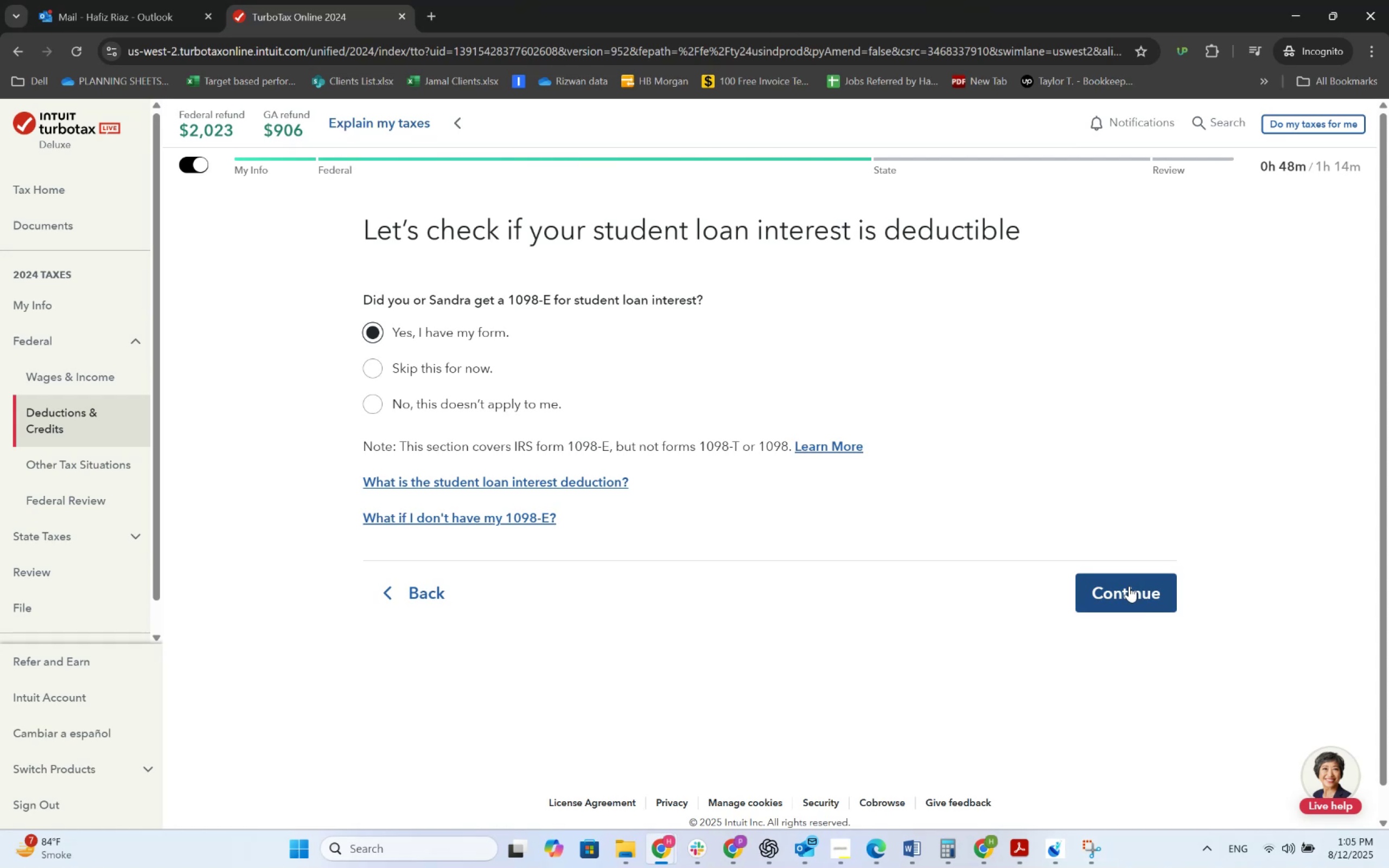 
left_click([1129, 586])
 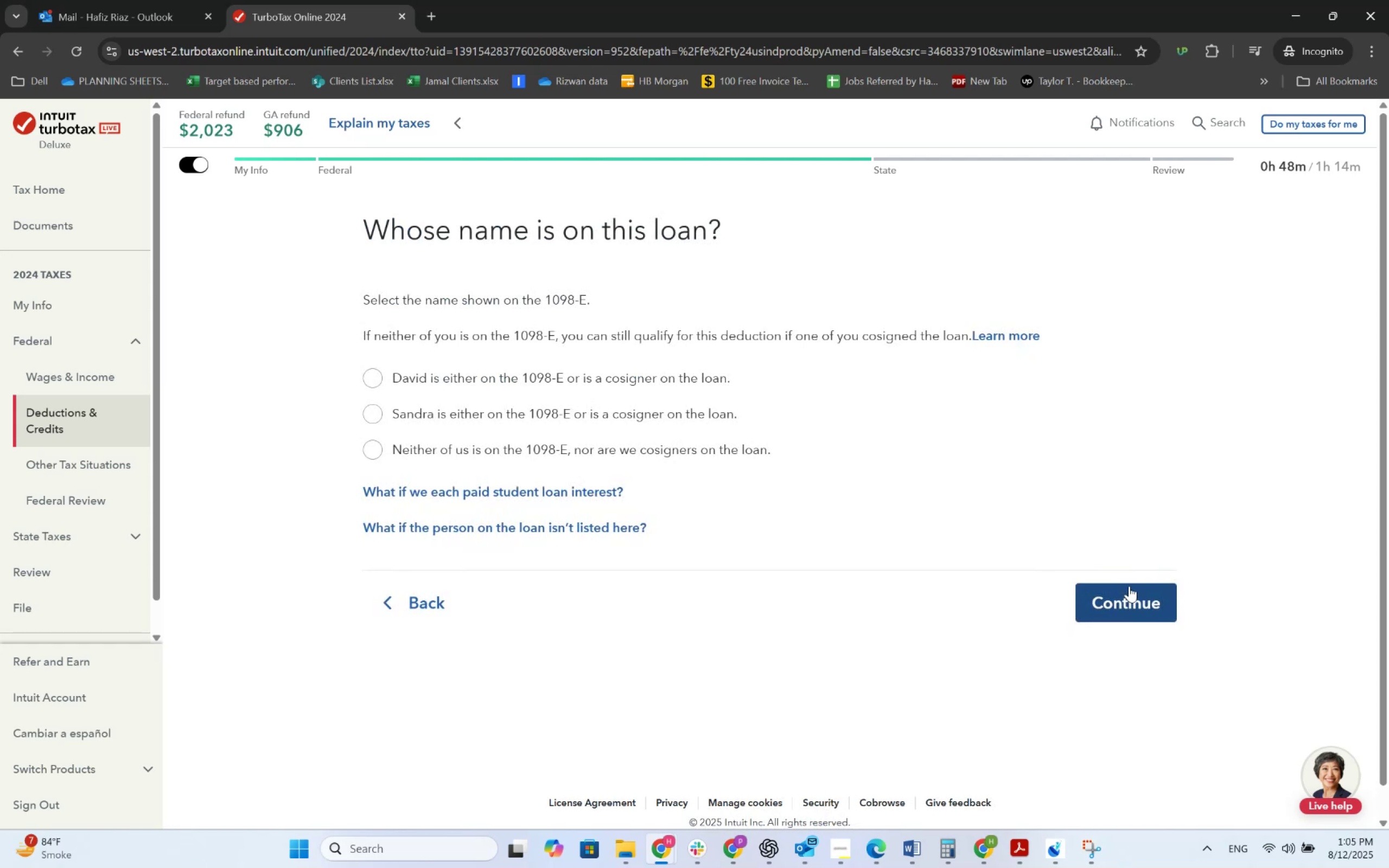 
wait(5.47)
 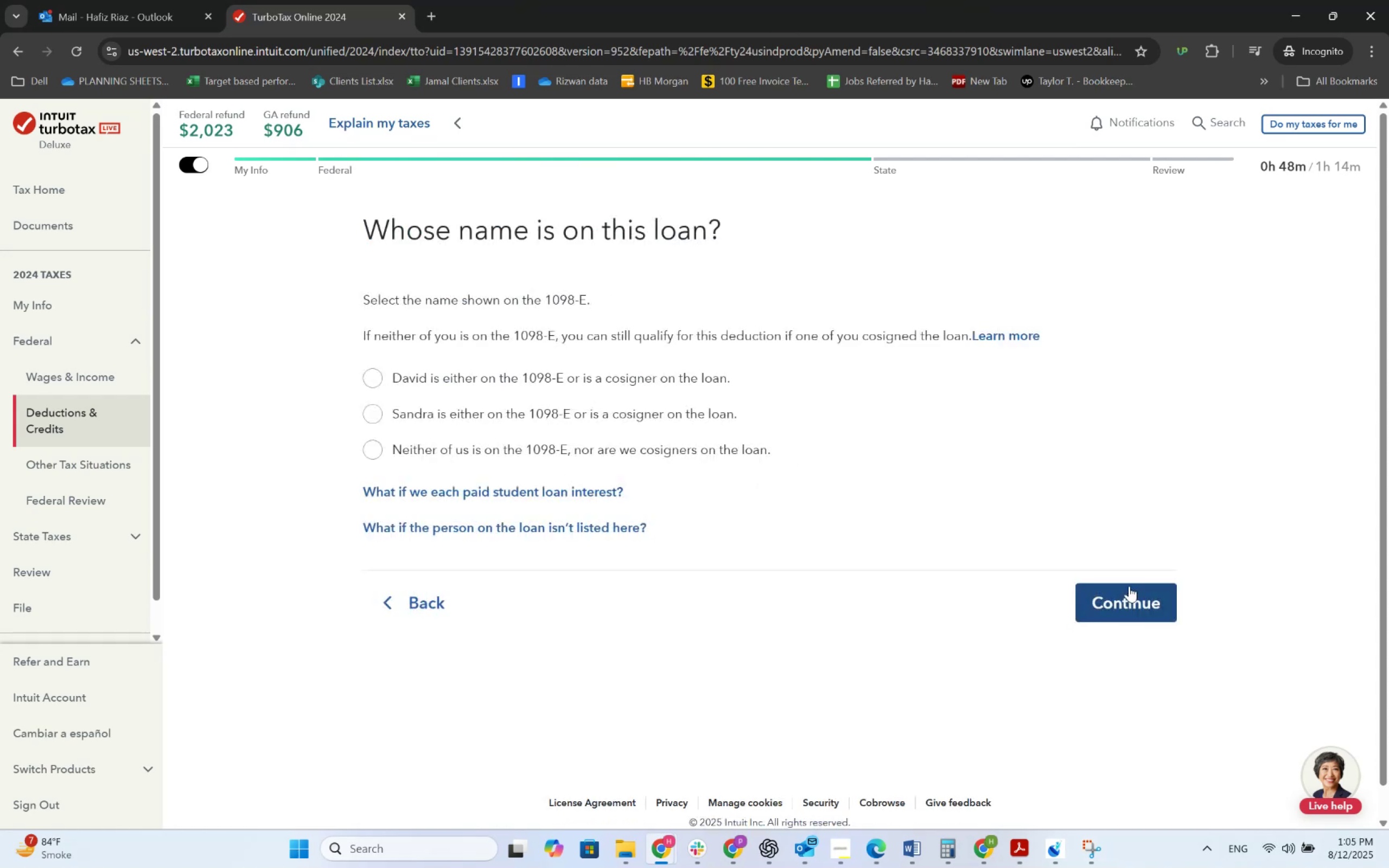 
key(Alt+AltLeft)
 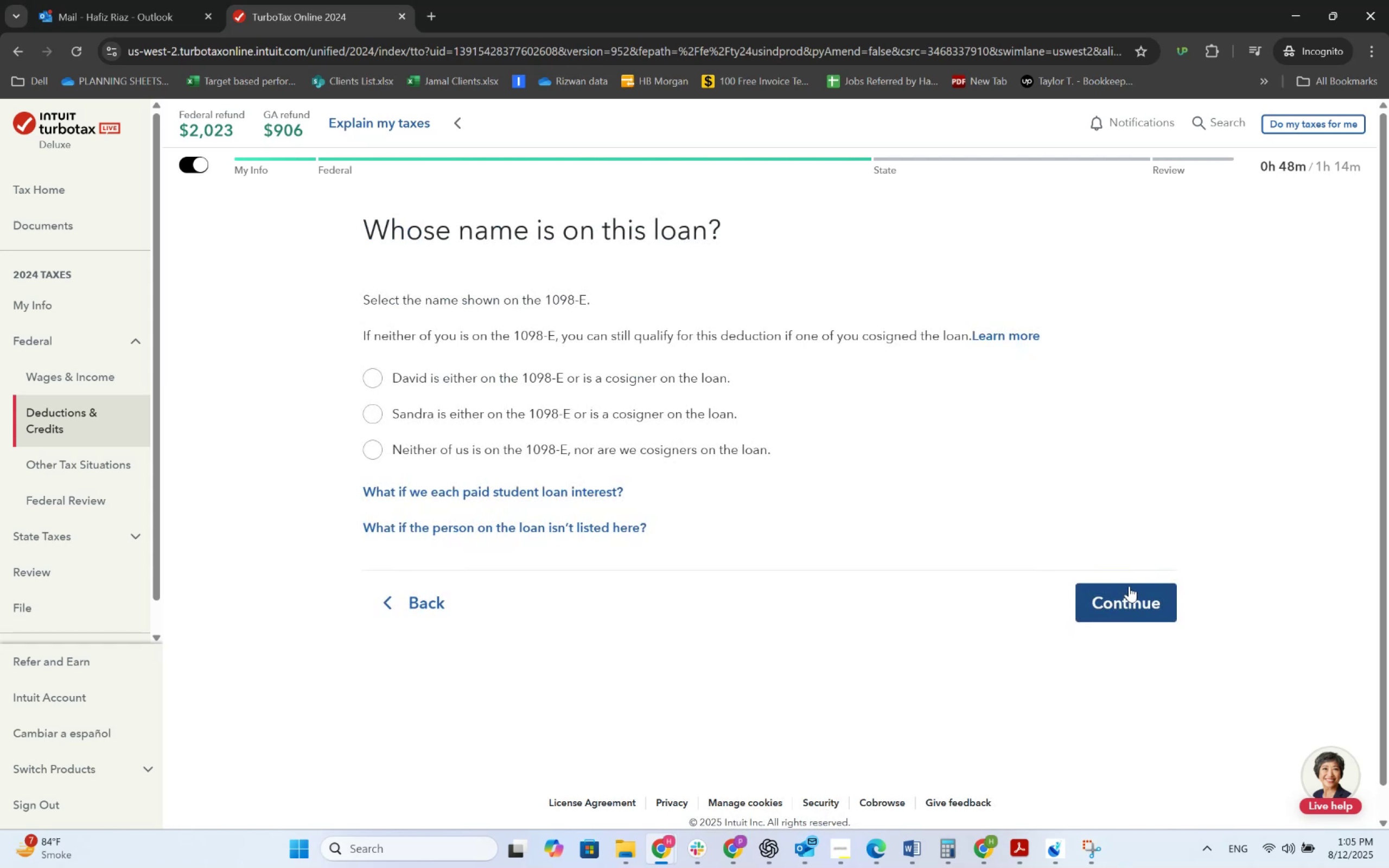 
key(Alt+Tab)
 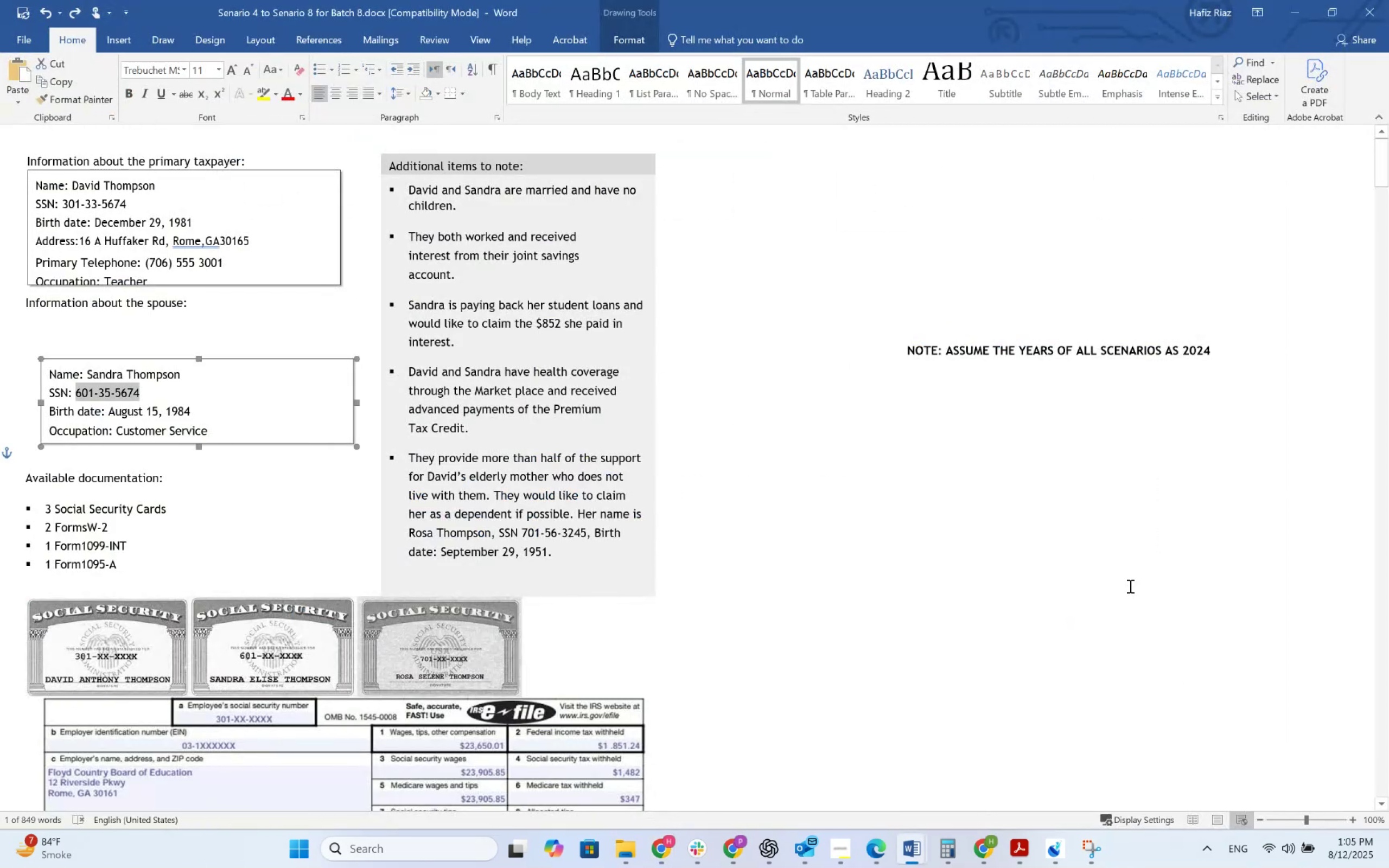 
wait(6.61)
 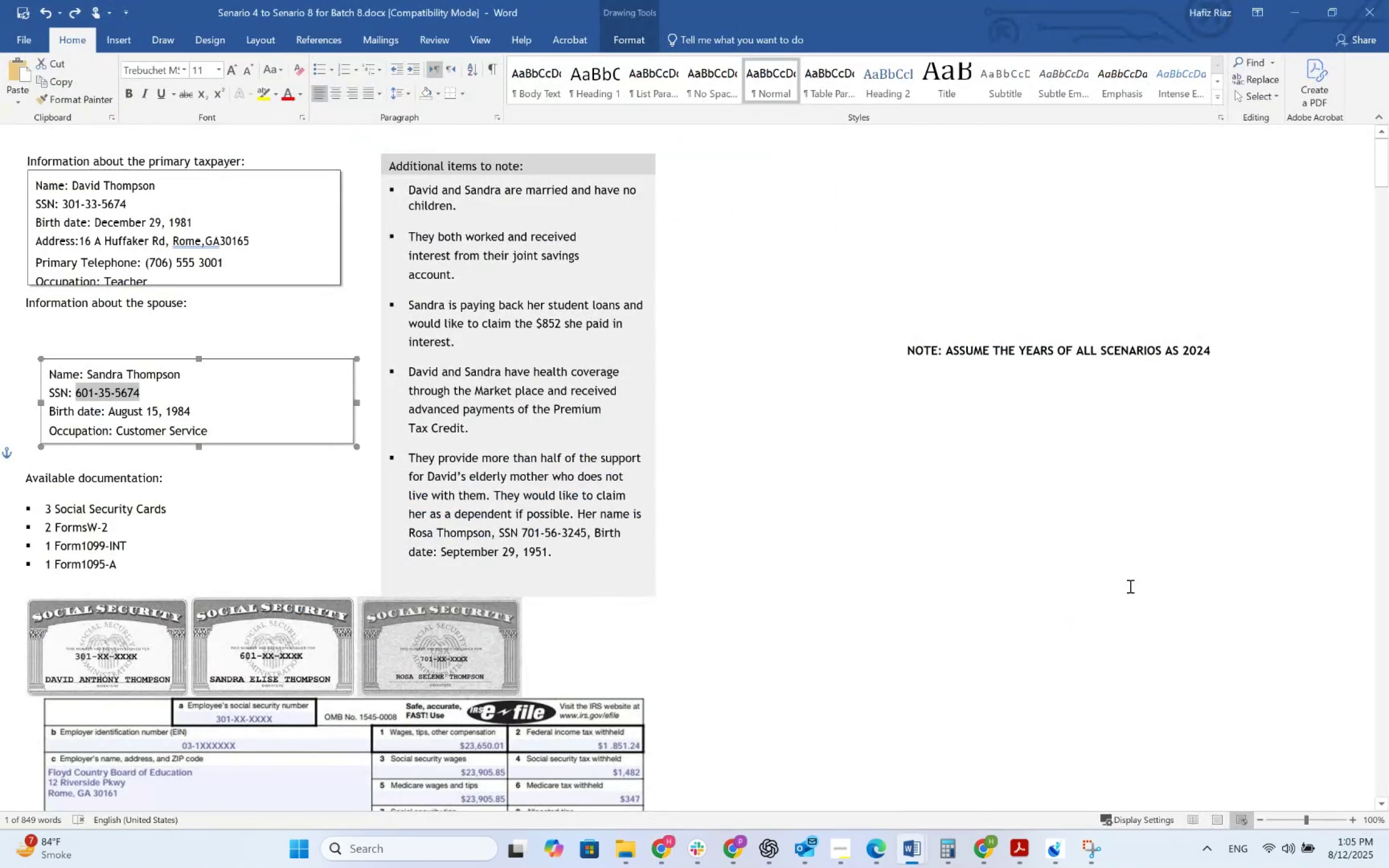 
key(Alt+AltLeft)
 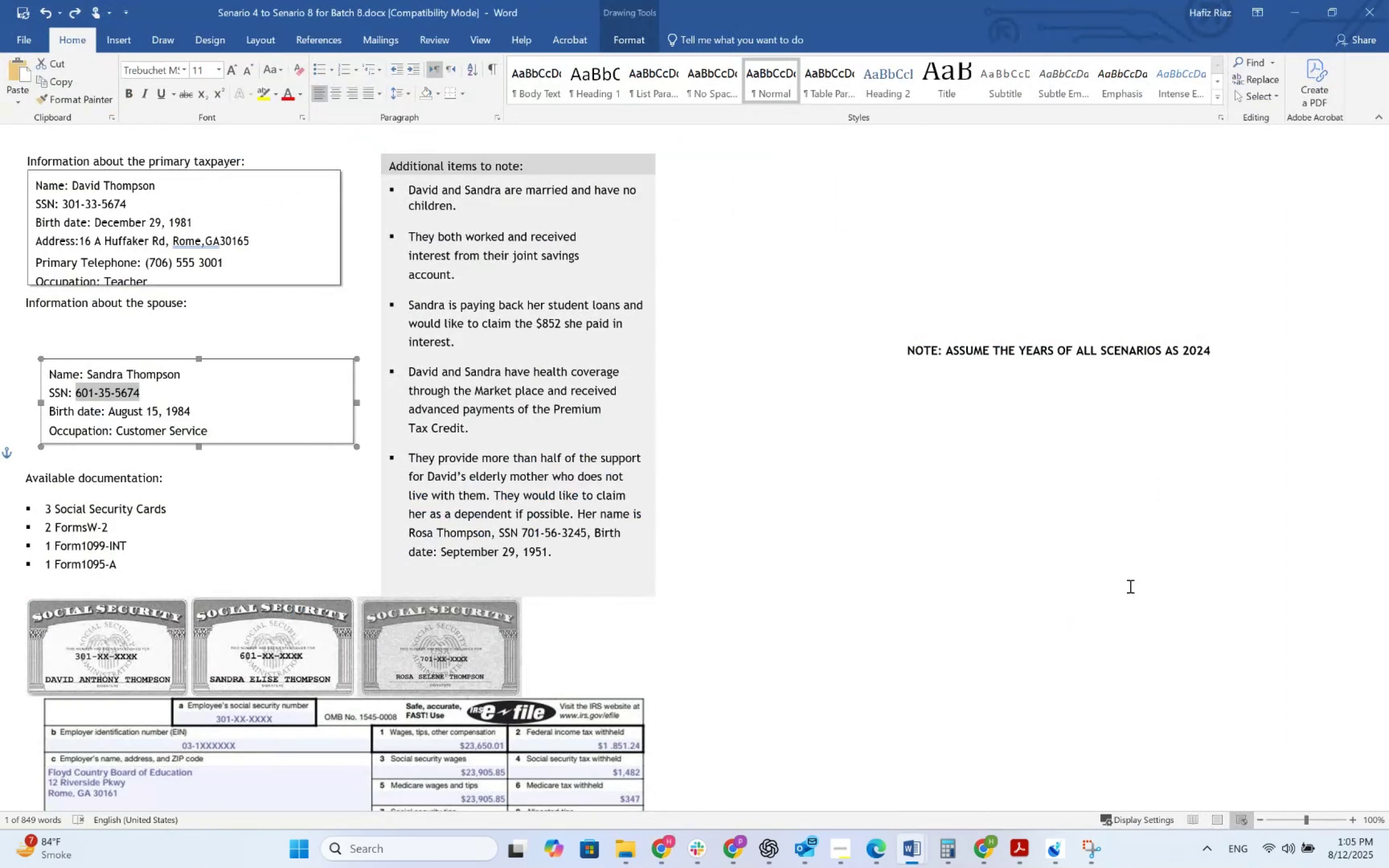 
key(Alt+Tab)
 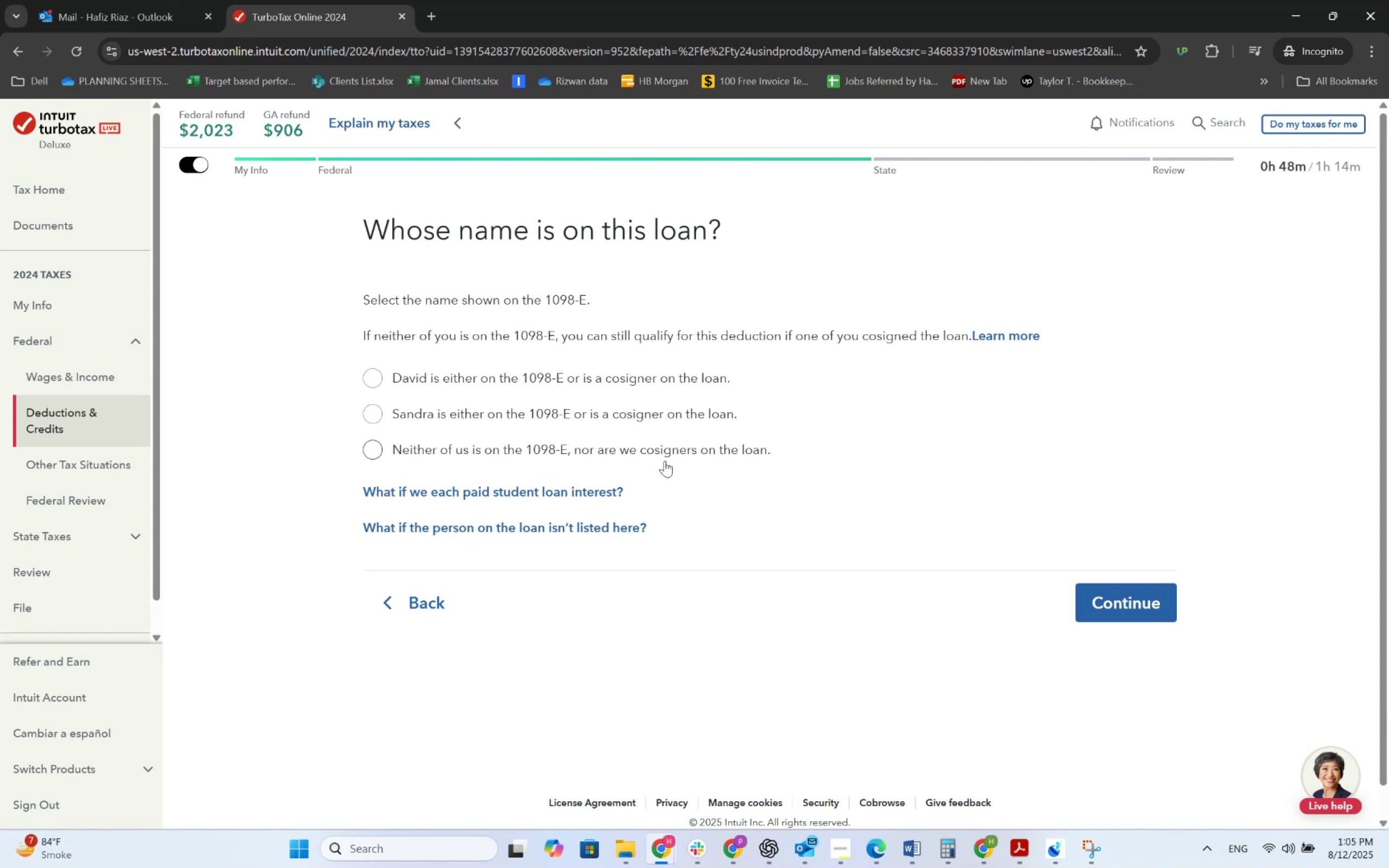 
wait(10.62)
 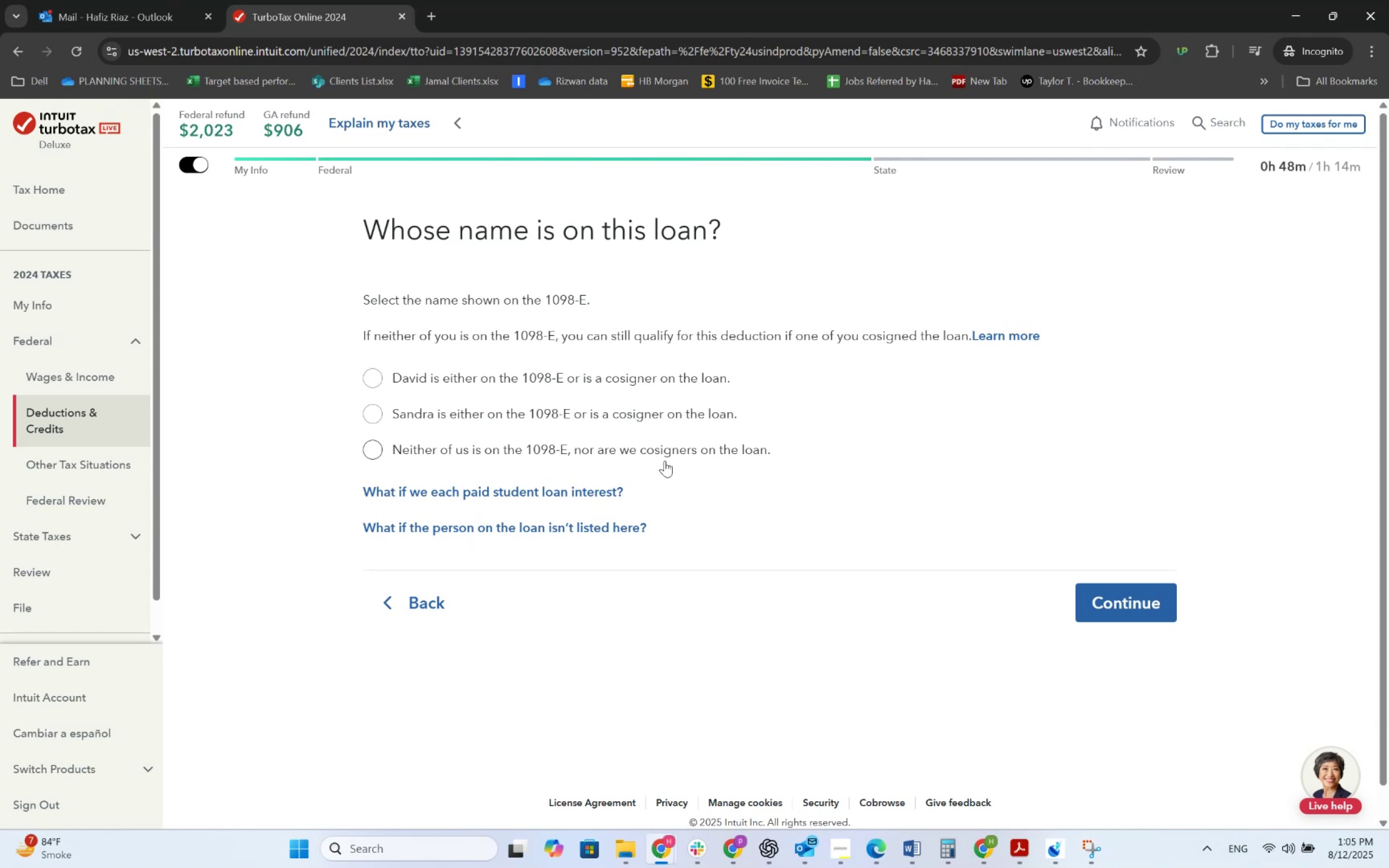 
key(Alt+AltLeft)
 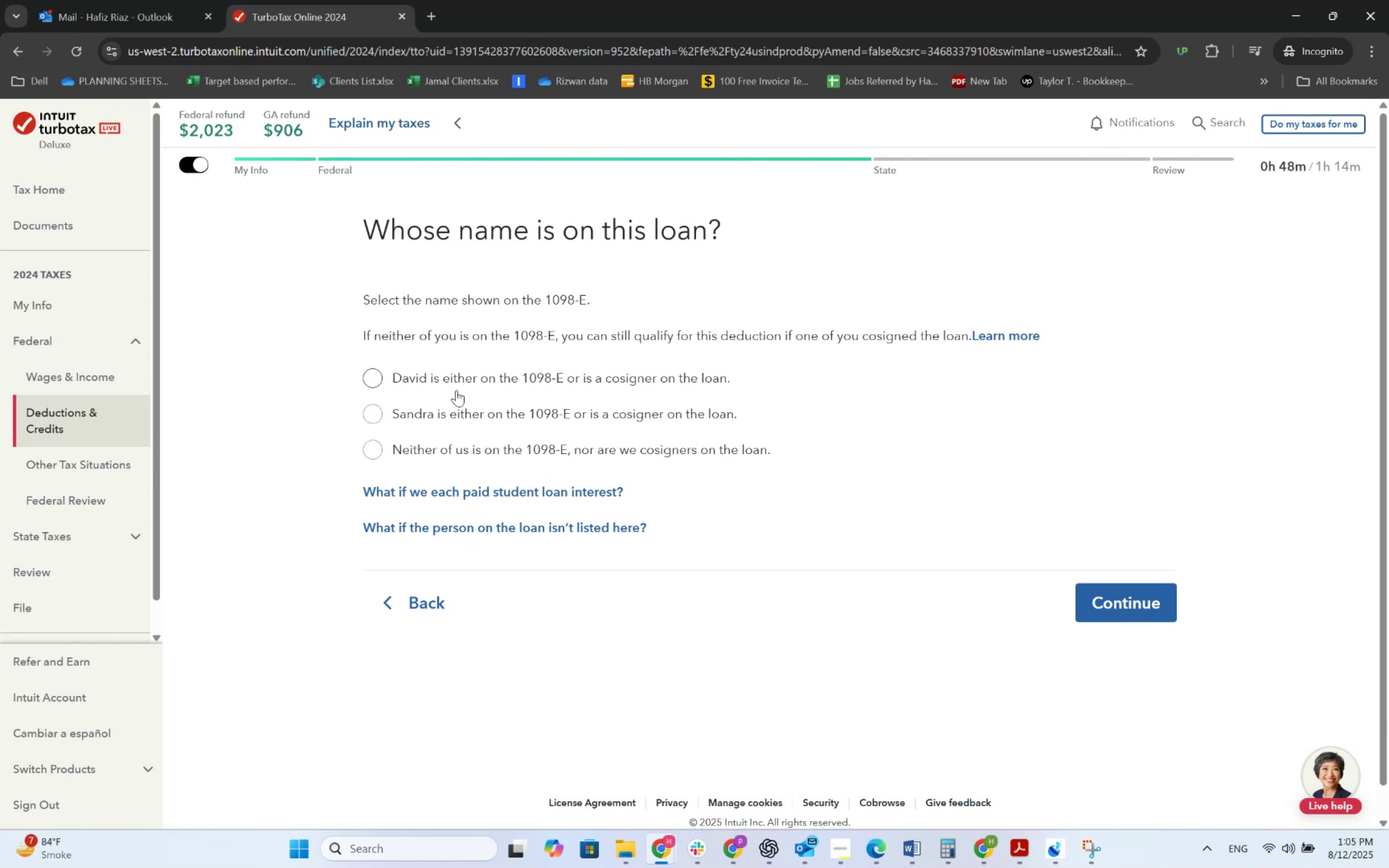 
key(Alt+Tab)
 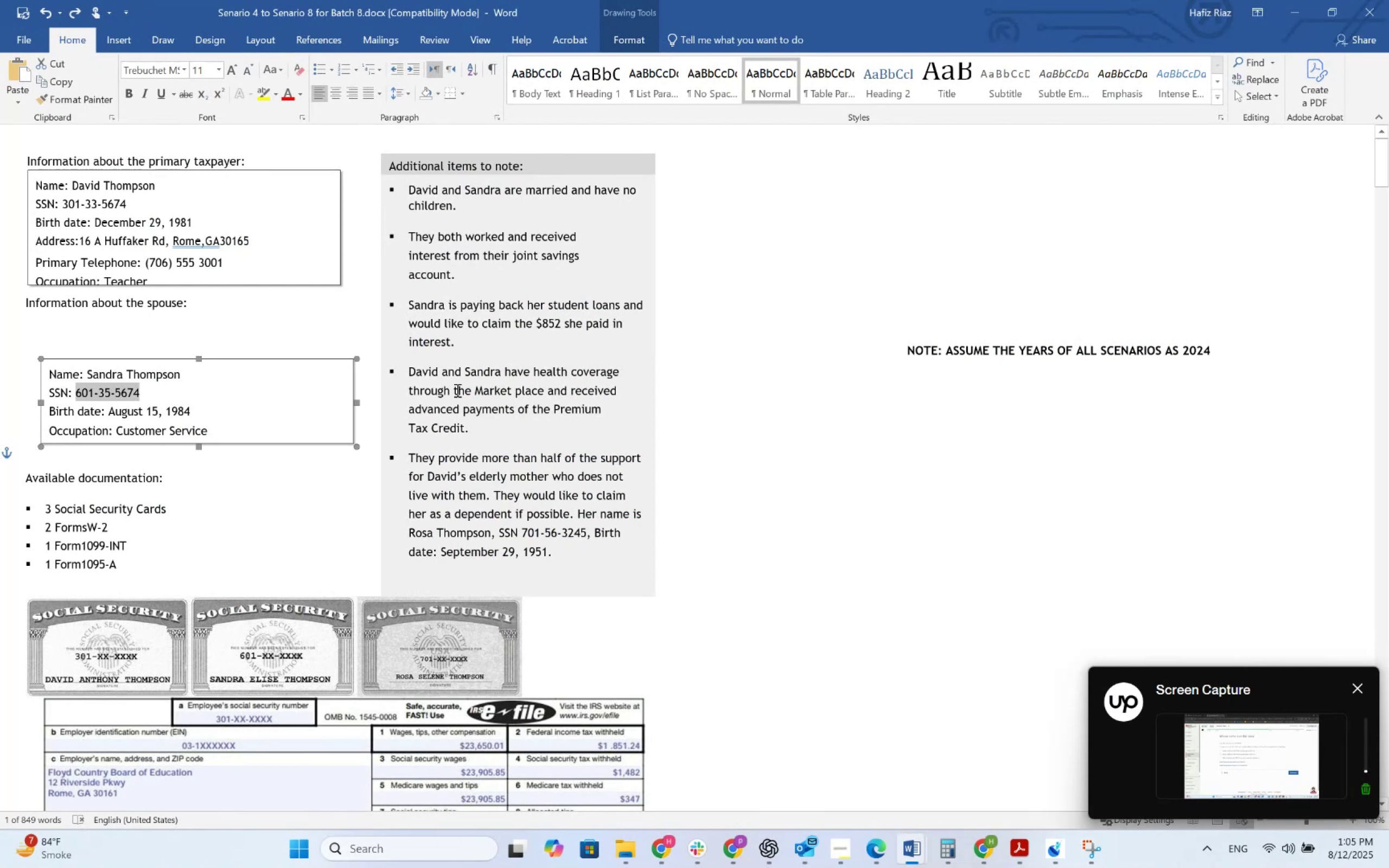 
key(Alt+AltLeft)
 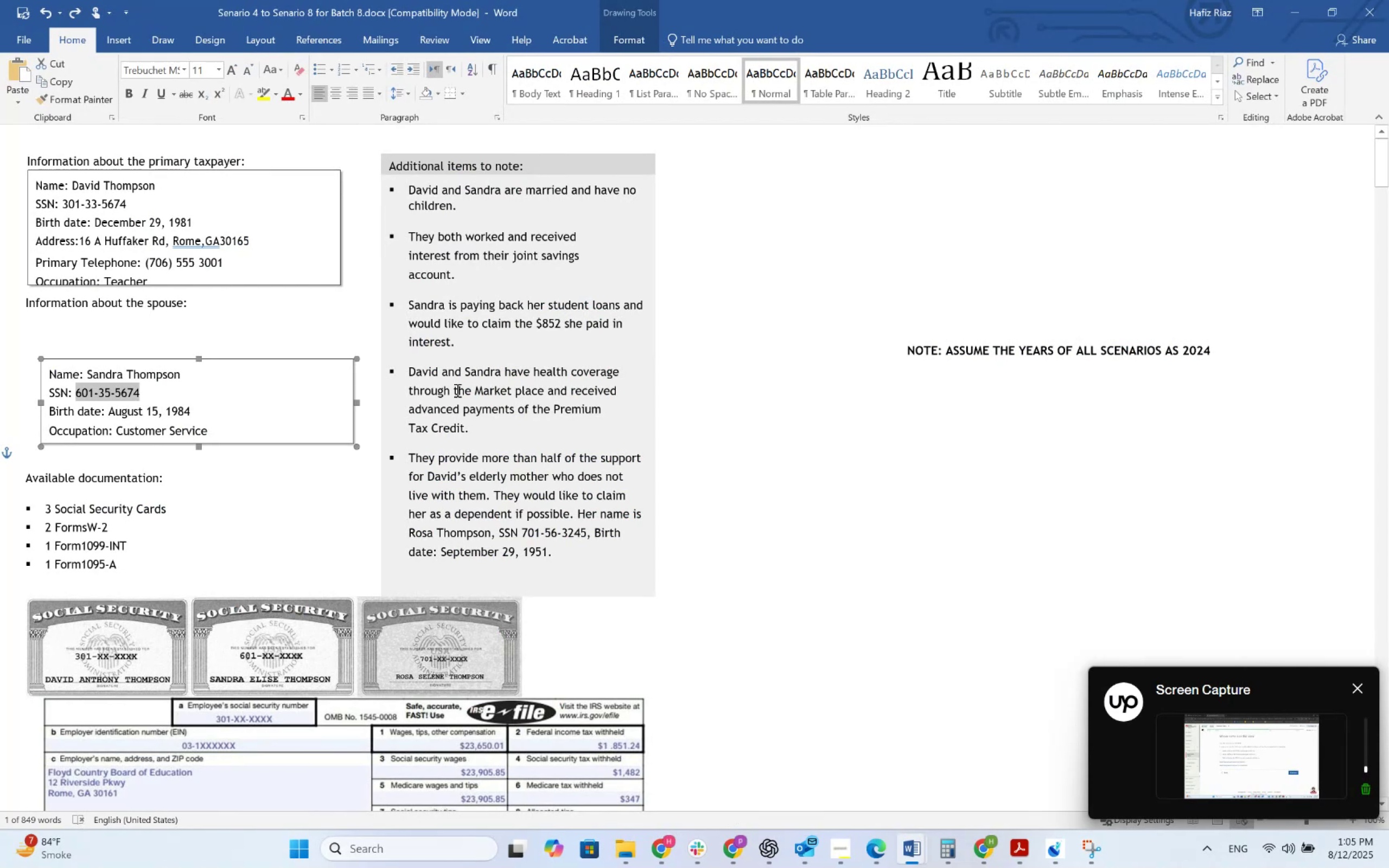 
key(Alt+Tab)
 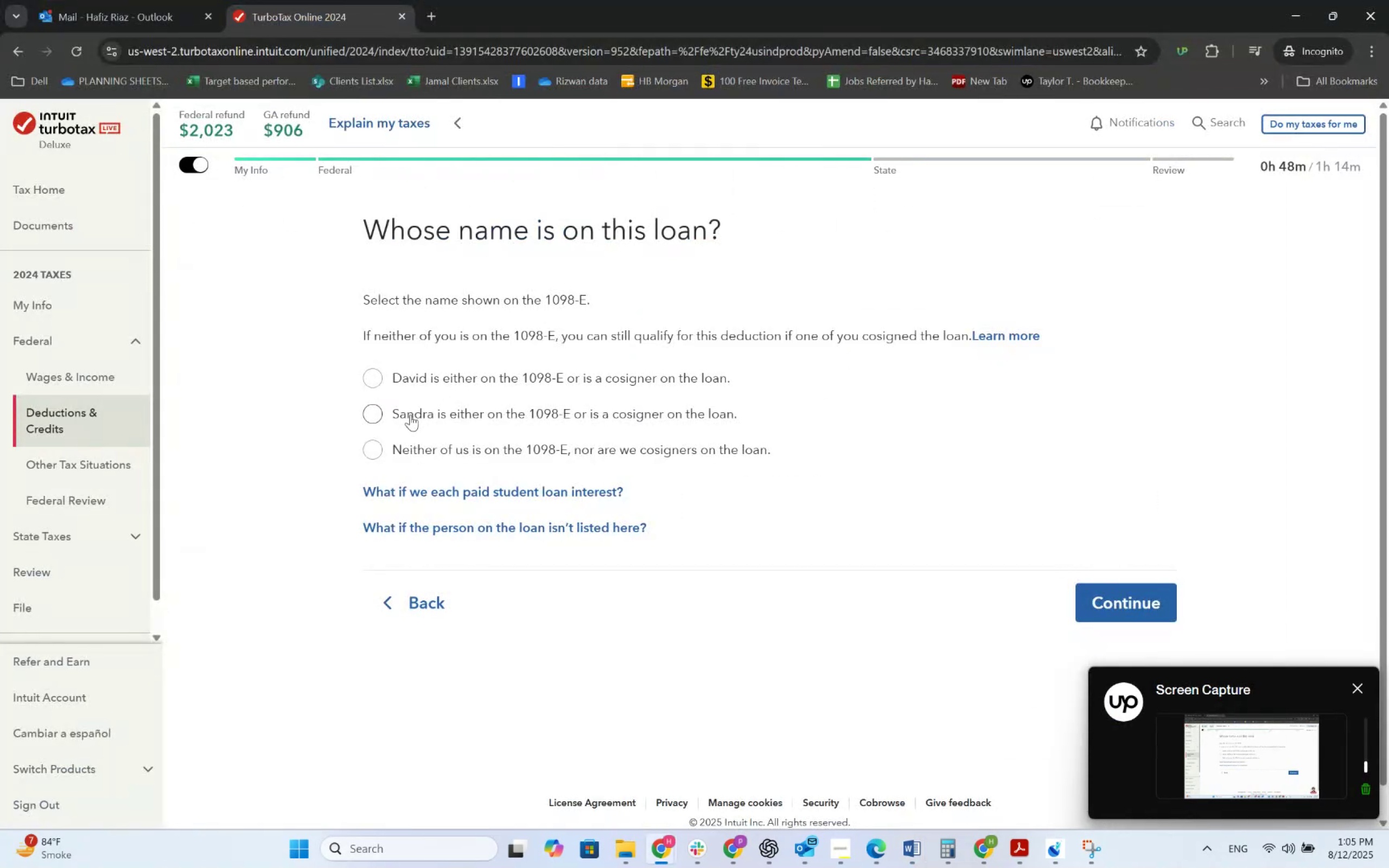 
left_click([414, 419])
 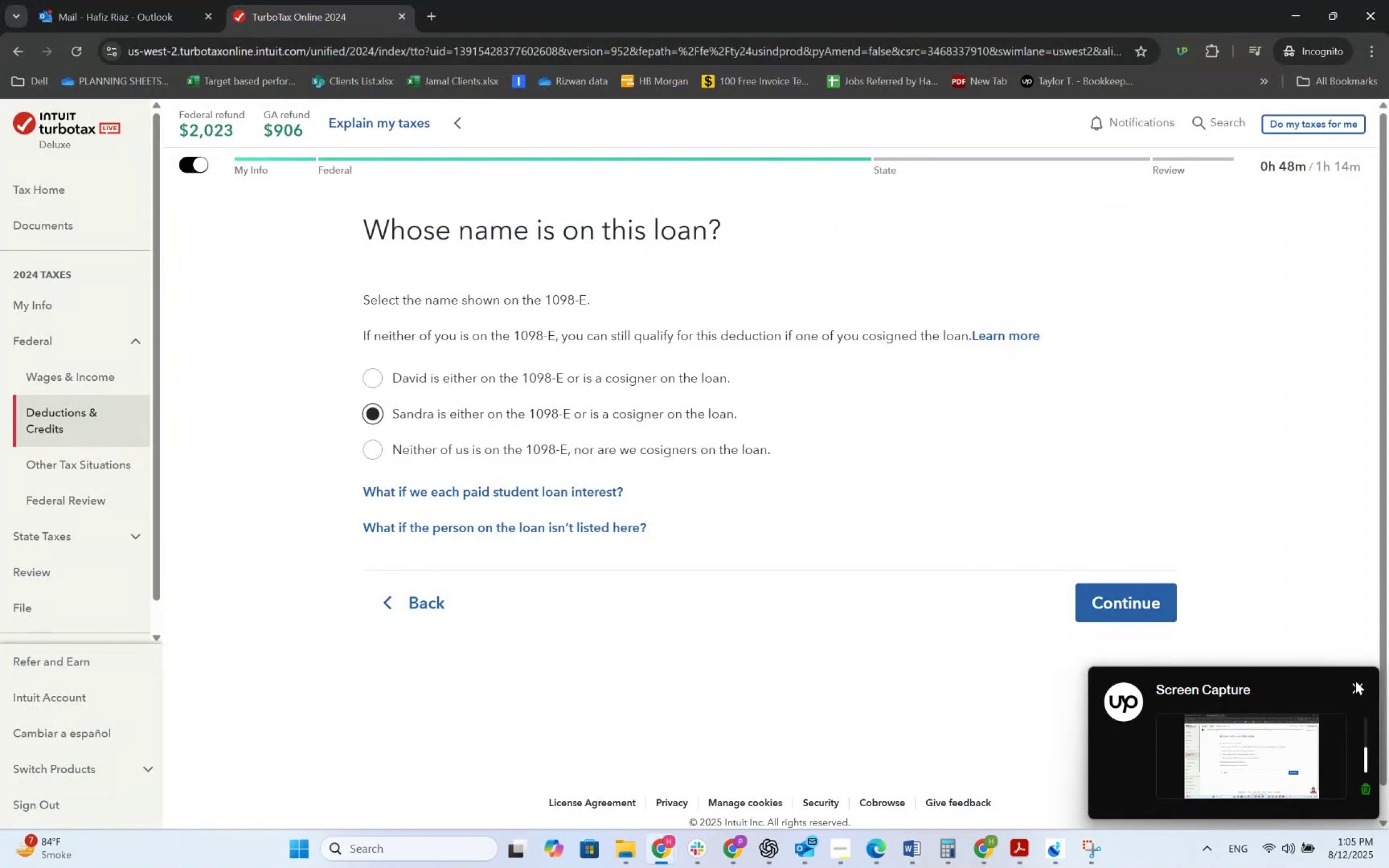 
left_click([1359, 682])
 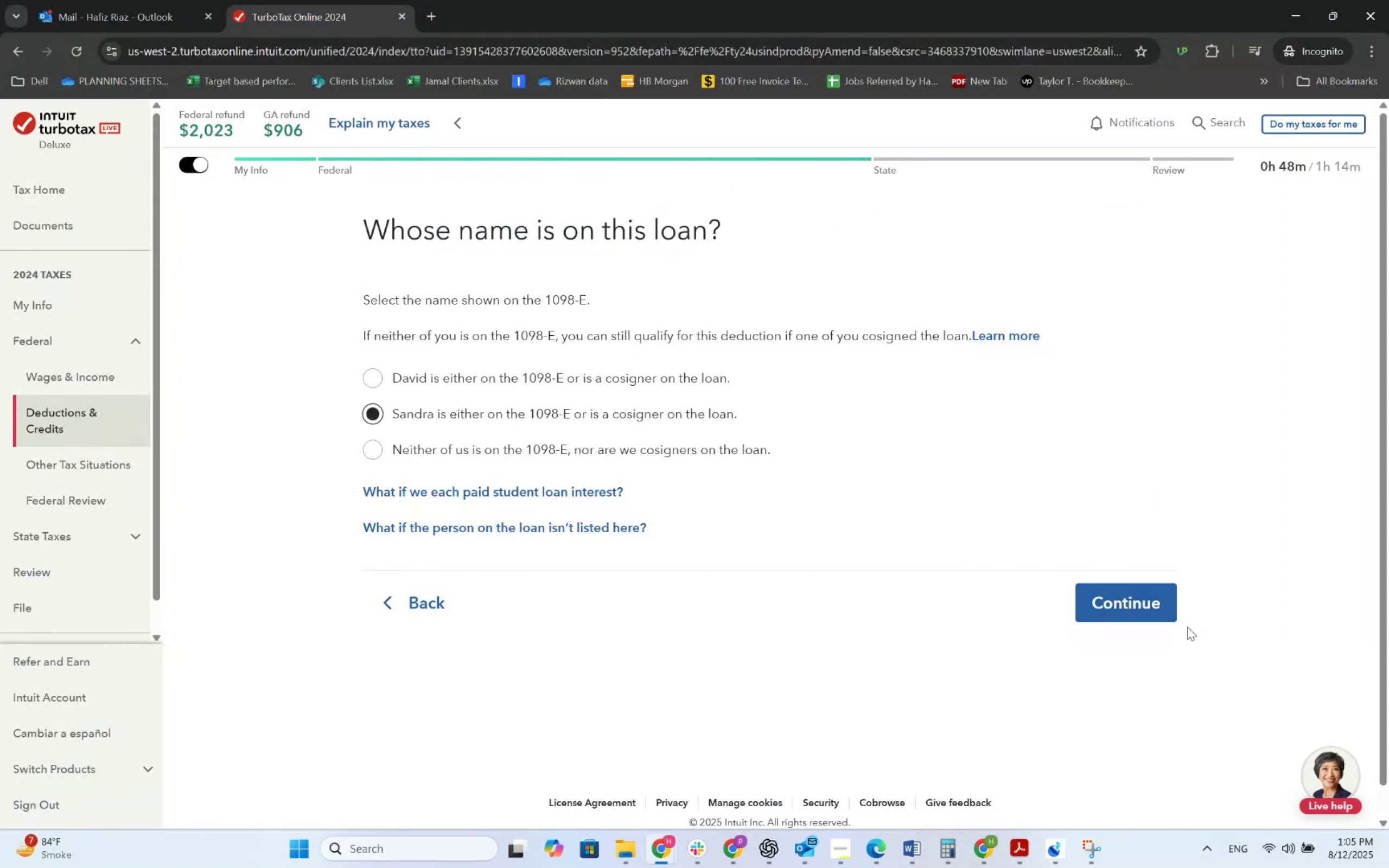 
left_click([1167, 608])
 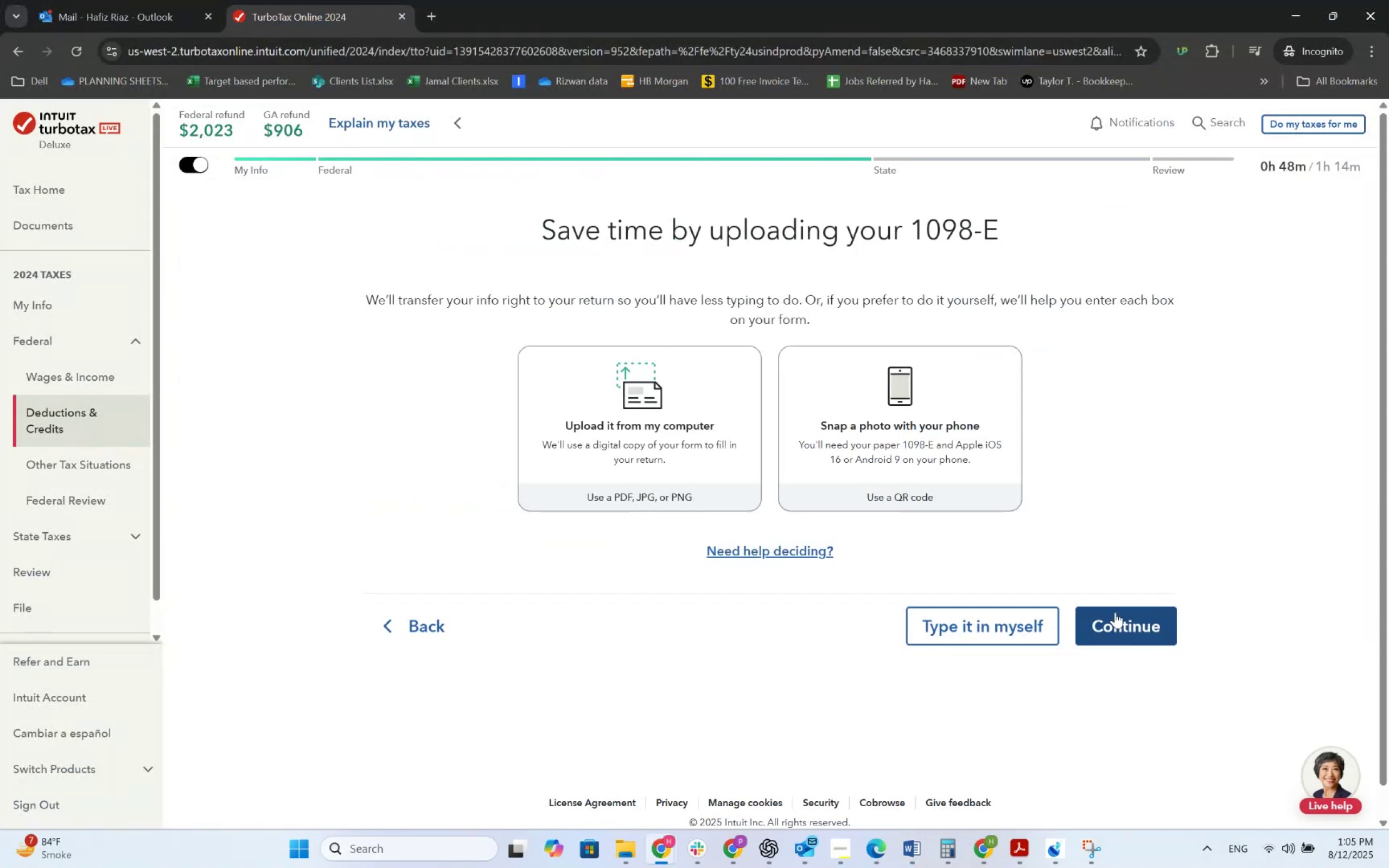 
double_click([977, 626])
 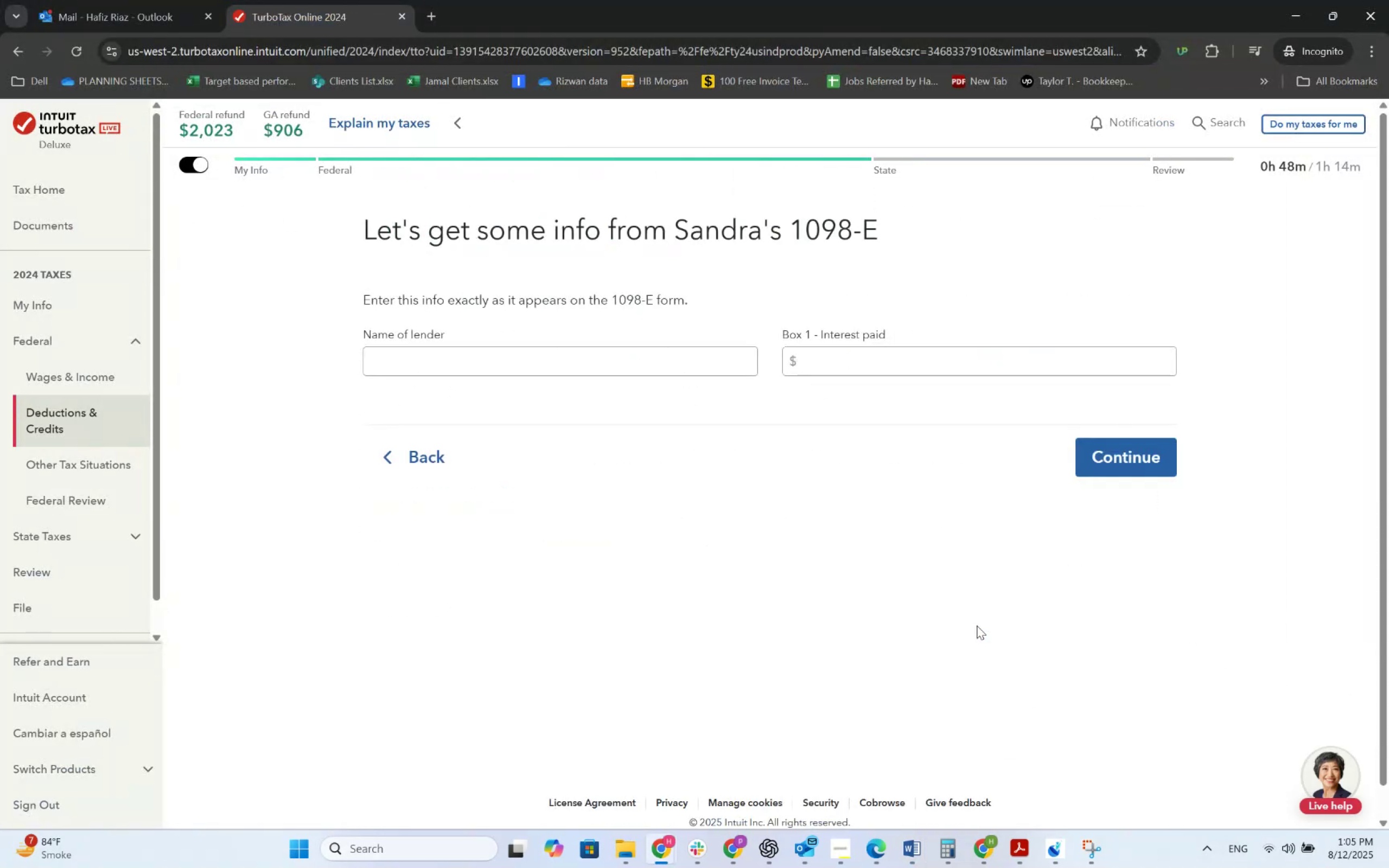 
left_click([588, 368])
 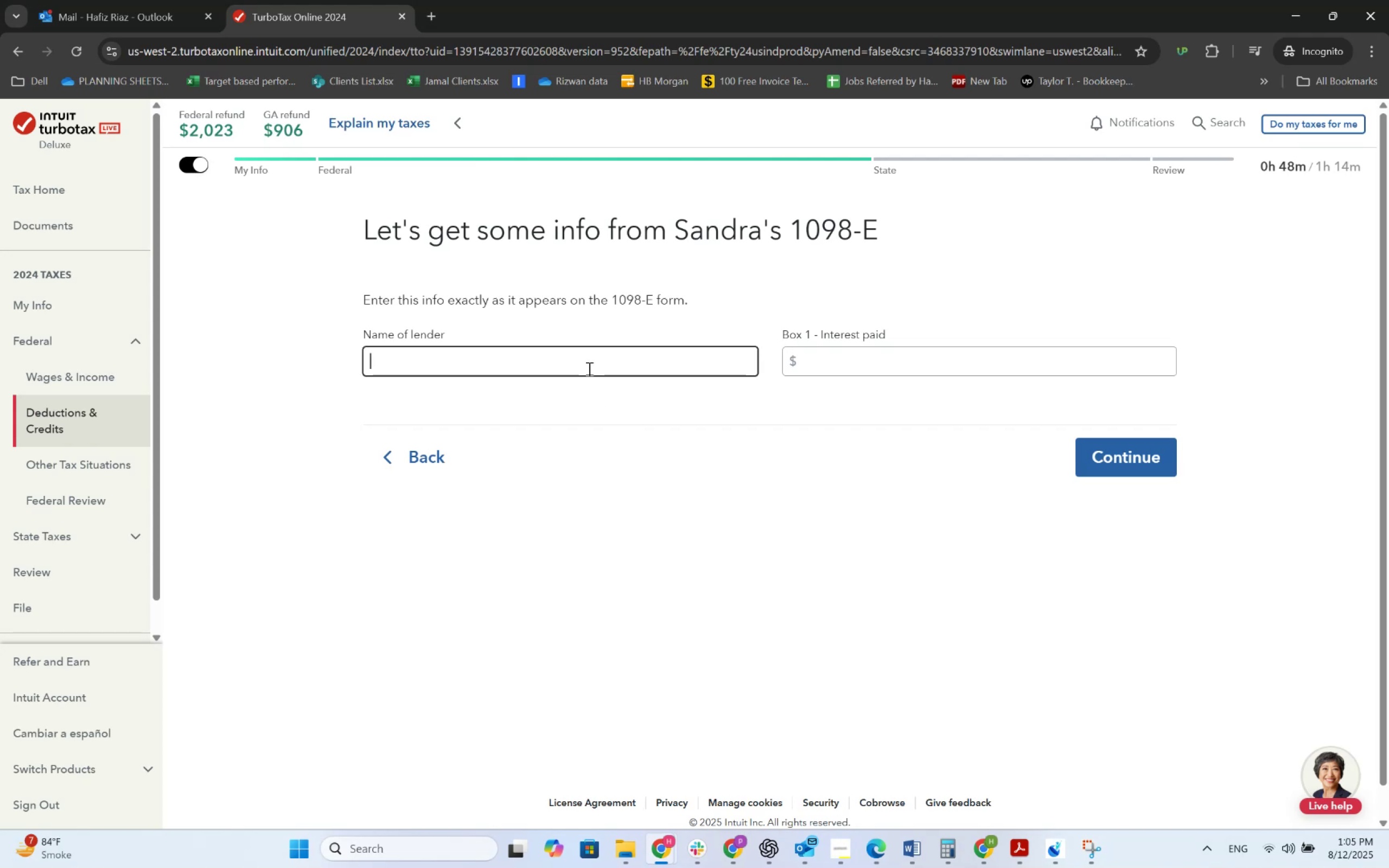 
key(Alt+AltLeft)
 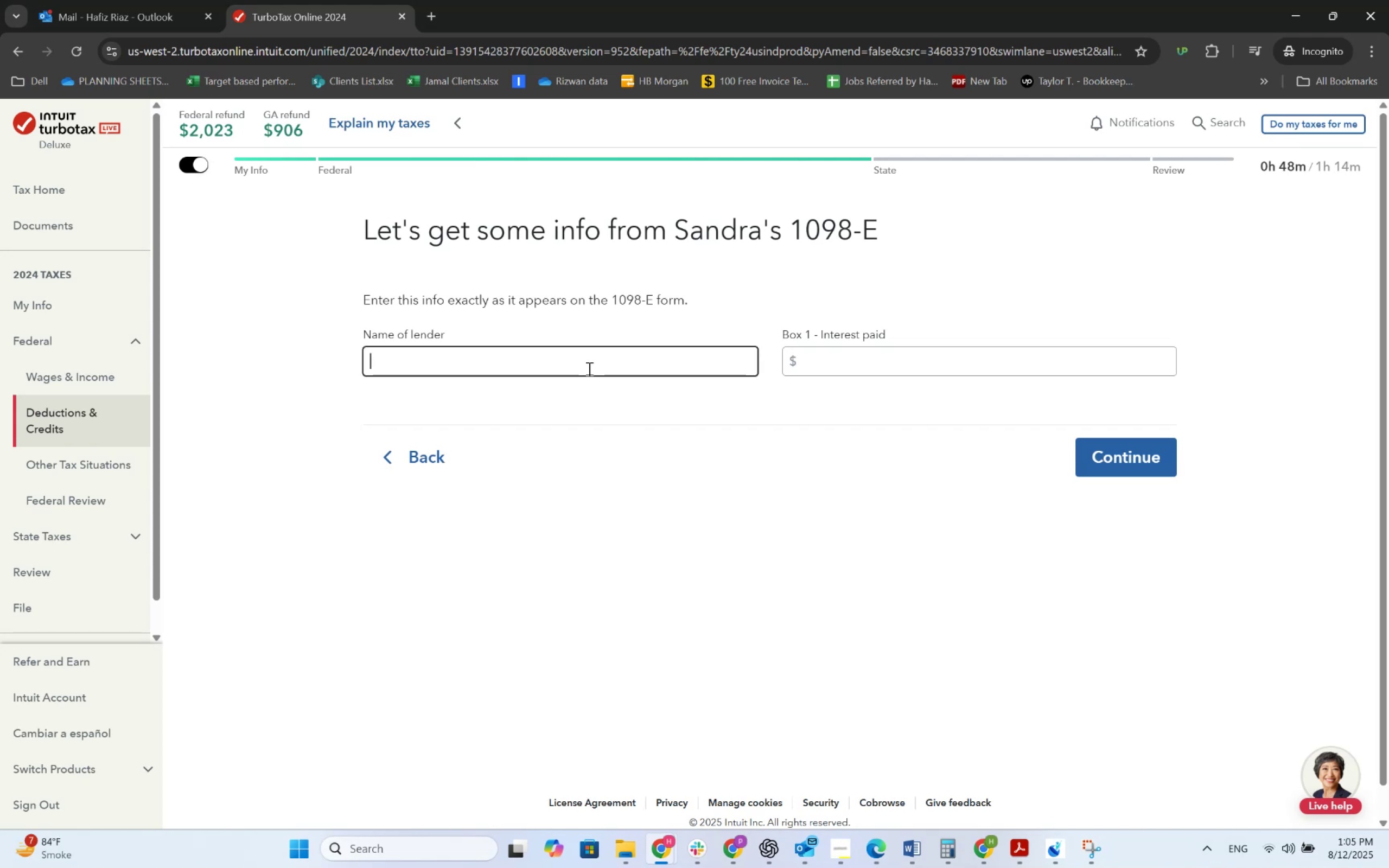 
key(Alt+Tab)
 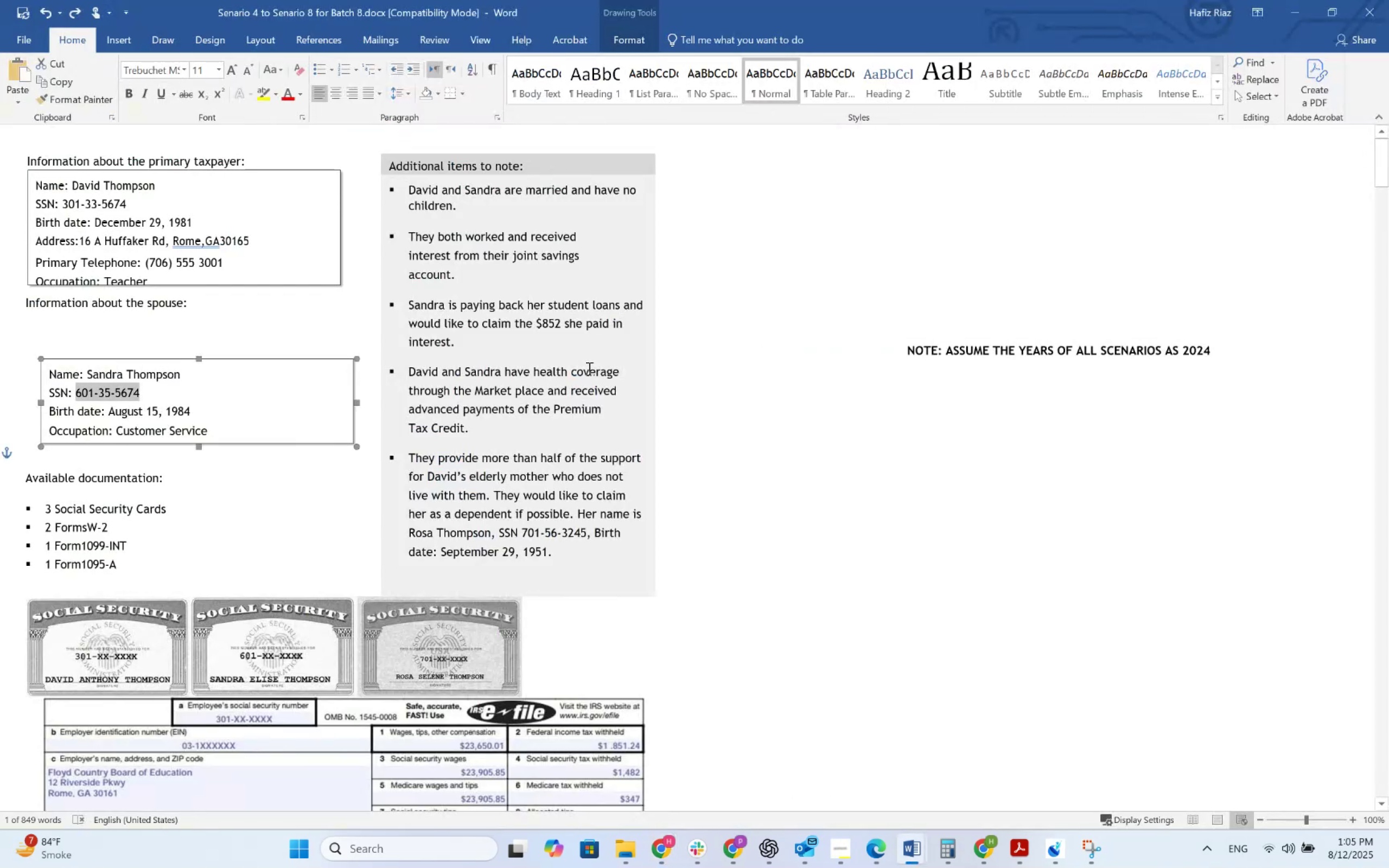 
key(Alt+AltLeft)
 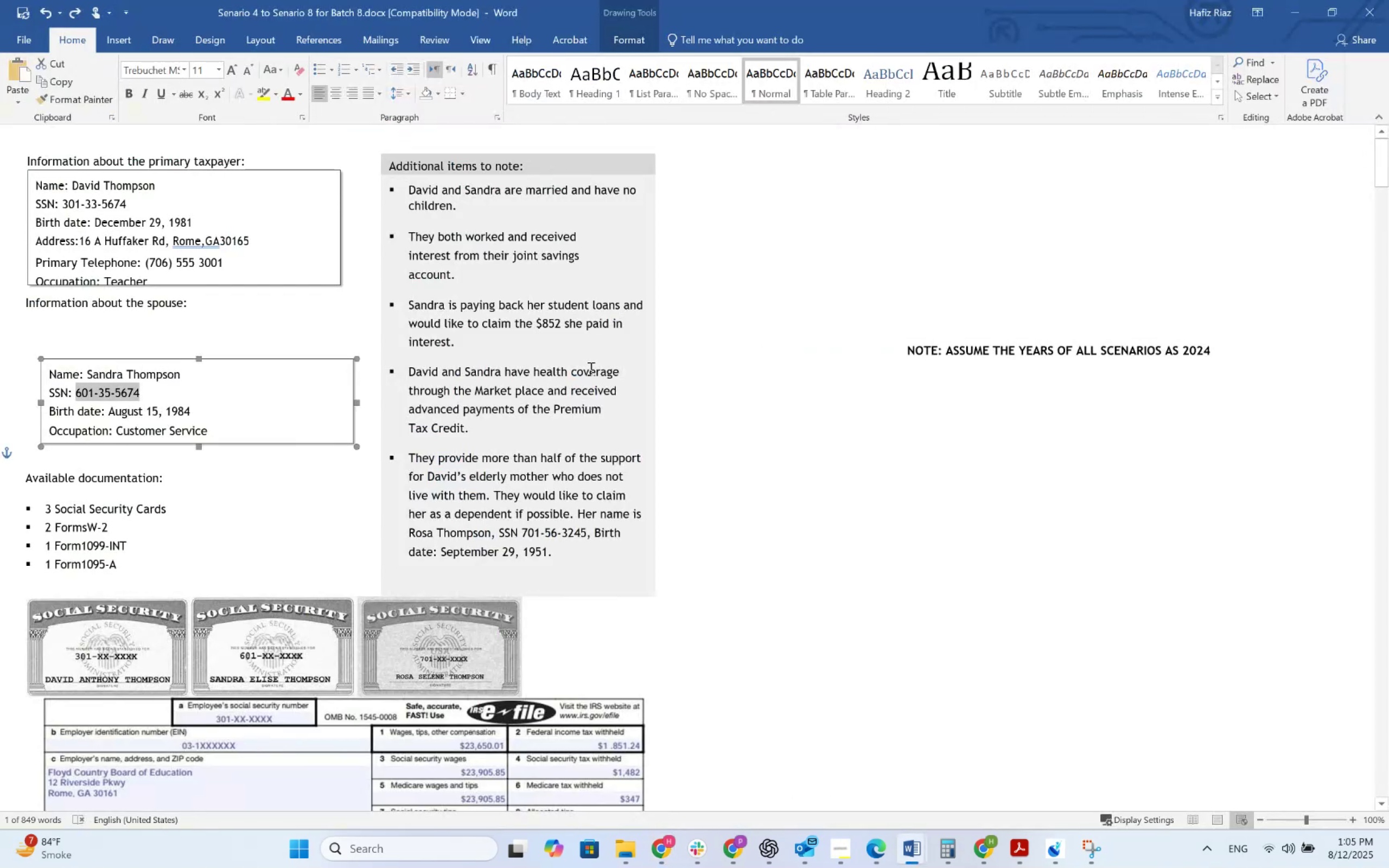 
key(Tab)
type(Student loan)
key(Tab)
 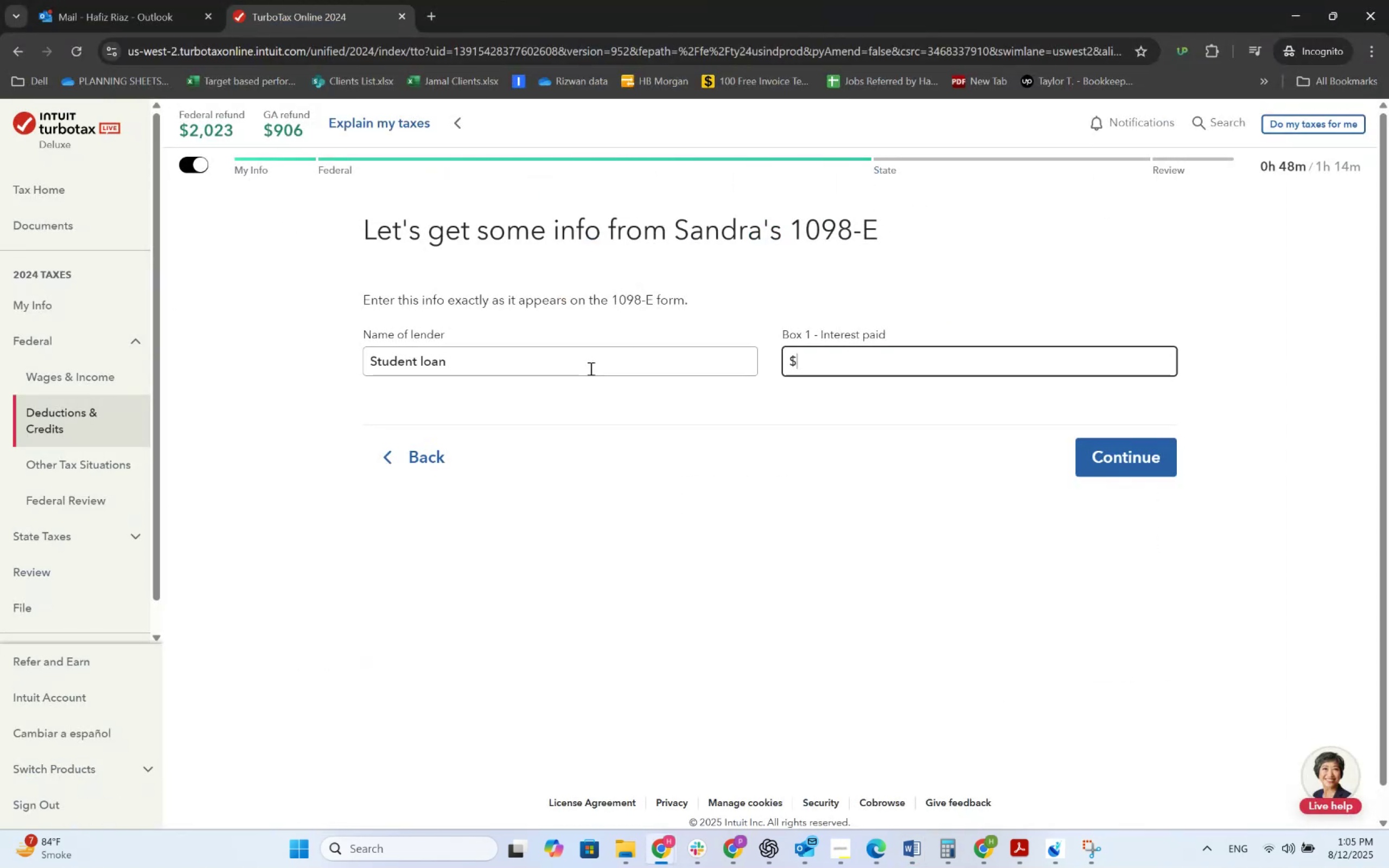 
key(Alt+AltLeft)
 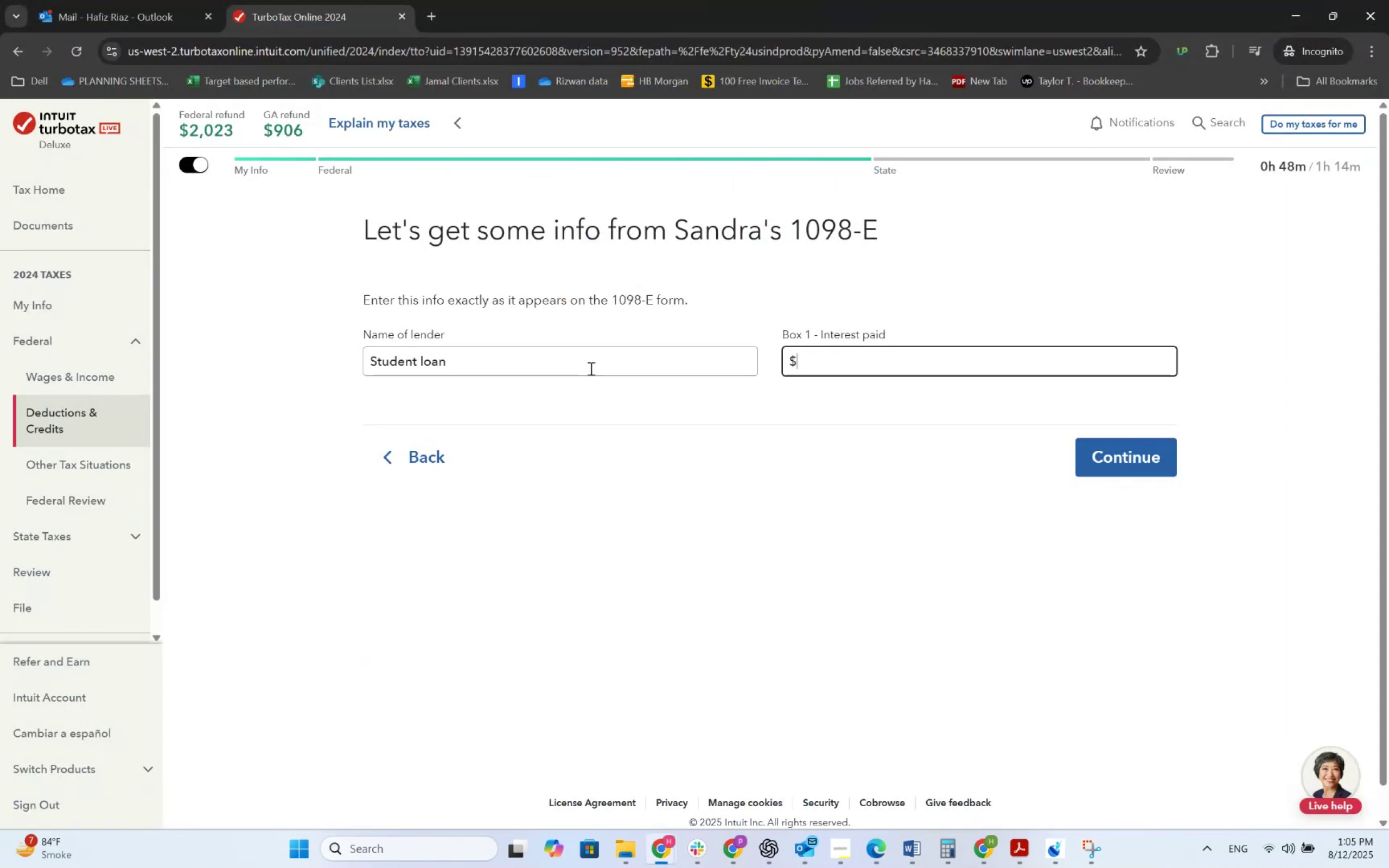 
key(Alt+Tab)
 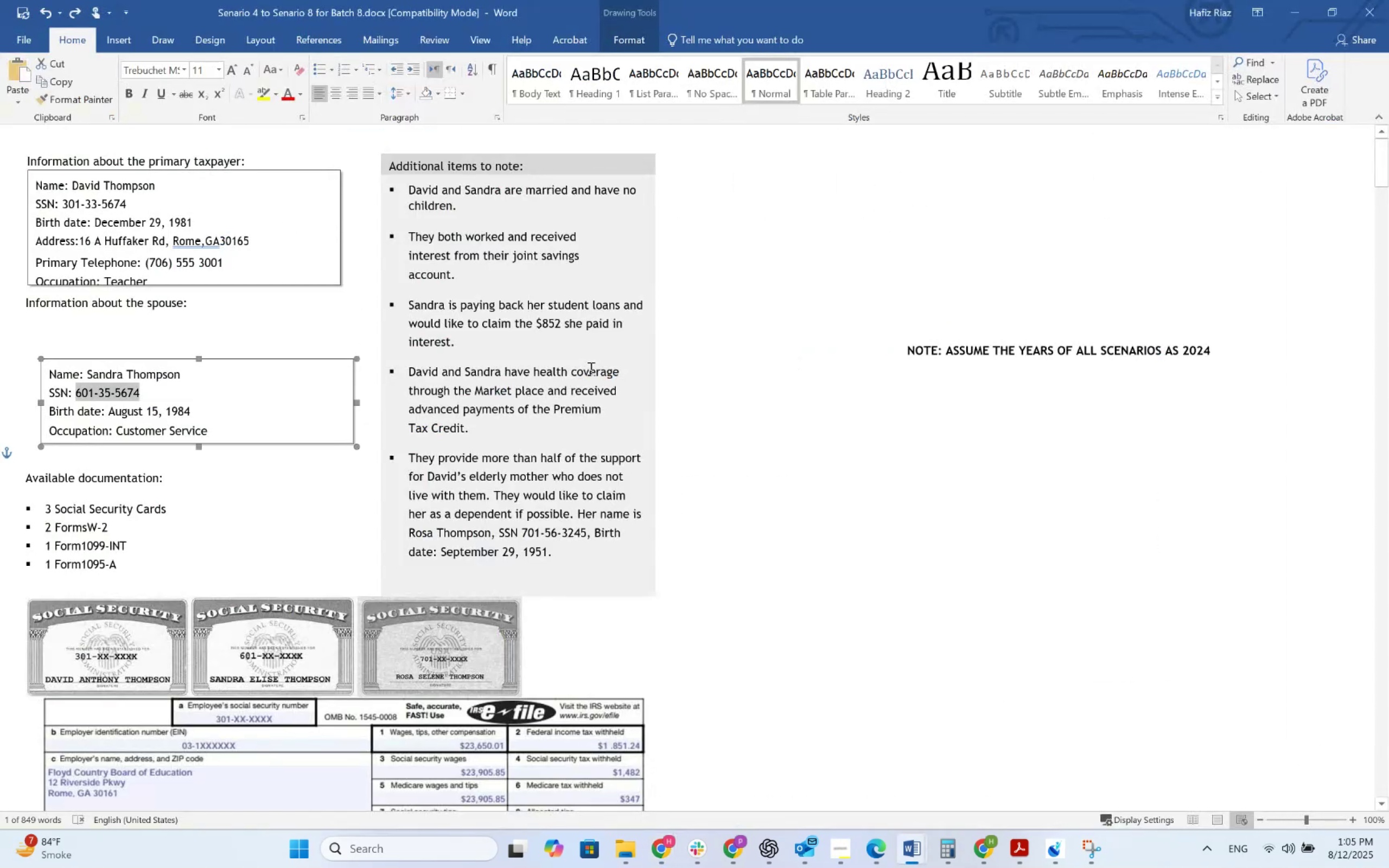 
key(Alt+AltLeft)
 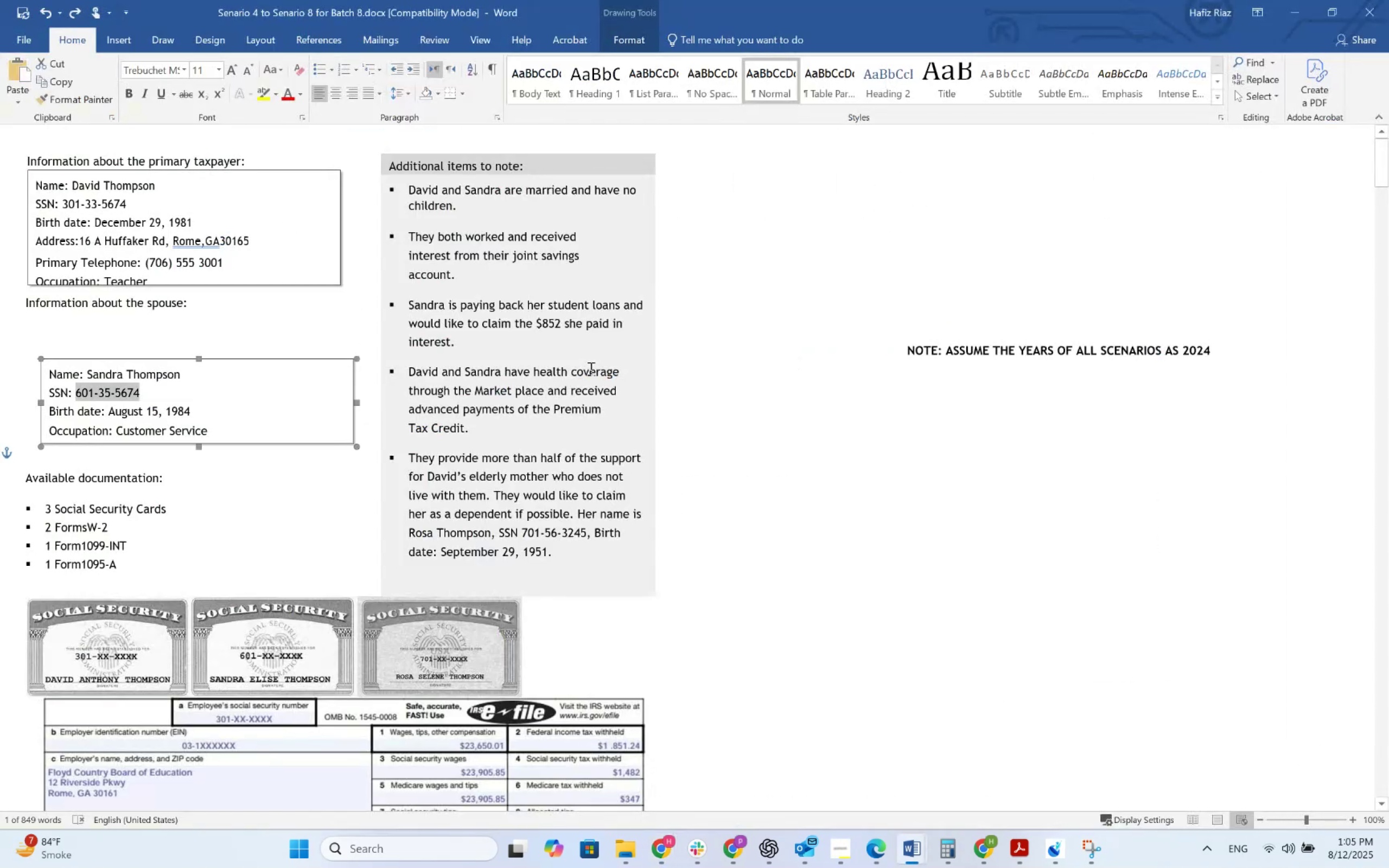 
key(Alt+Tab)
 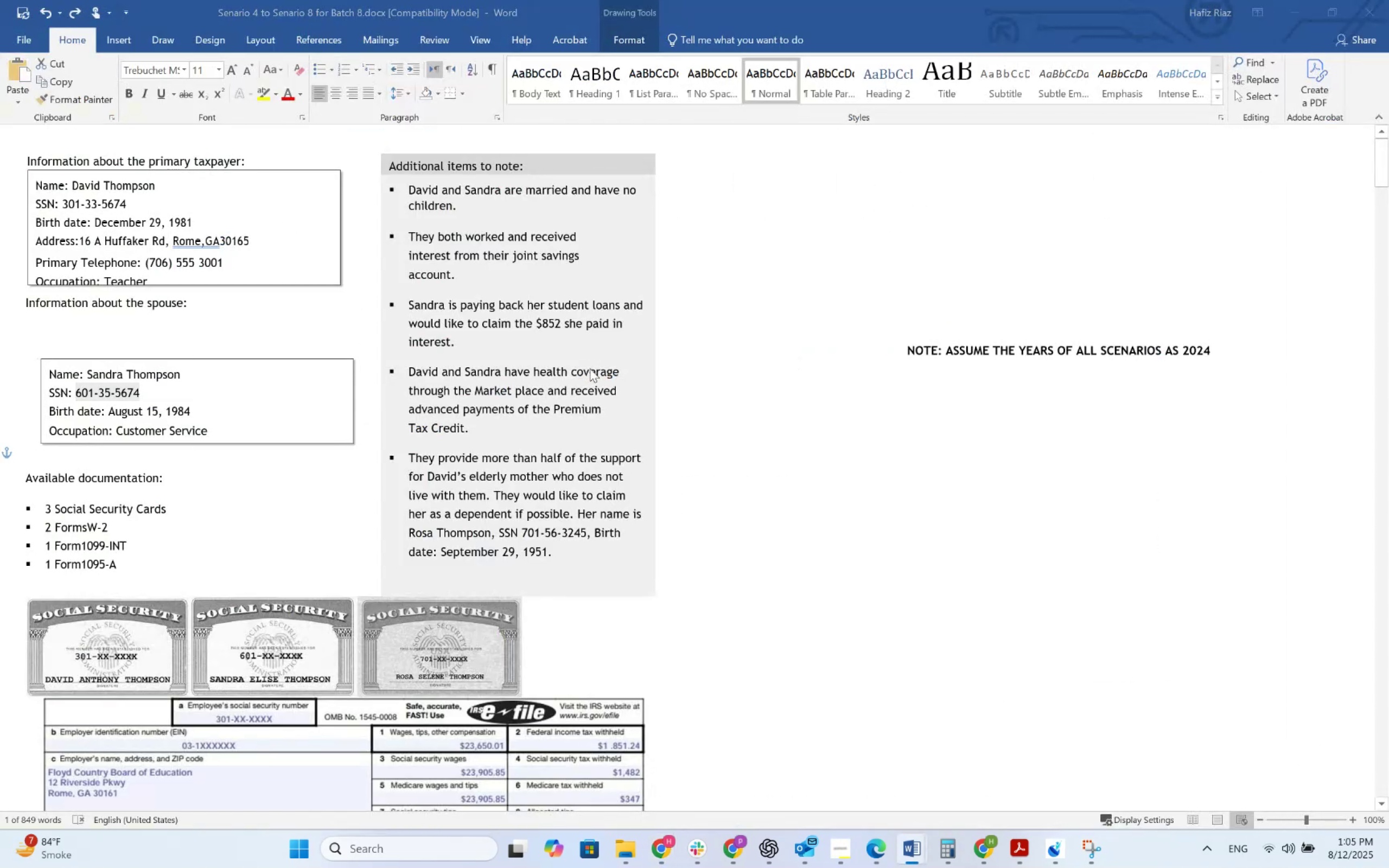 
key(Numpad8)
 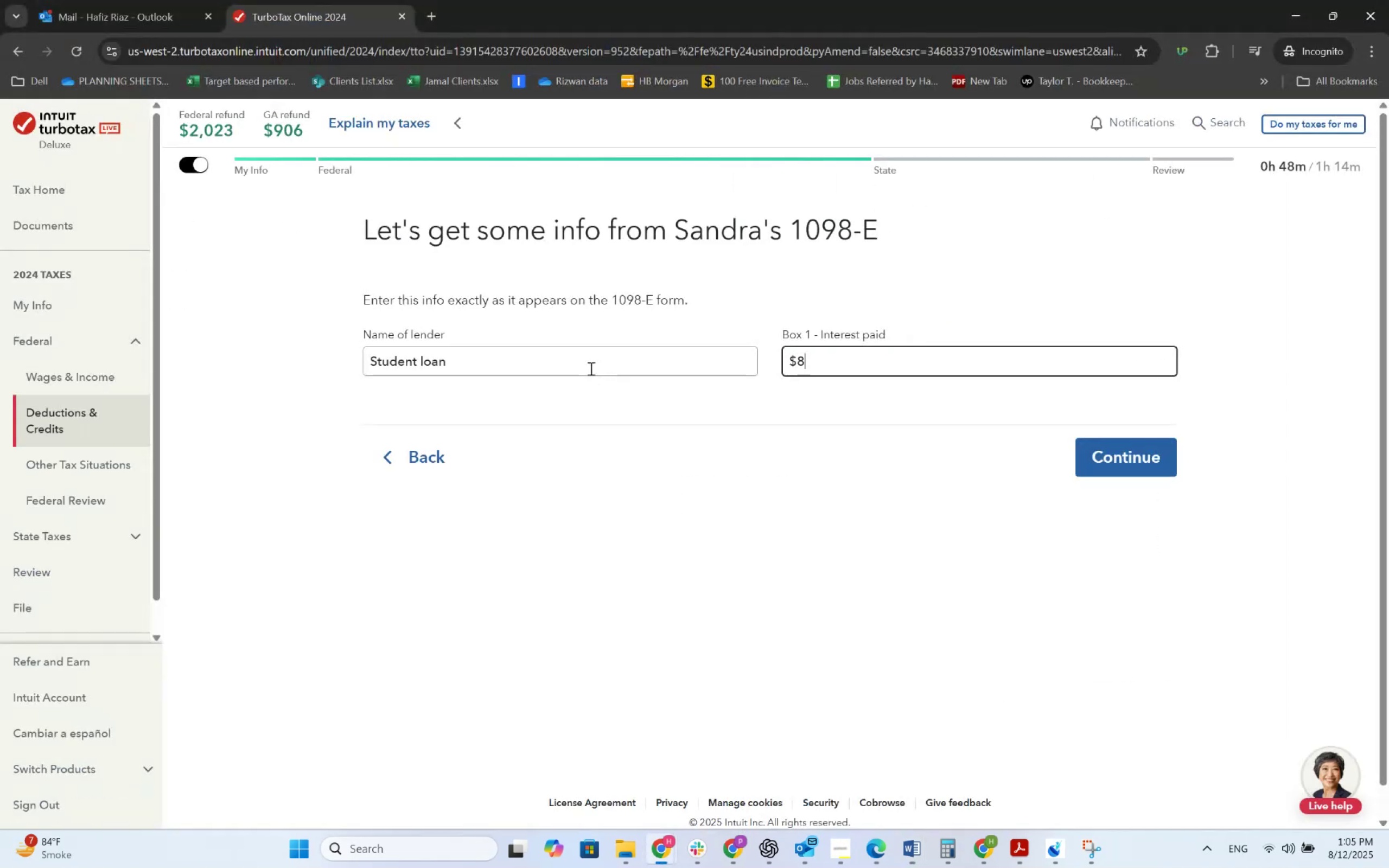 
key(Numpad5)
 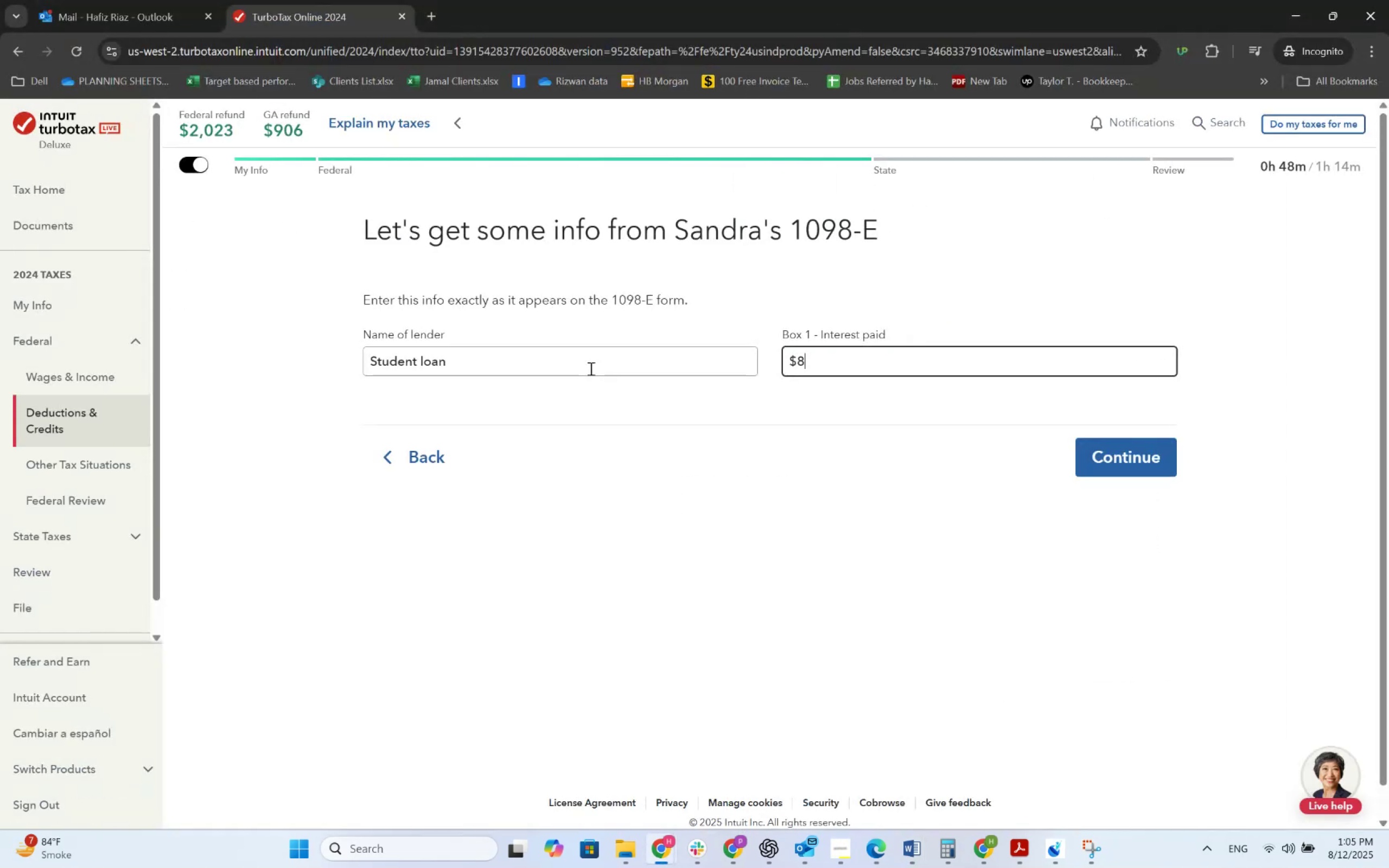 
key(Numpad2)
 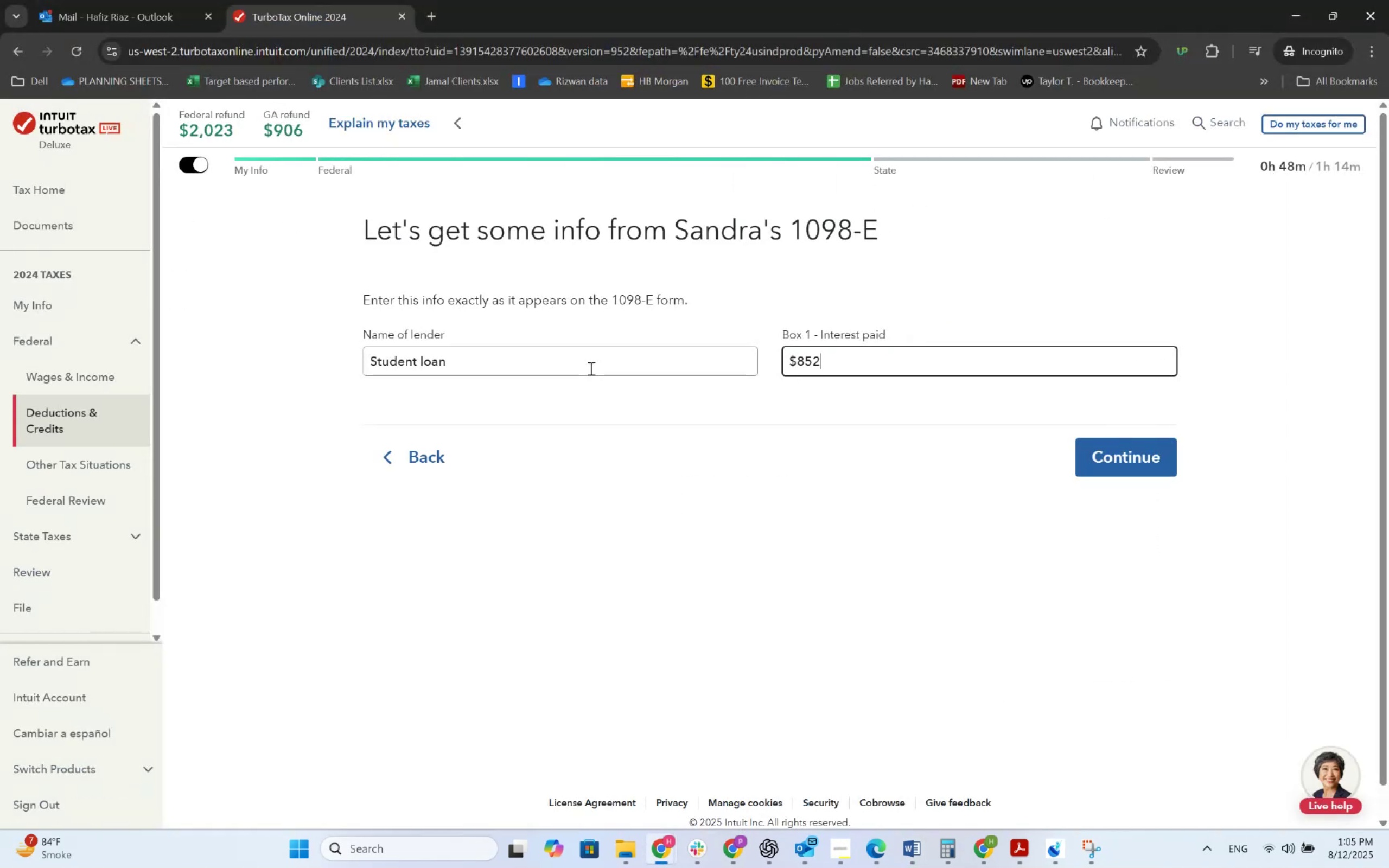 
key(Tab)
 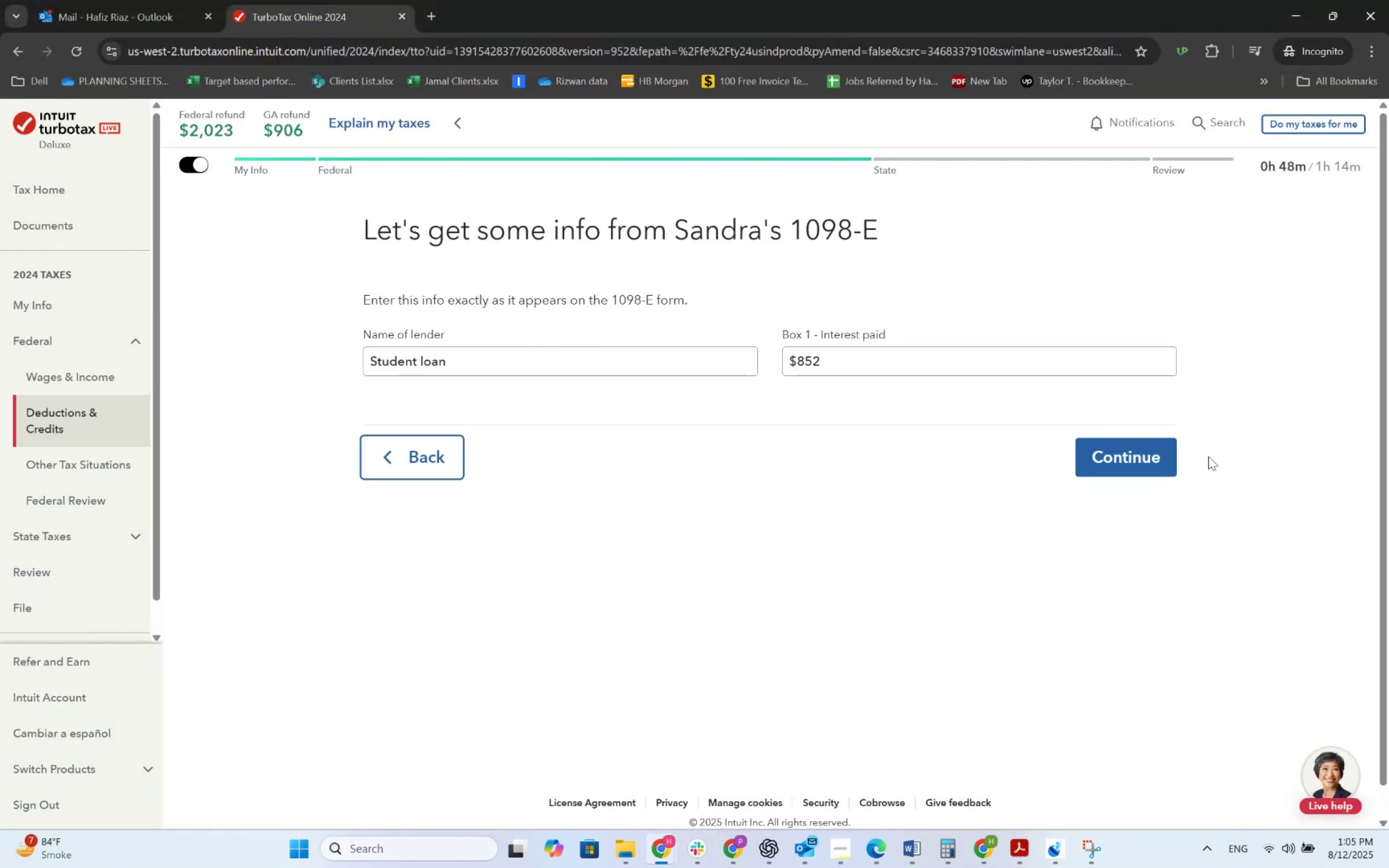 
left_click([1144, 469])
 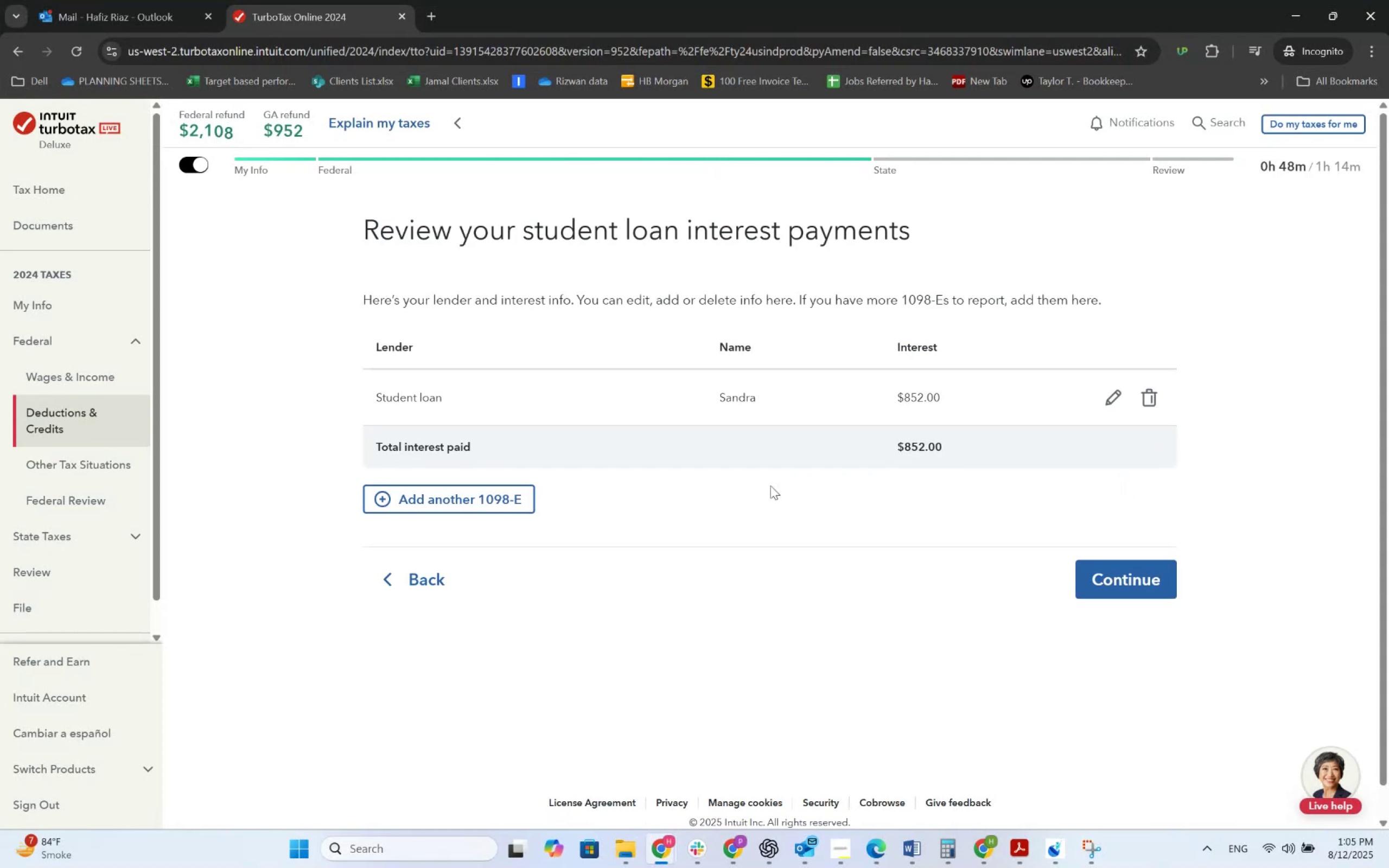 
left_click([1108, 573])
 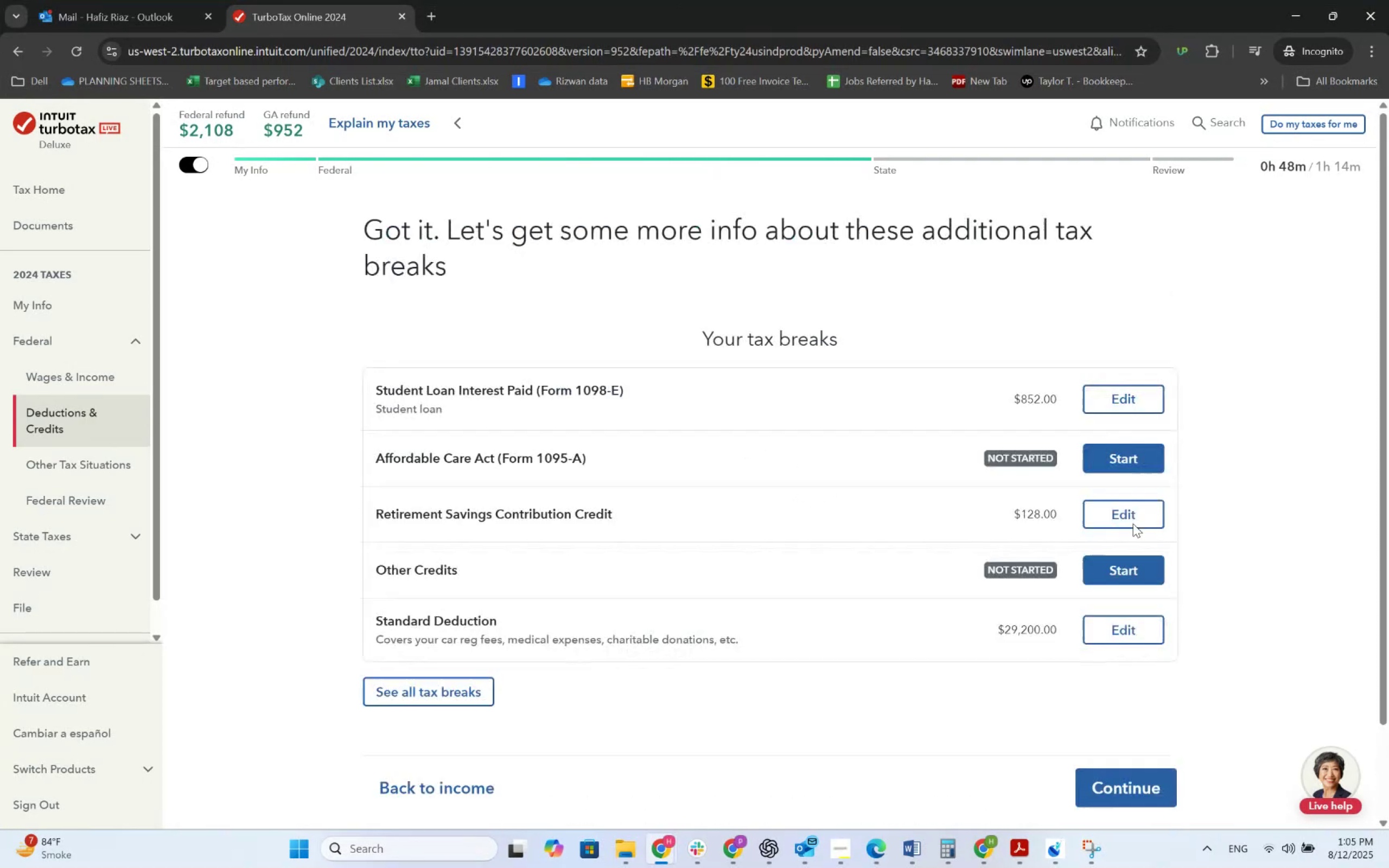 
wait(5.06)
 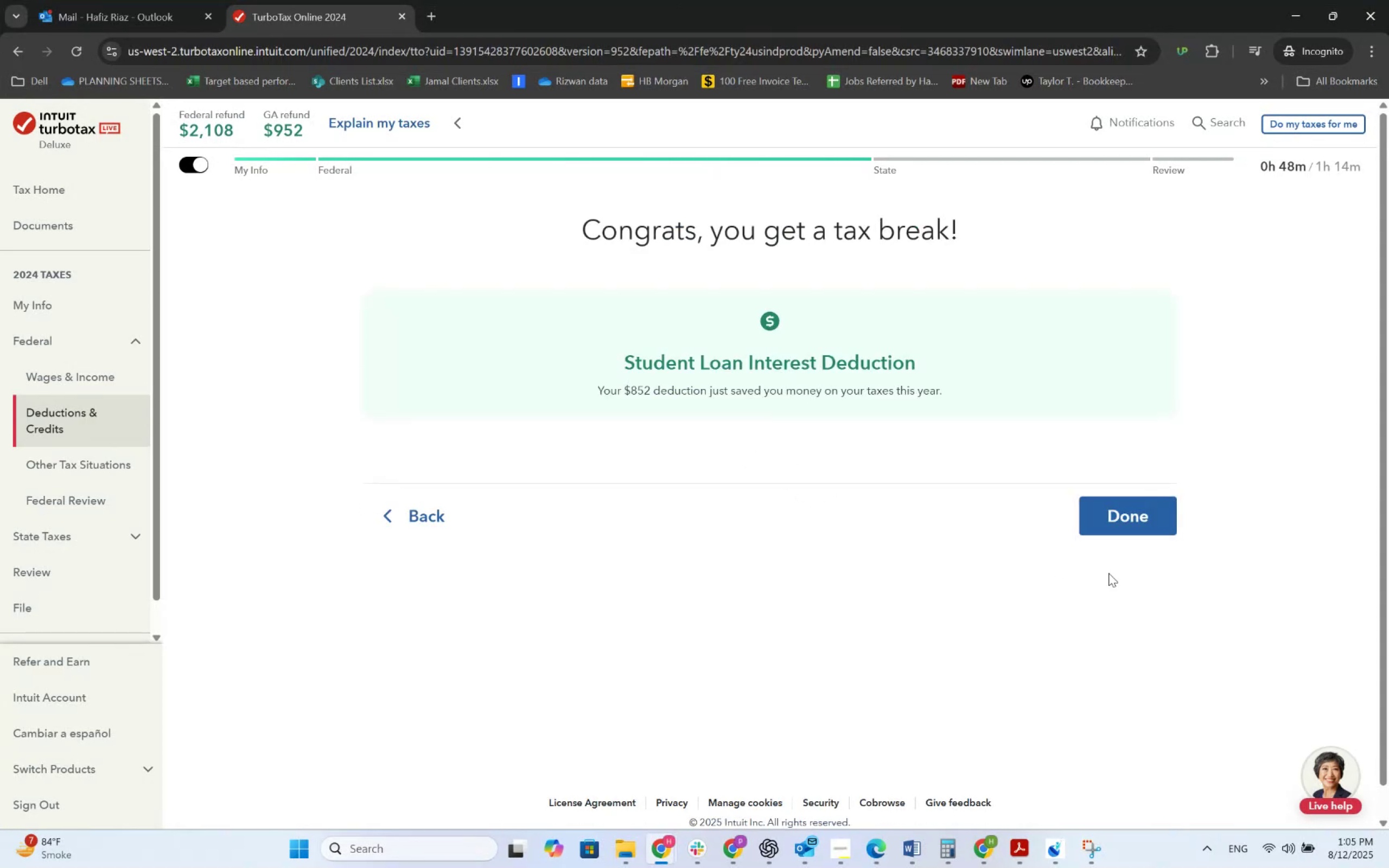 
key(Alt+AltLeft)
 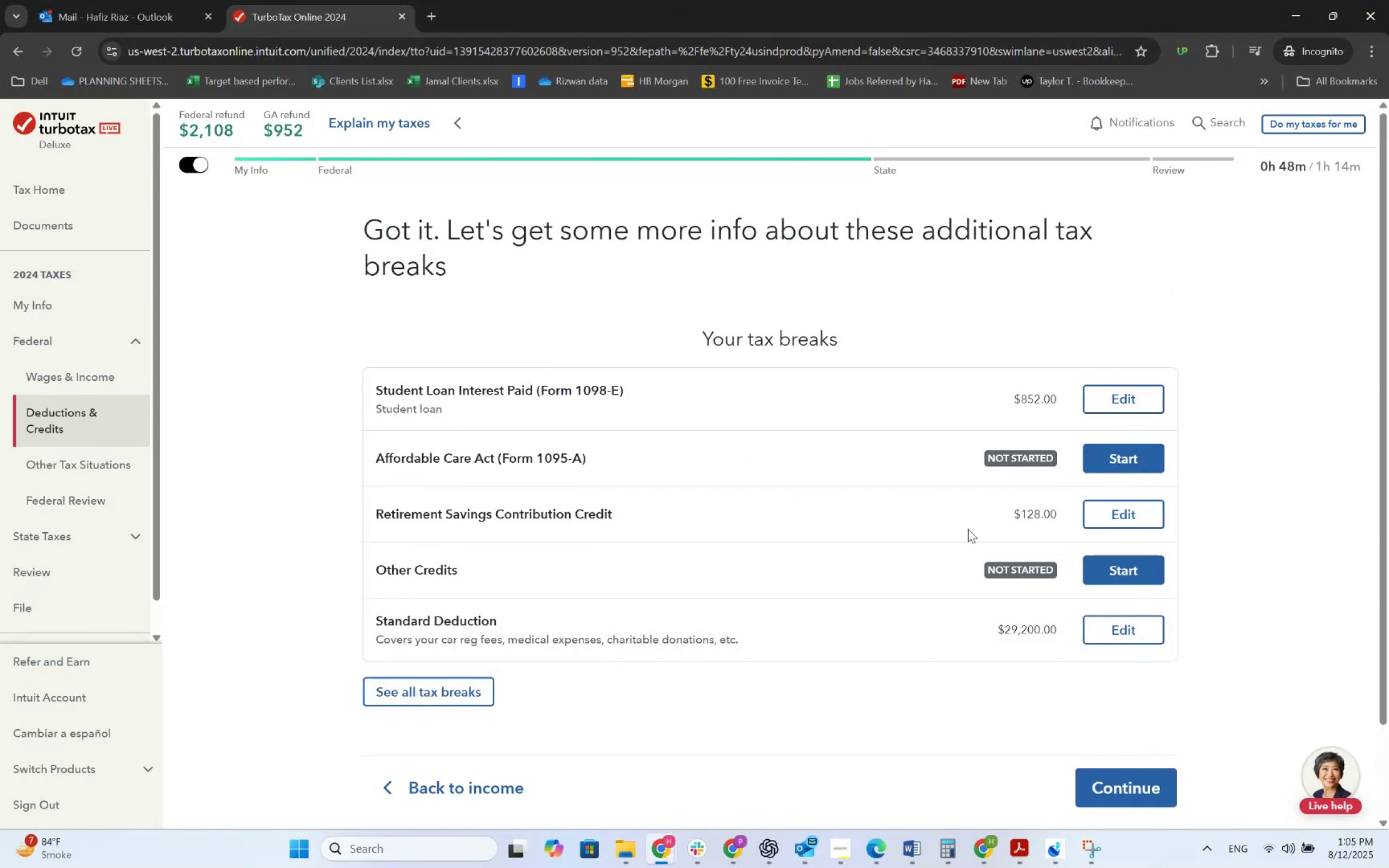 
key(Alt+Tab)
 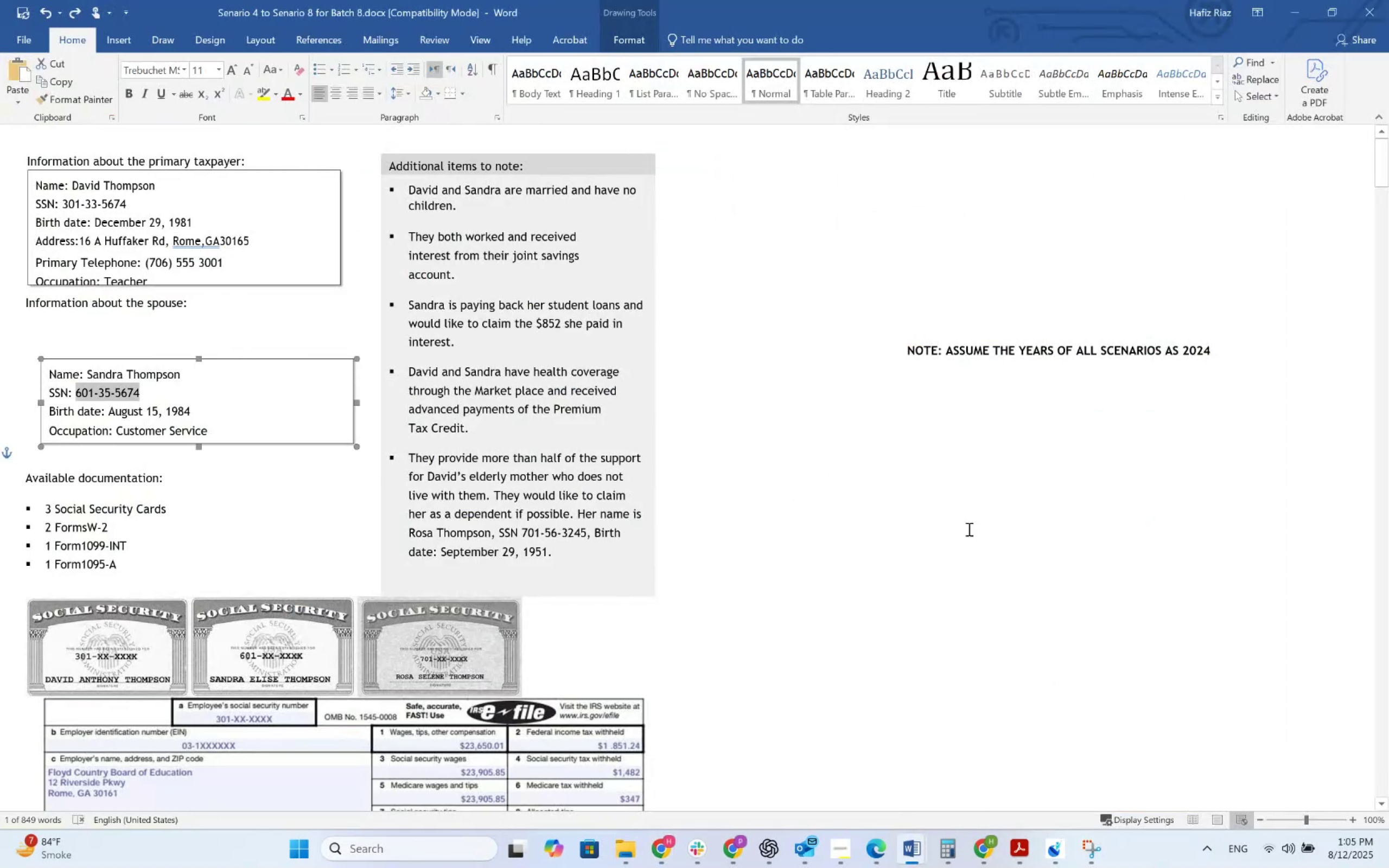 
key(Alt+AltLeft)
 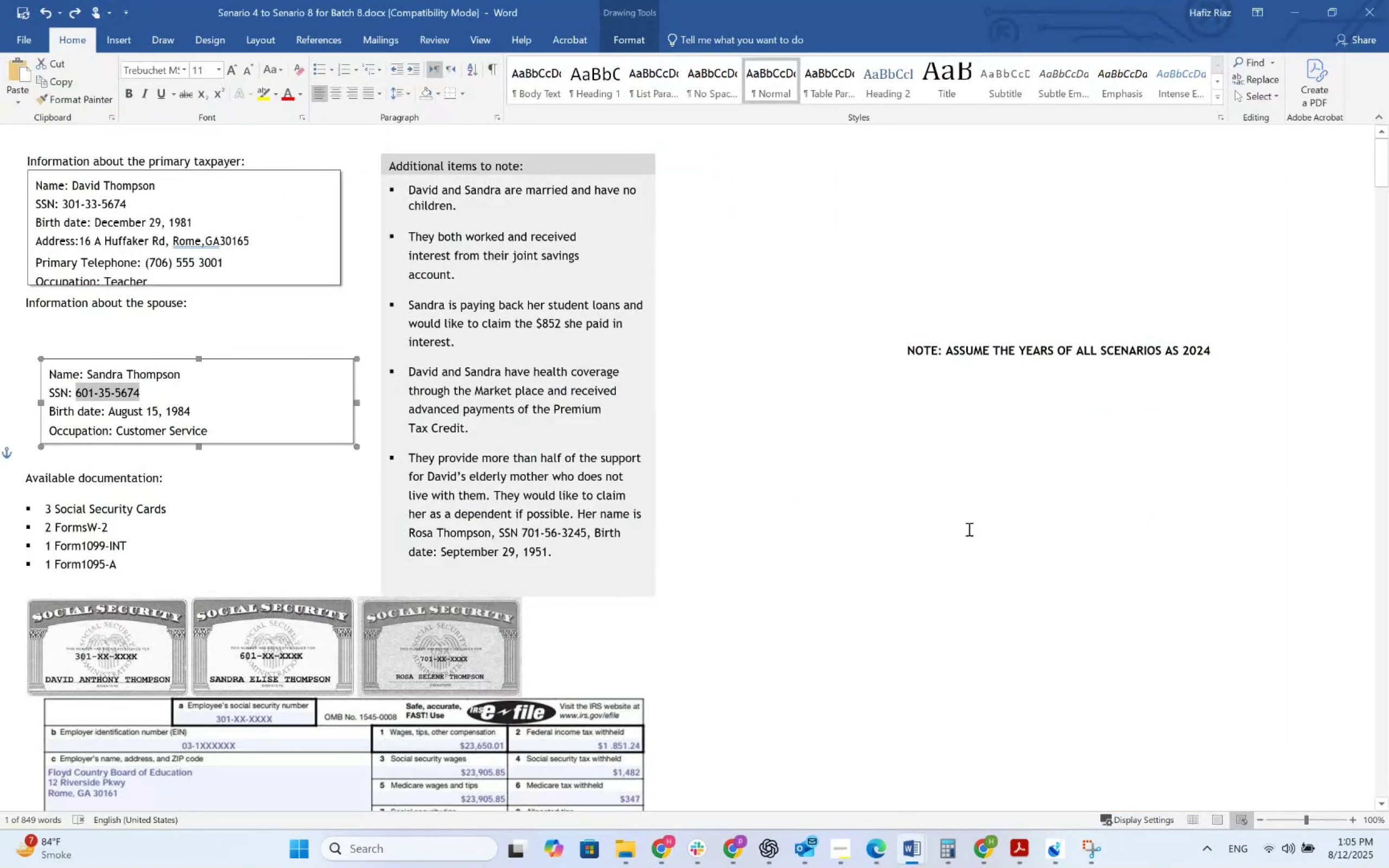 
key(Alt+Tab)
 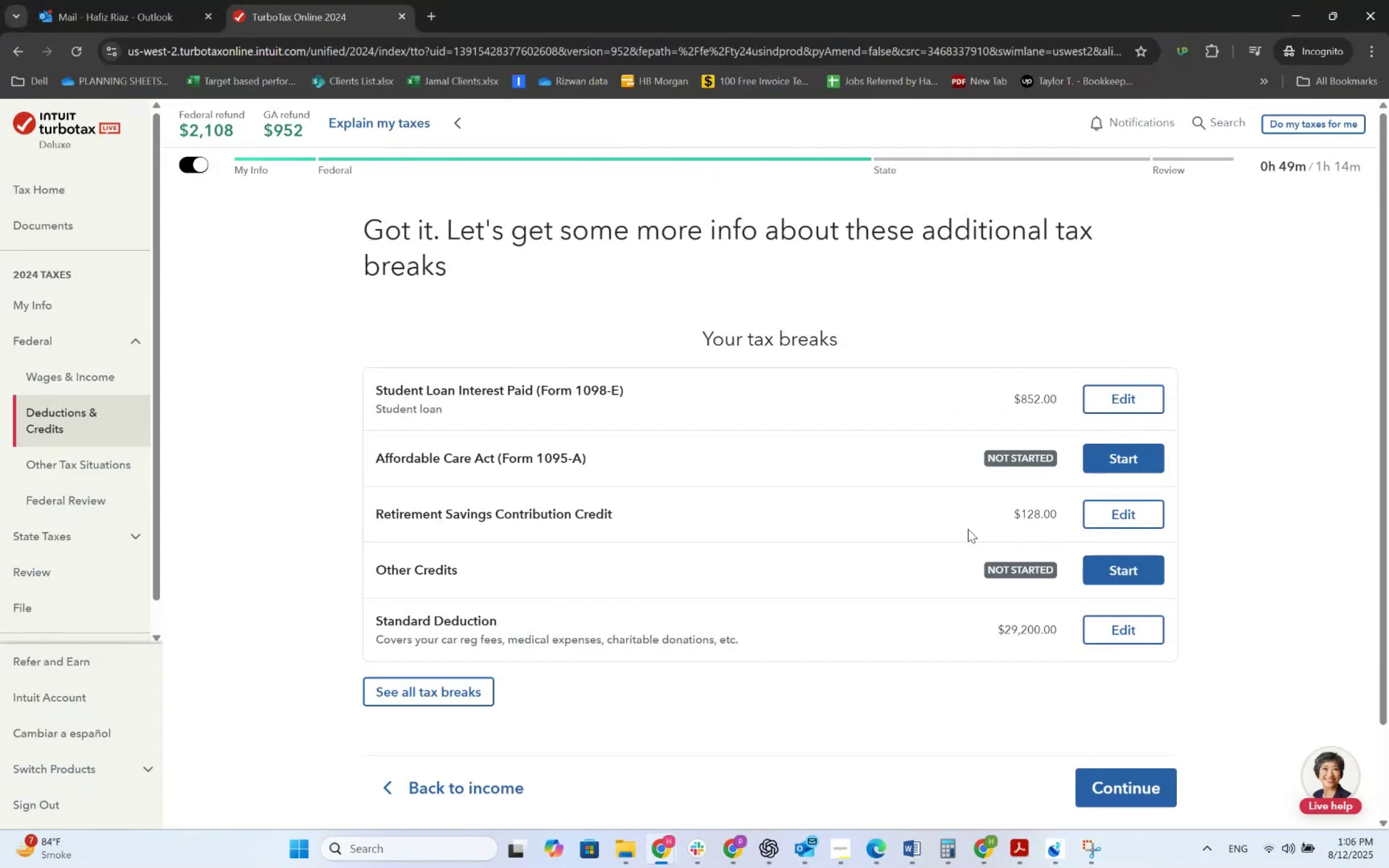 
key(Alt+AltLeft)
 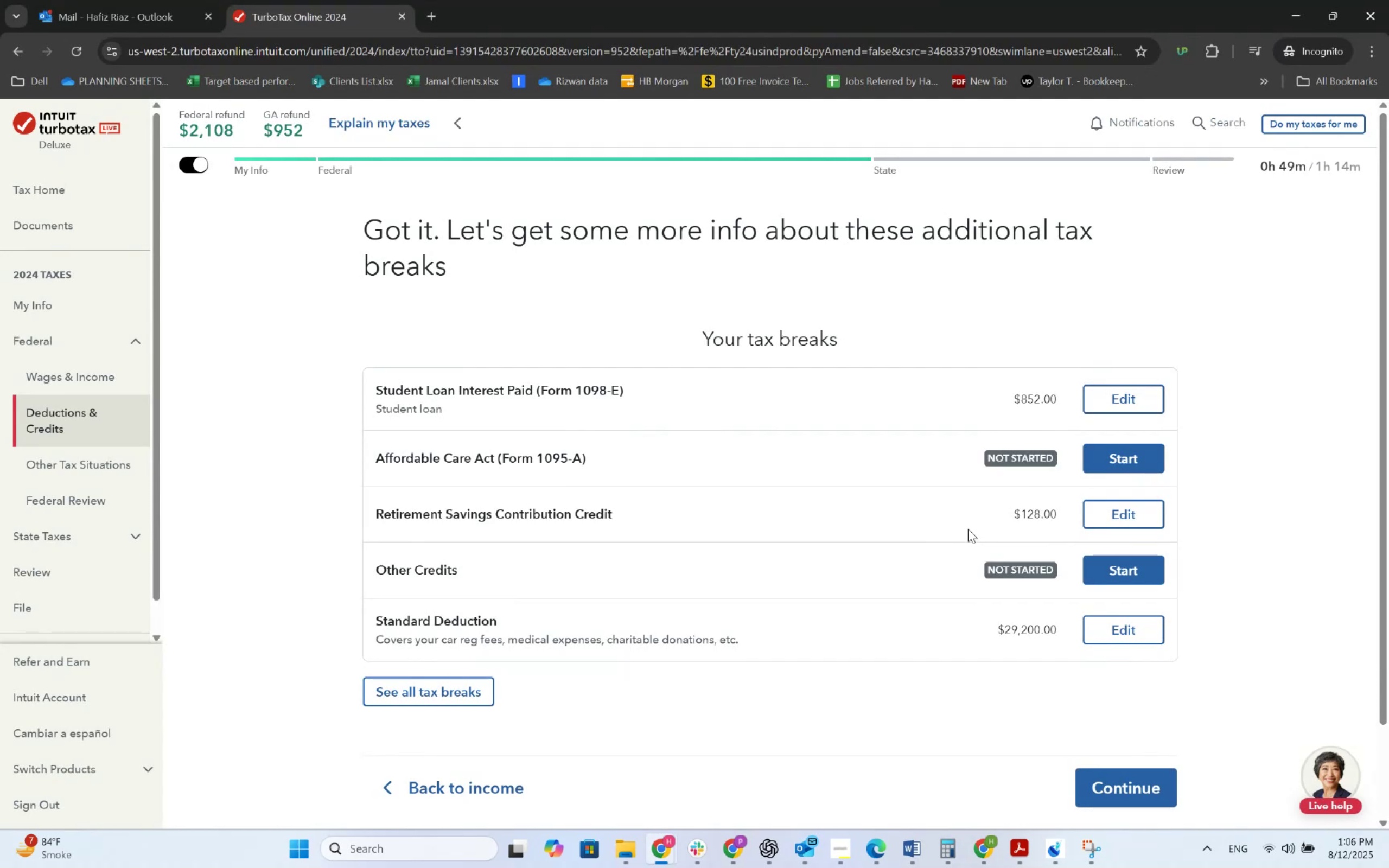 
key(Alt+Tab)
 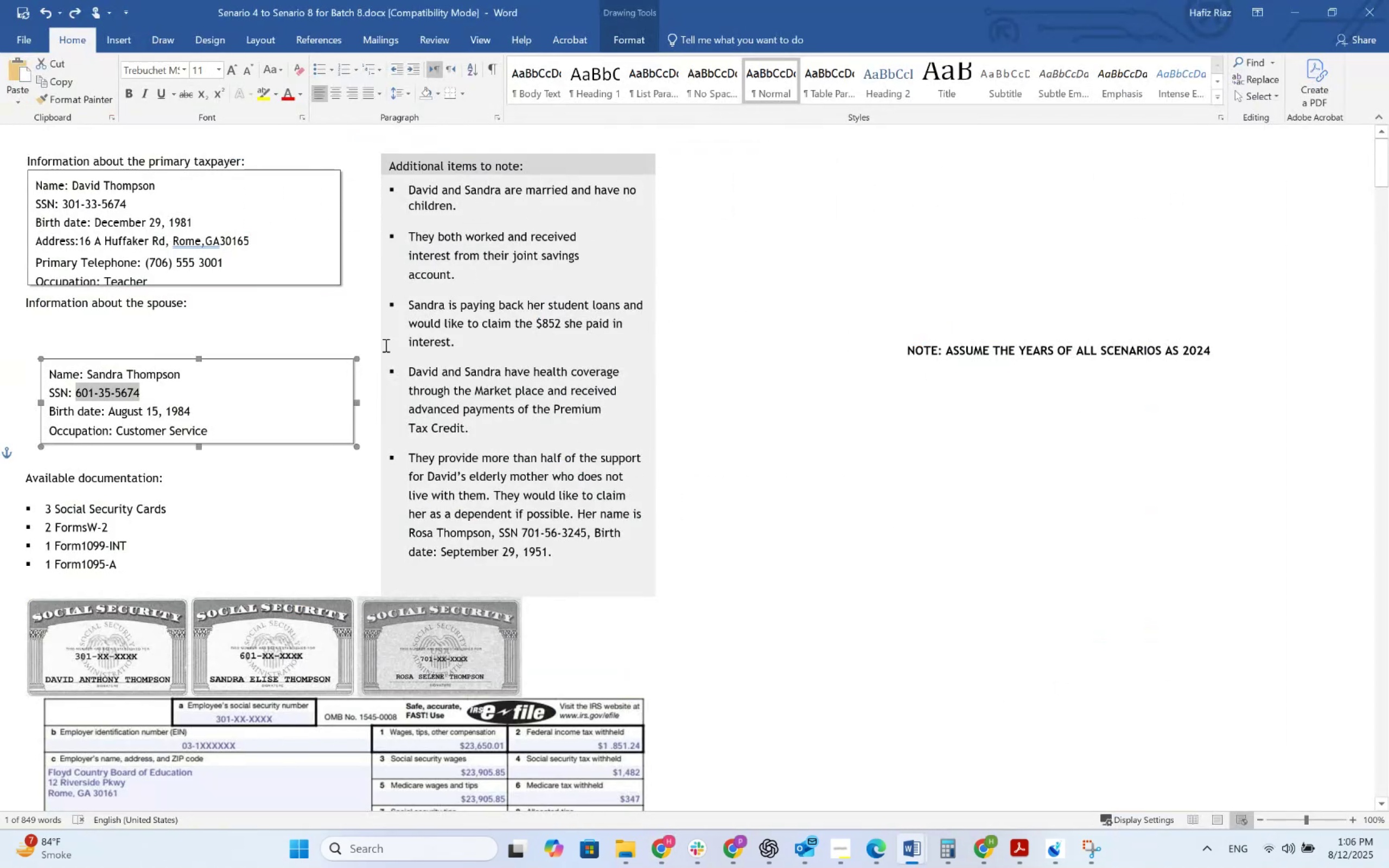 
key(Alt+Tab)
 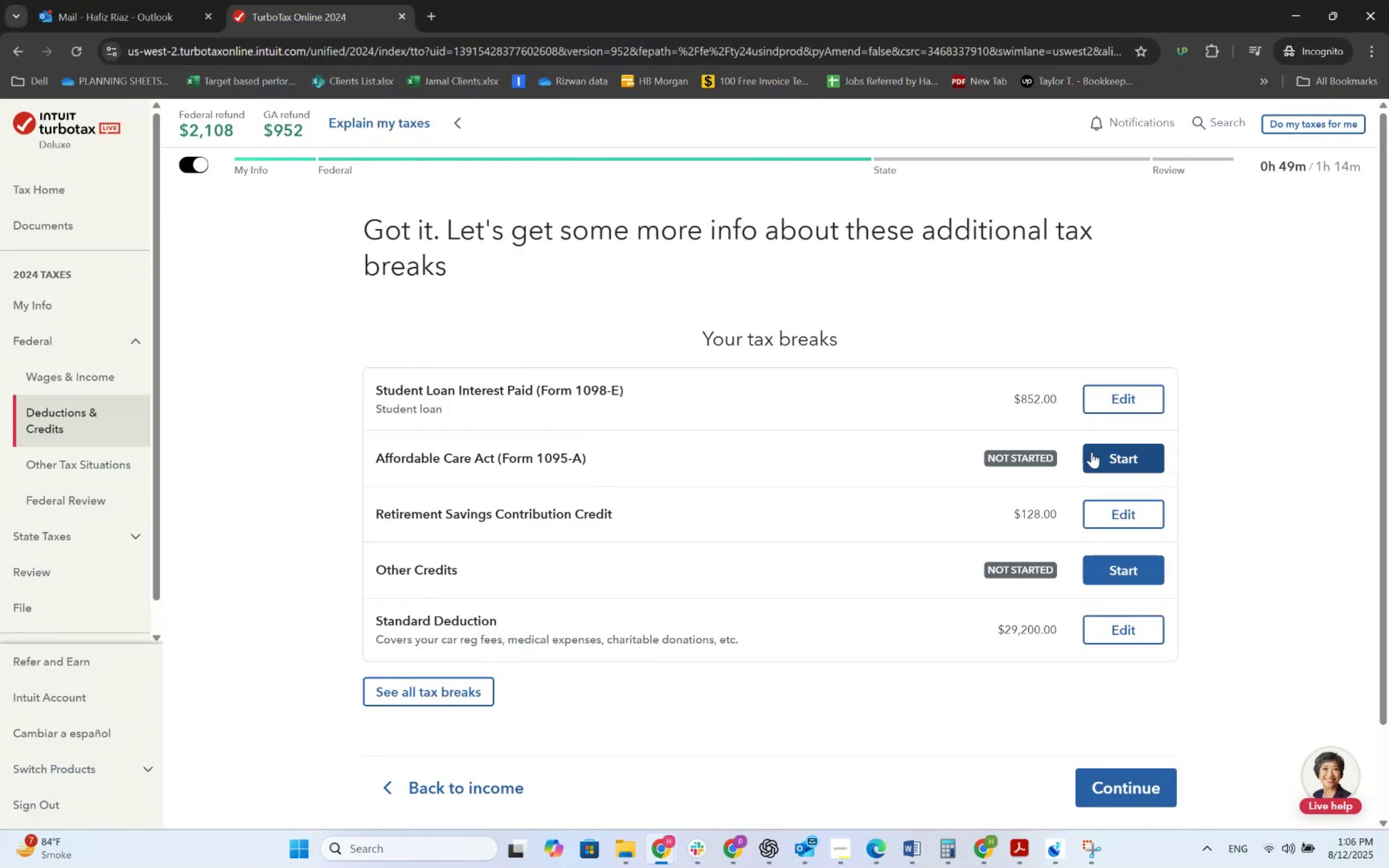 
left_click([1111, 454])
 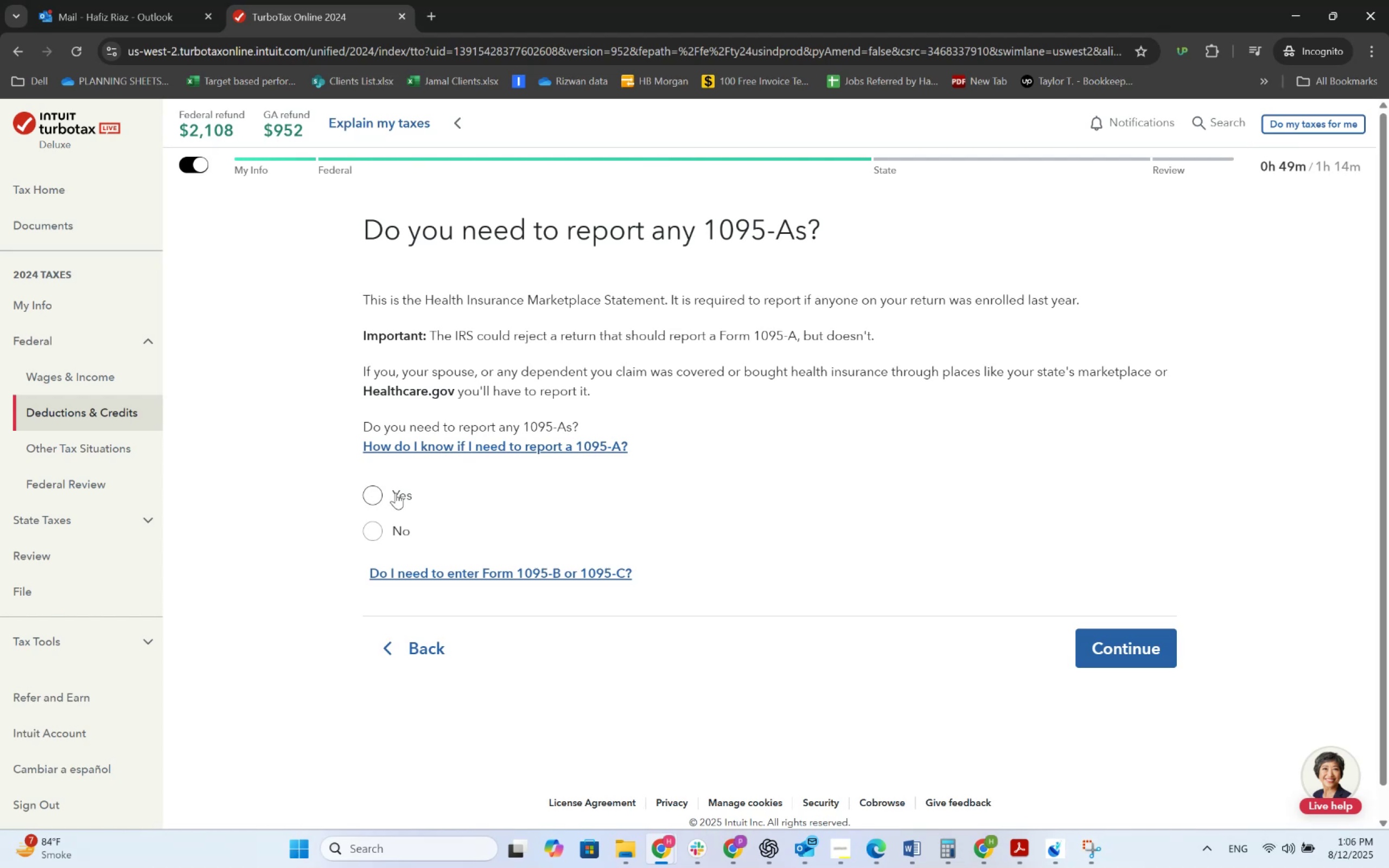 
wait(16.97)
 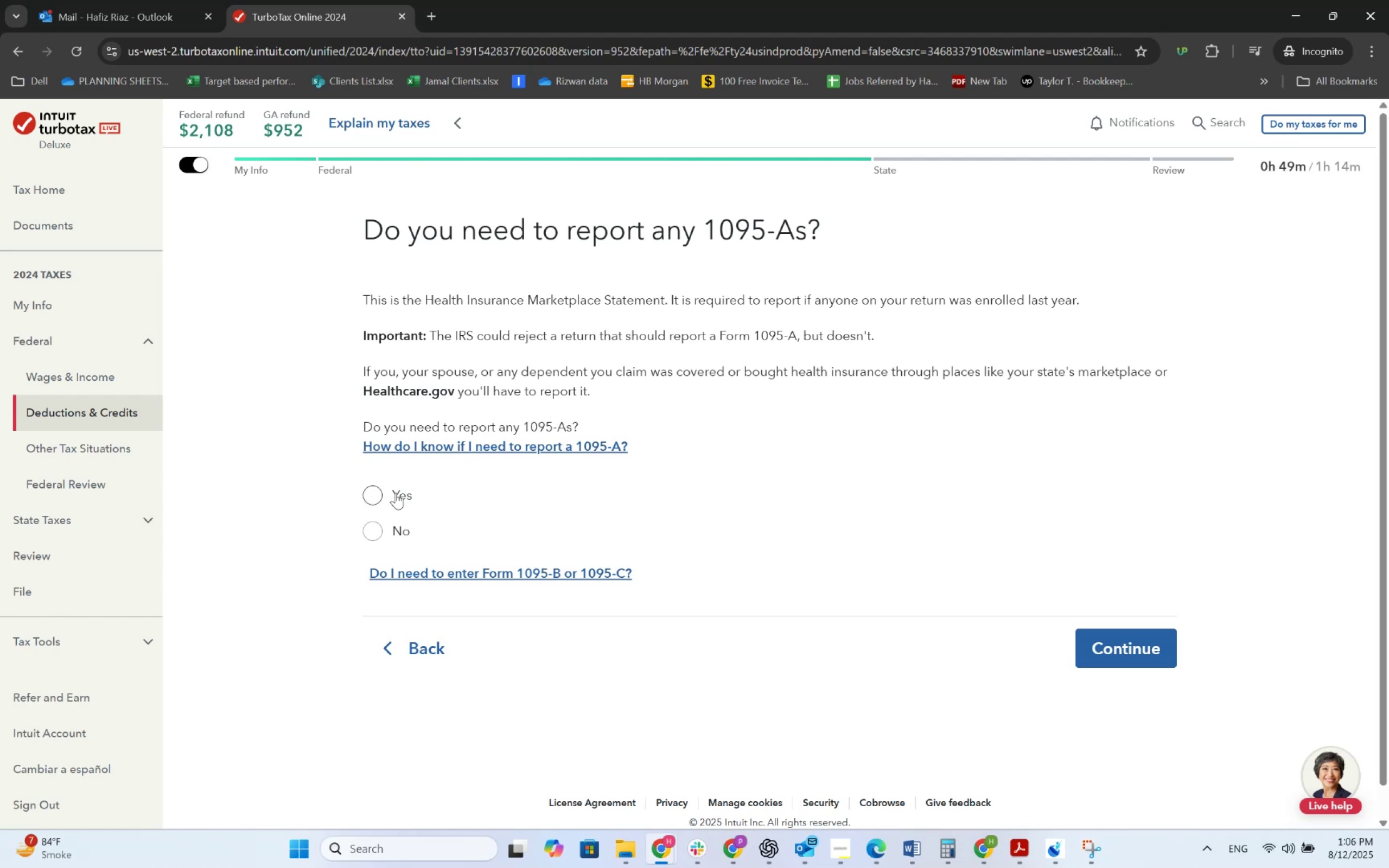 
left_click([396, 493])
 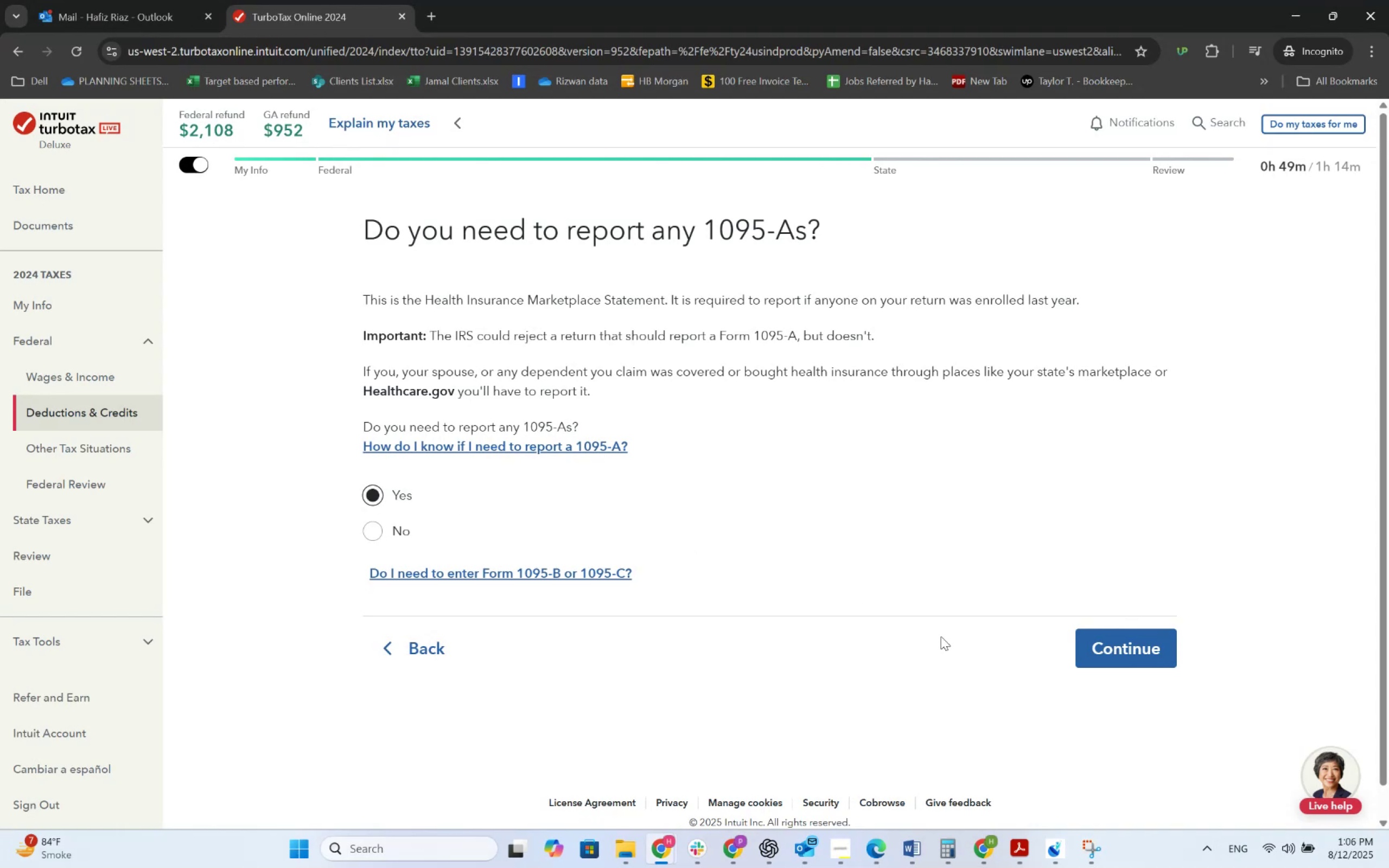 
left_click([1117, 659])
 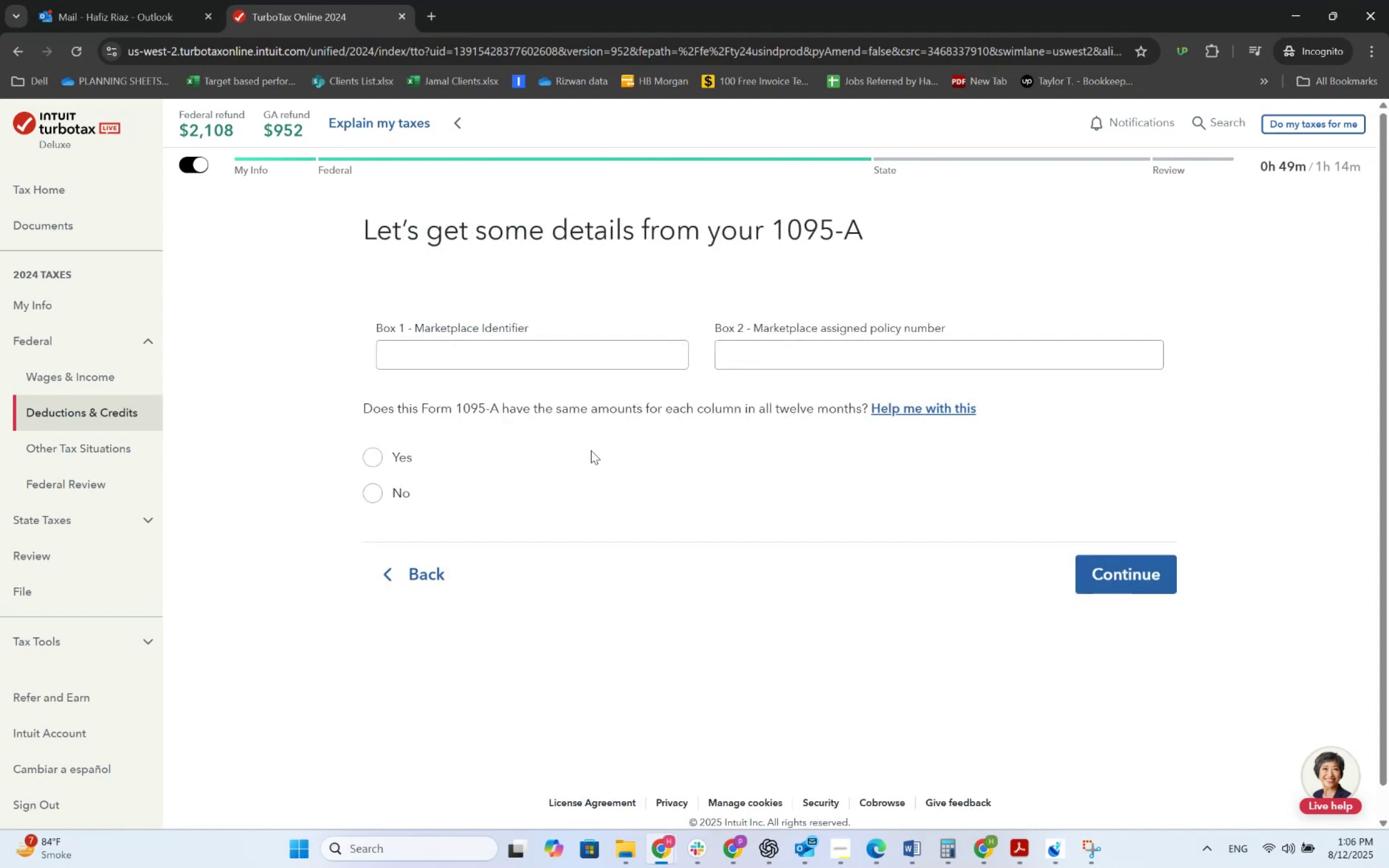 
left_click([556, 356])
 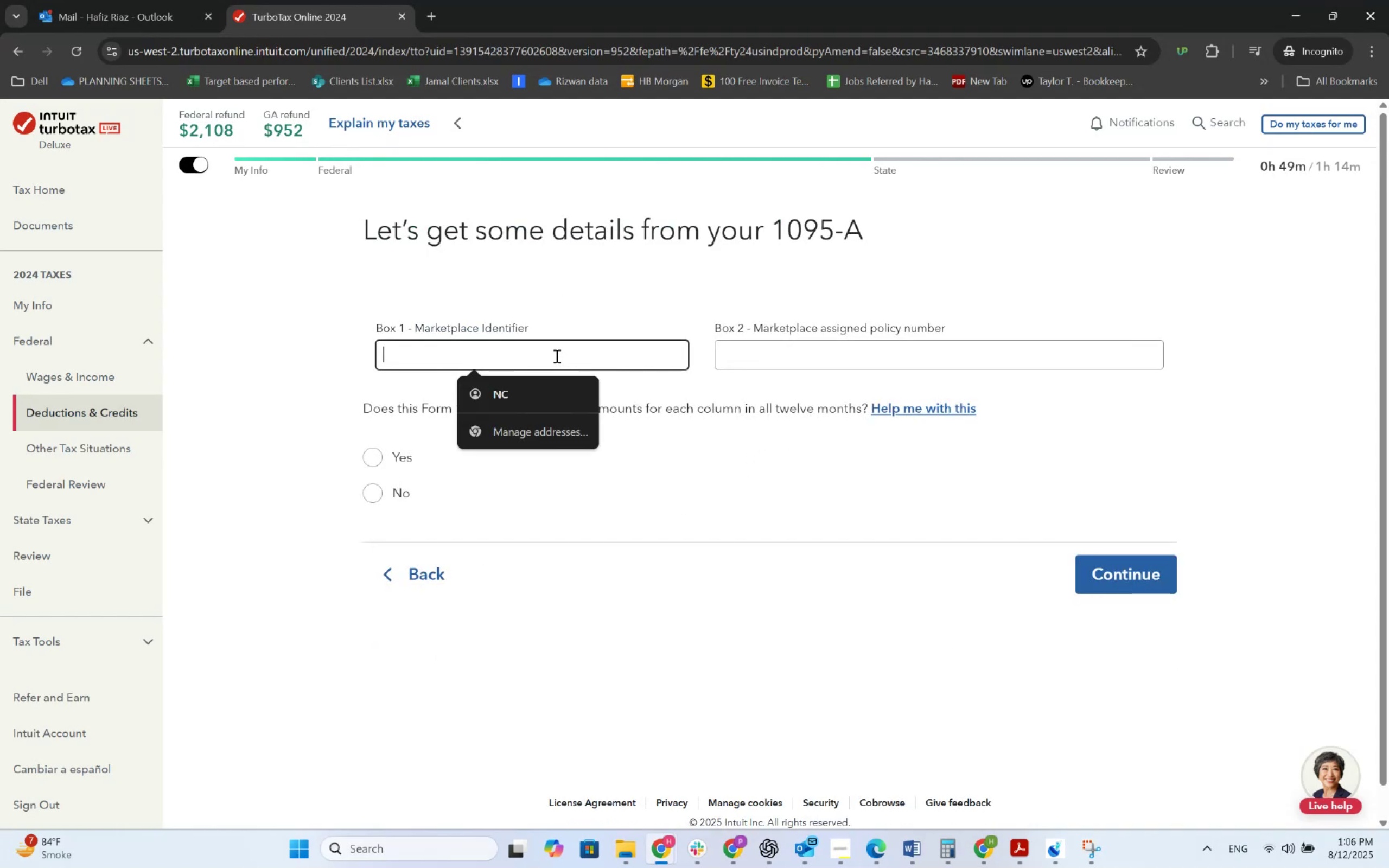 
key(Alt+Tab)
 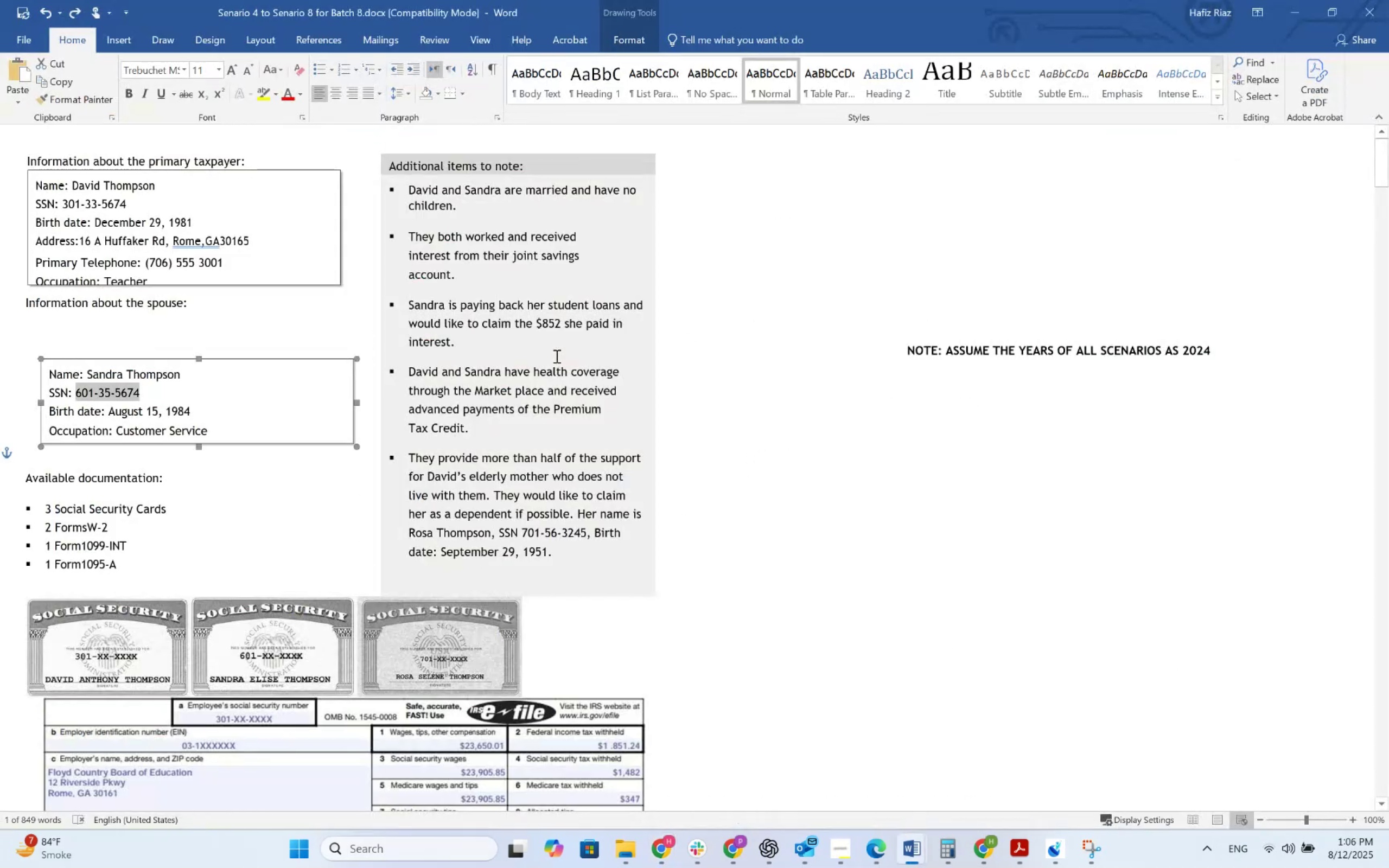 
key(Alt+AltLeft)
 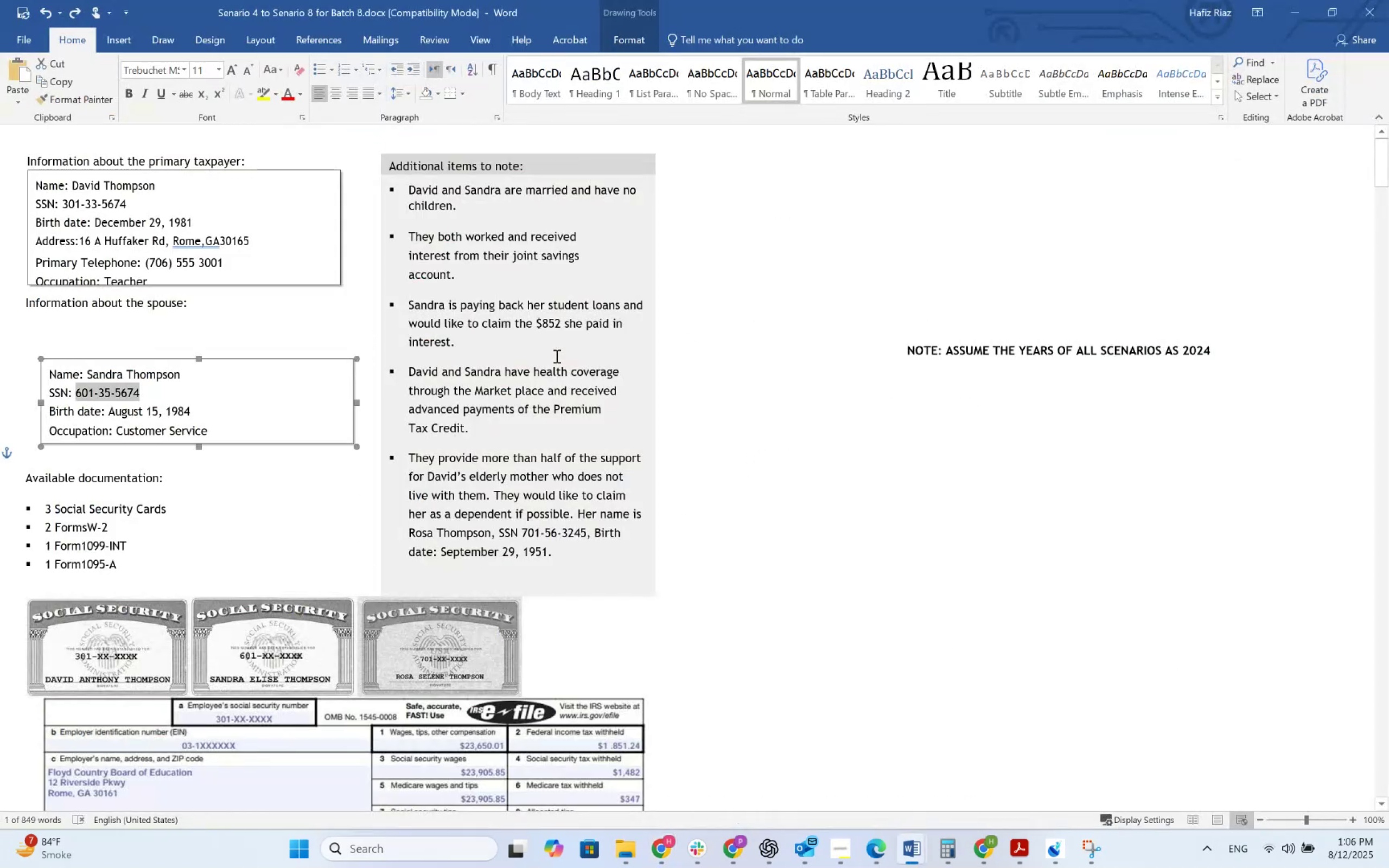 
key(Alt+Tab)
 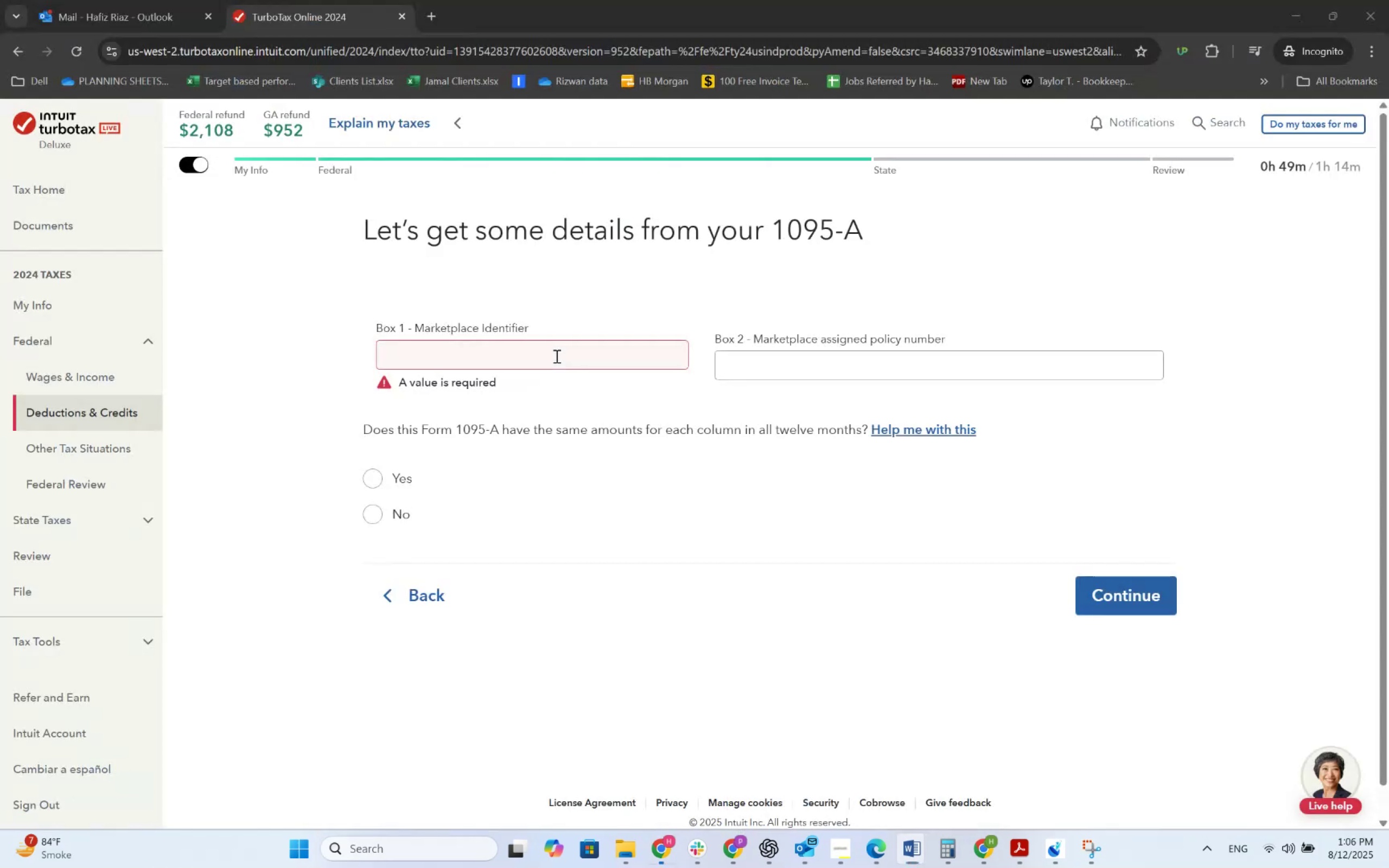 
key(Alt+Tab)
 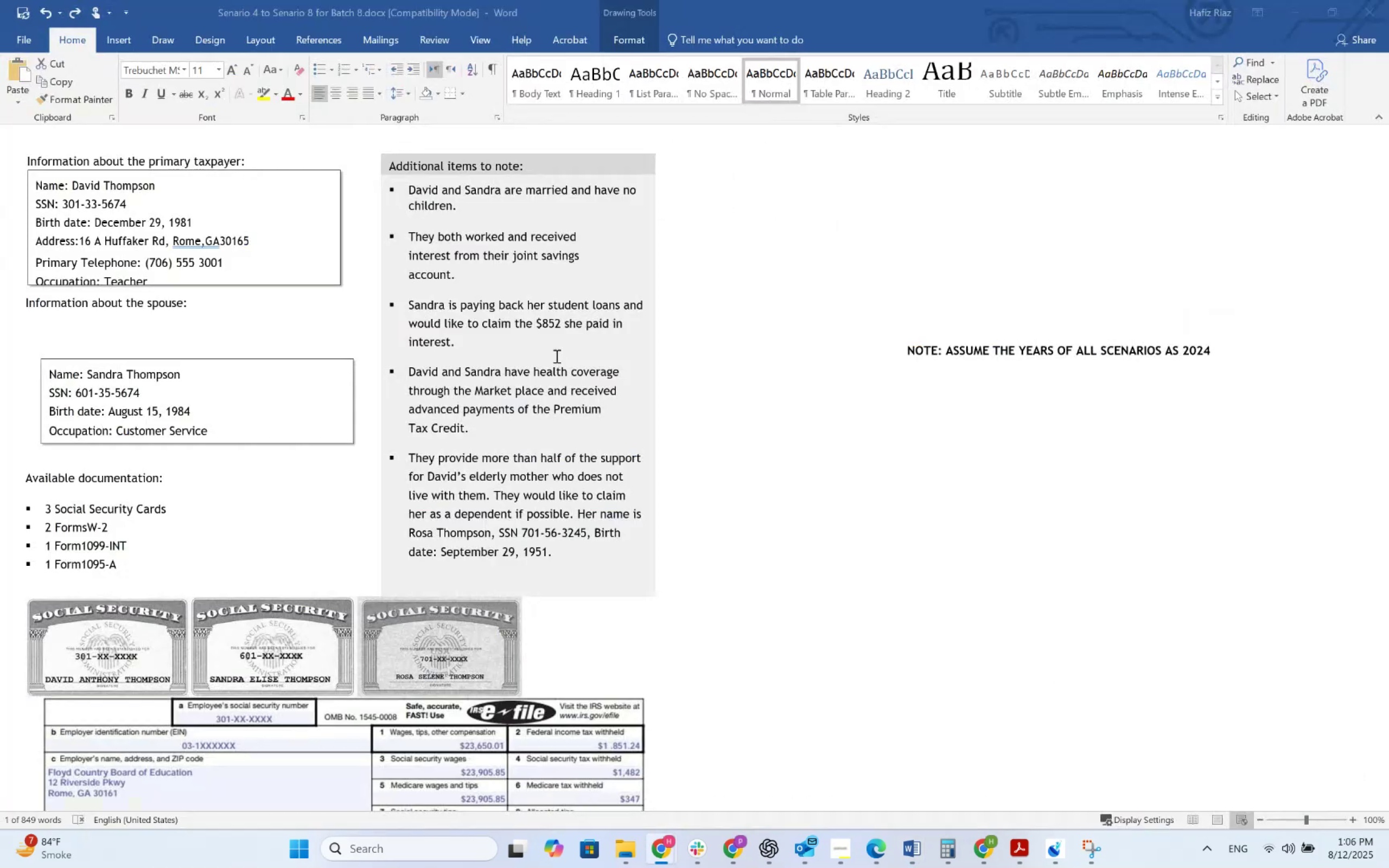 
key(Alt+AltLeft)
 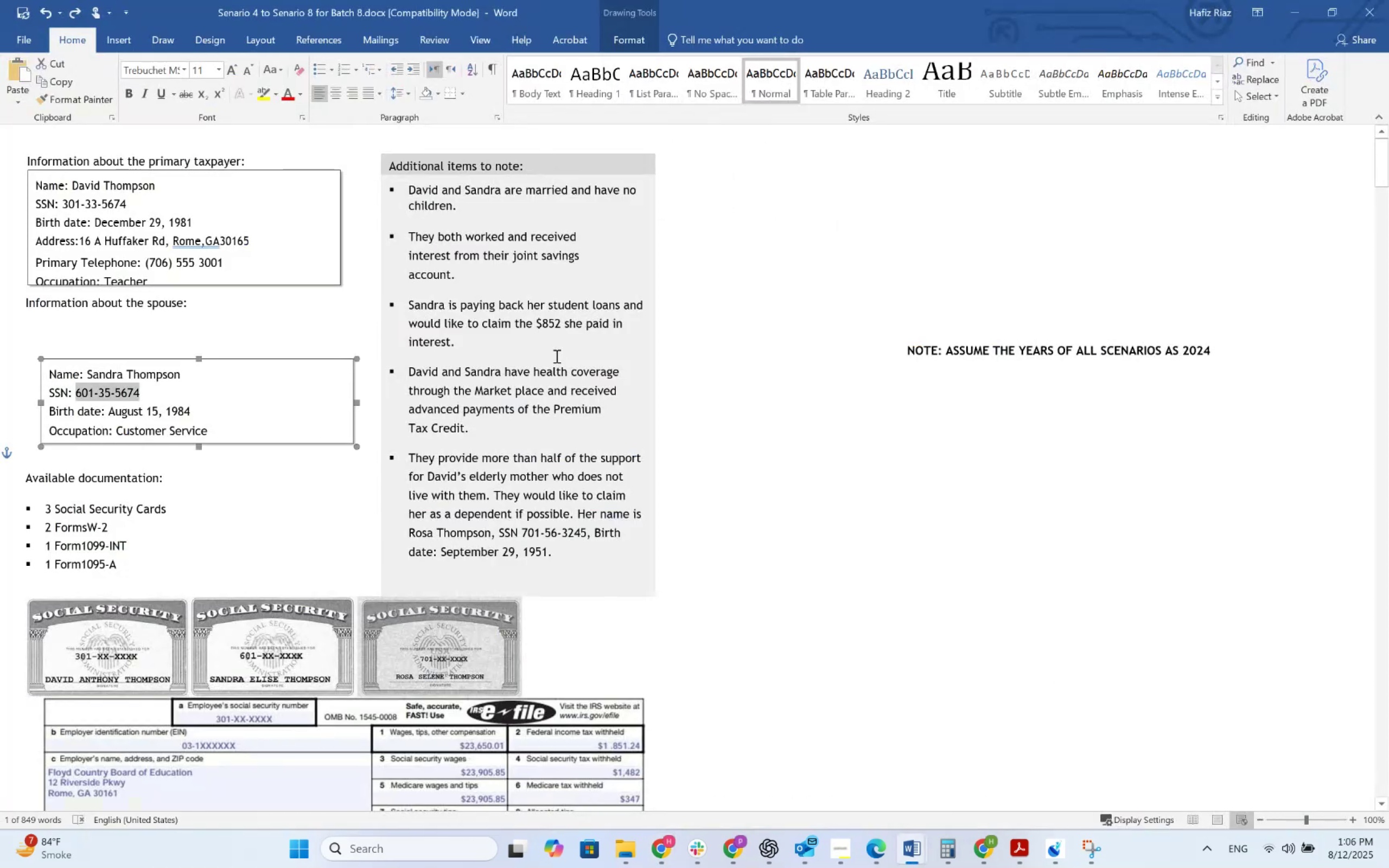 
key(Alt+Tab)
 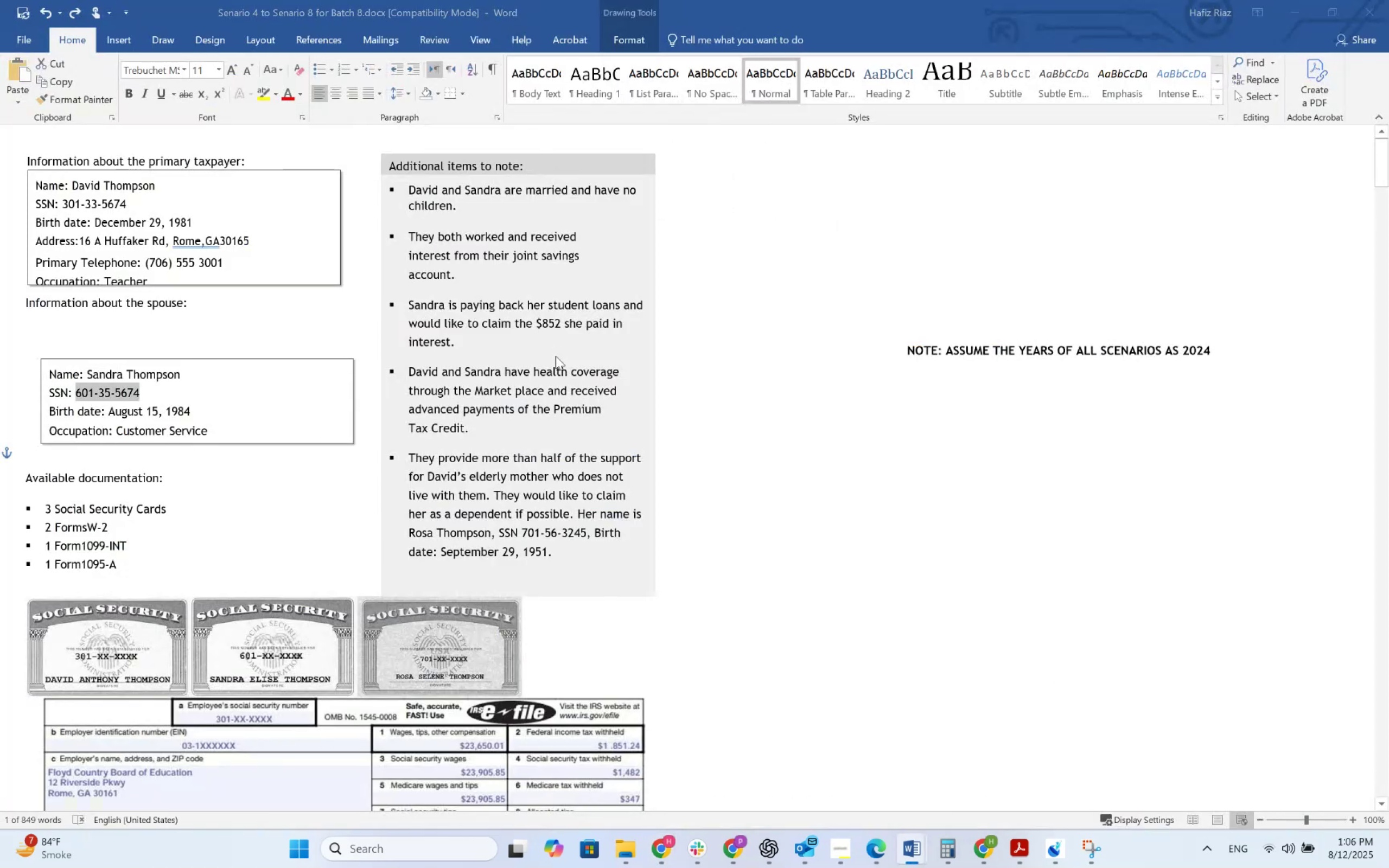 
key(Alt+AltLeft)
 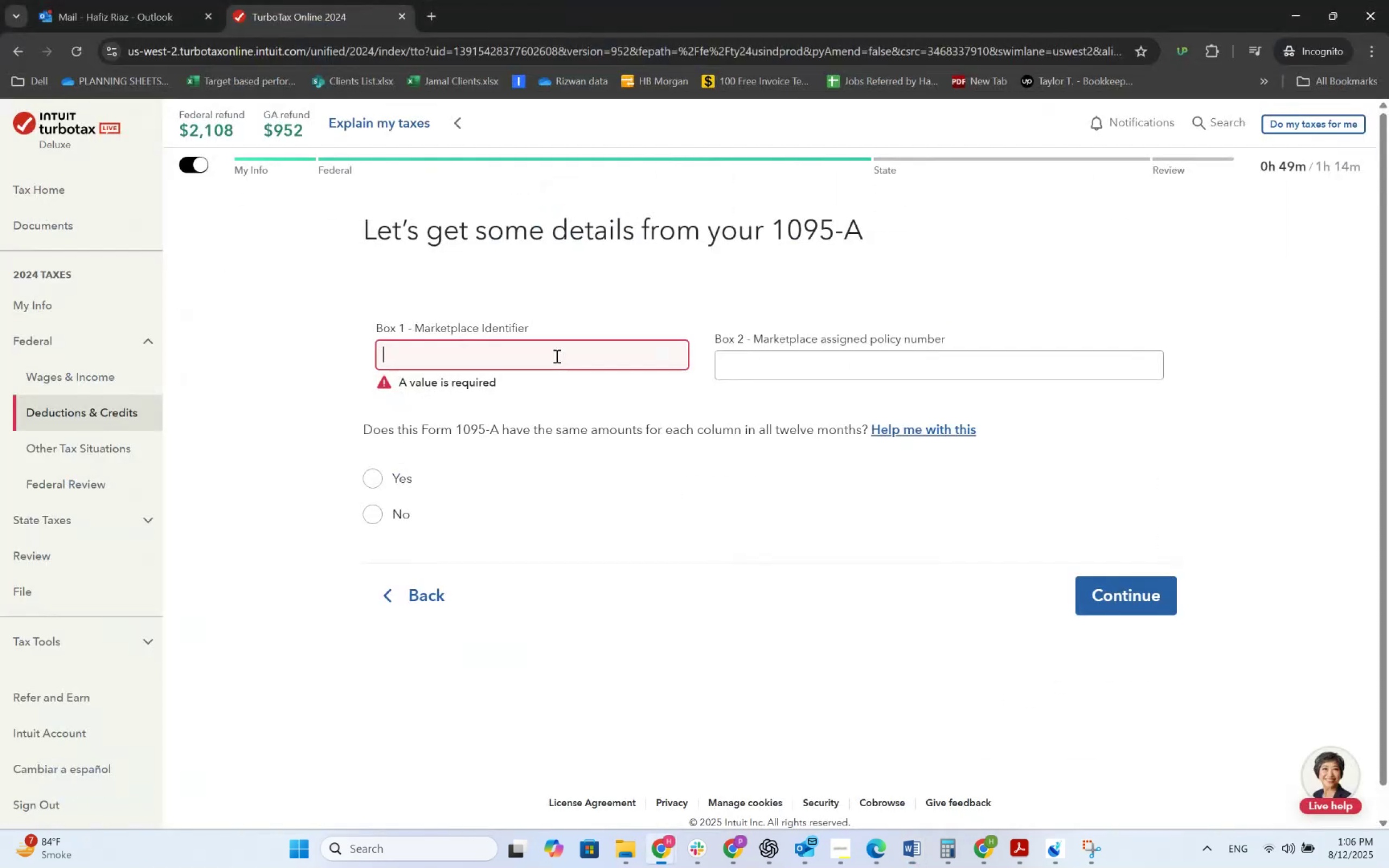 
key(Alt+Tab)
 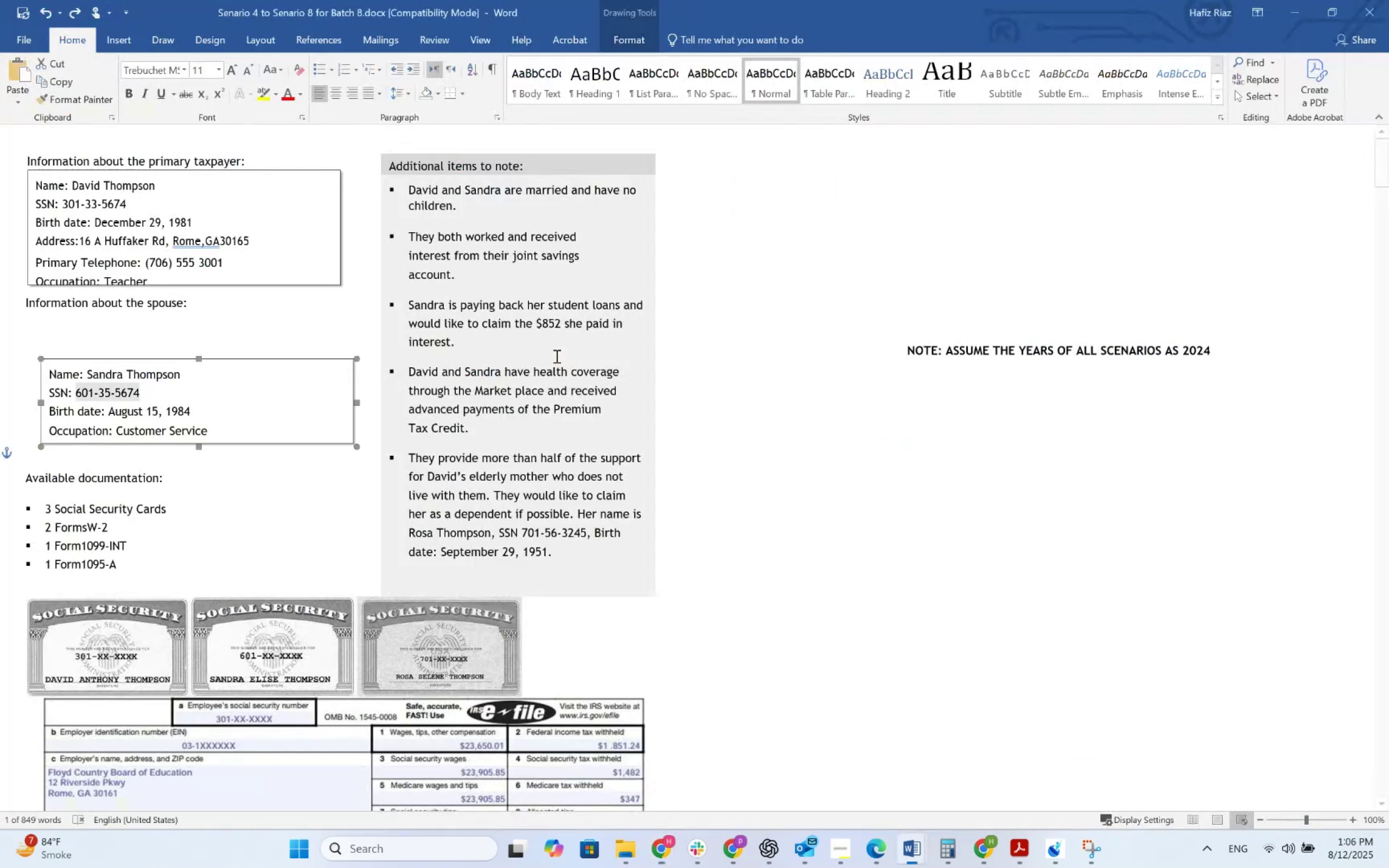 
scroll: coordinate [576, 426], scroll_direction: down, amount: 32.0
 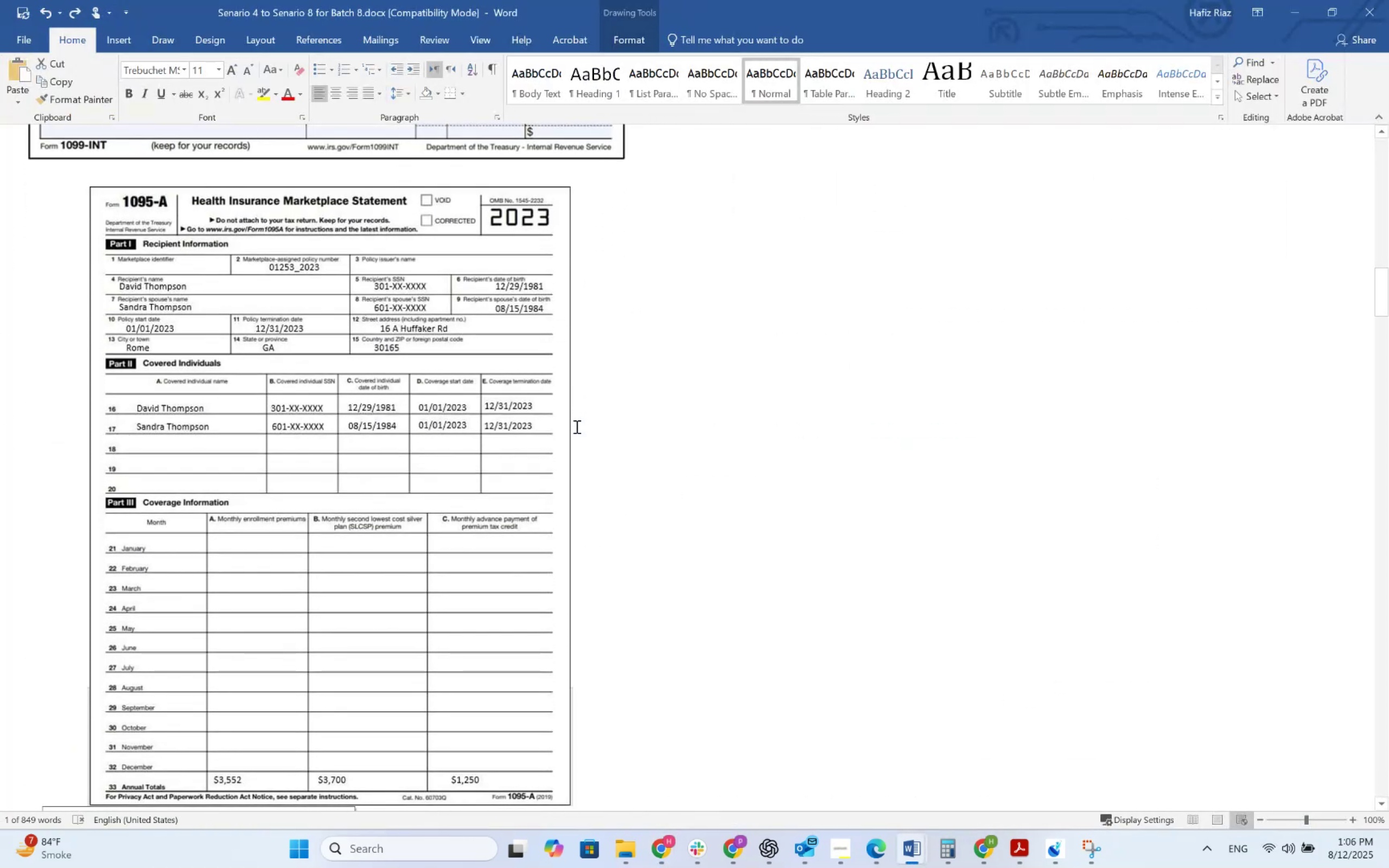 
key(Alt+AltLeft)
 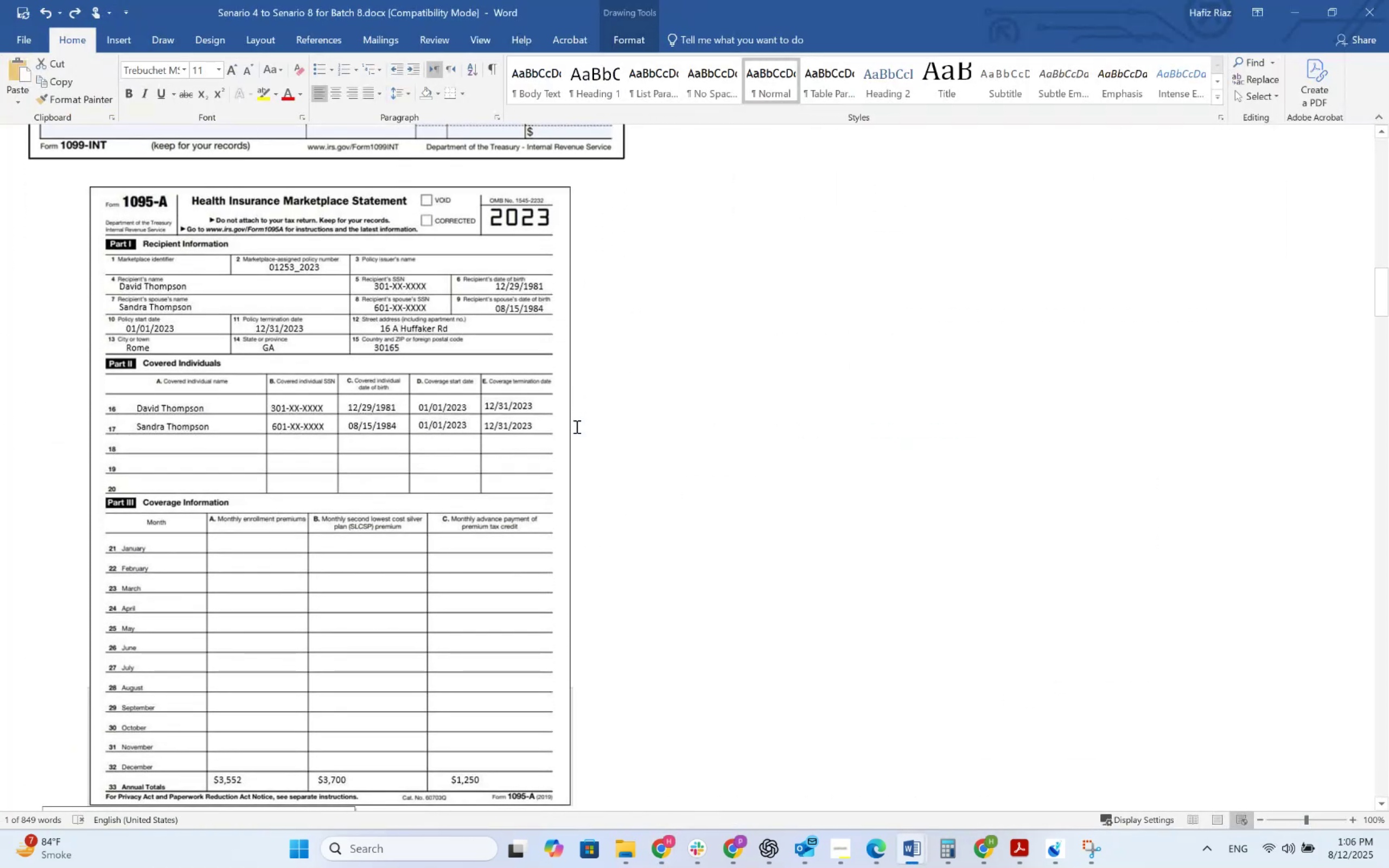 
key(Alt+Tab)
 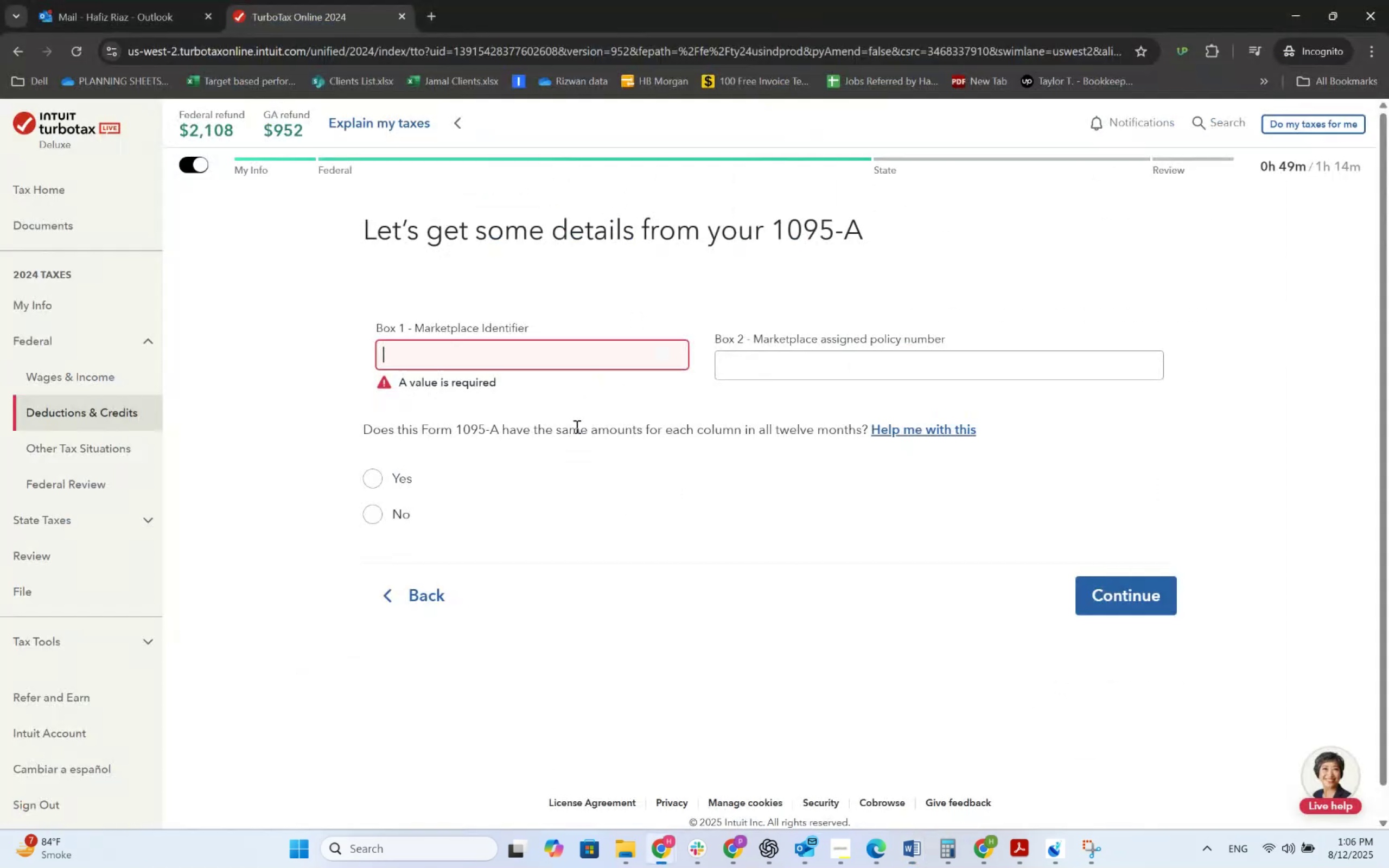 
key(Alt+AltLeft)
 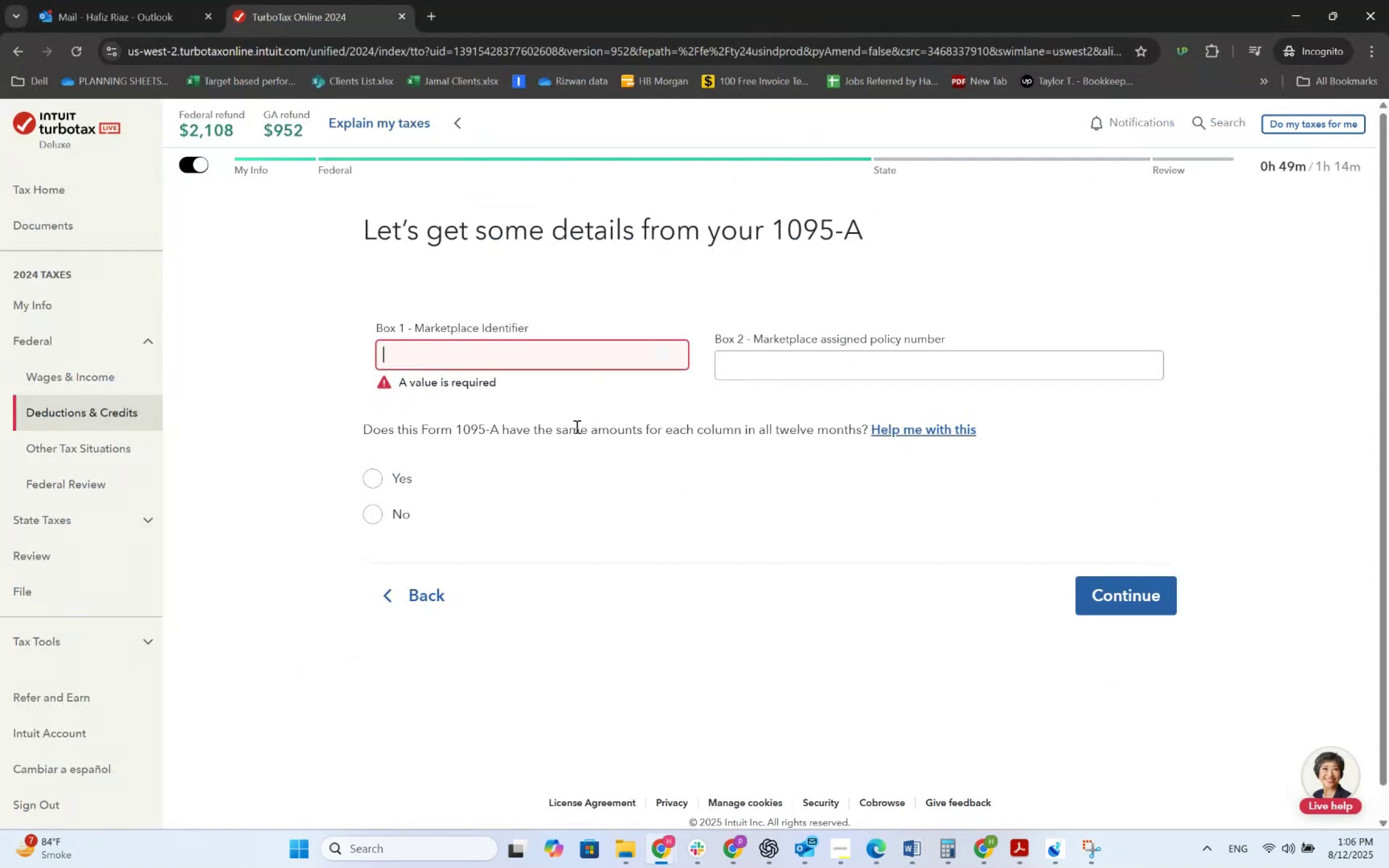 
key(Alt+Tab)
 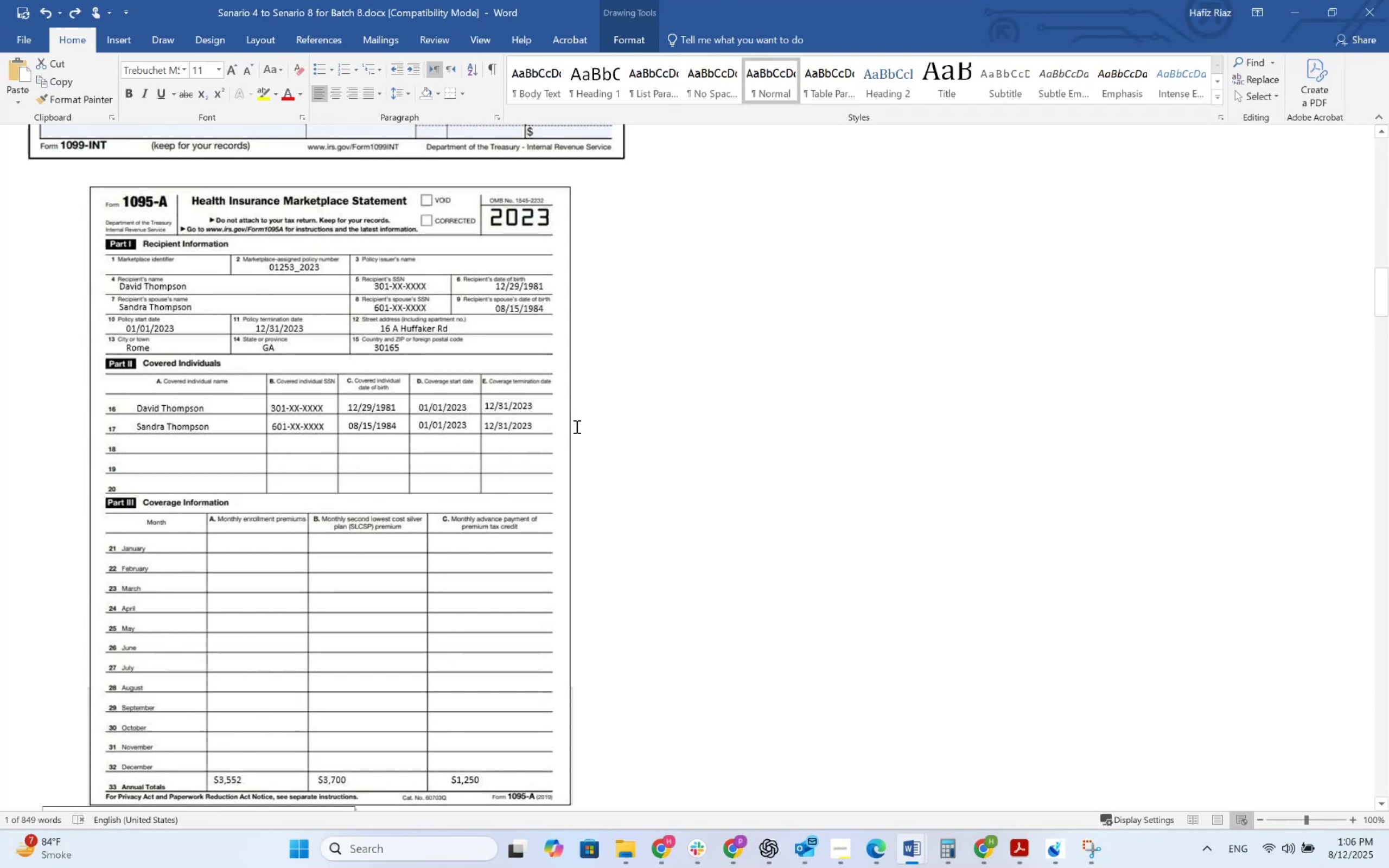 
key(Alt+AltLeft)
 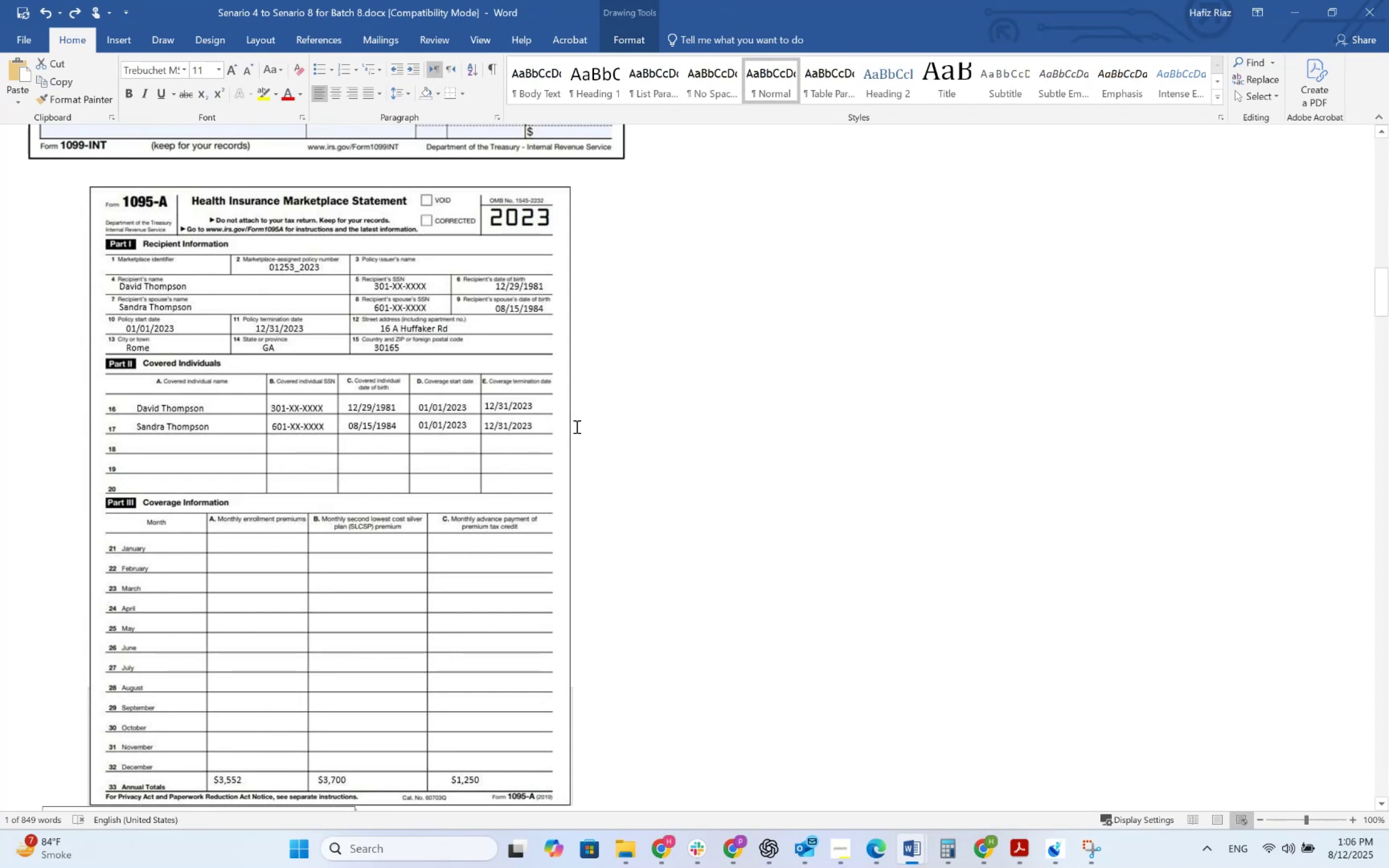 
key(Alt+Tab)
 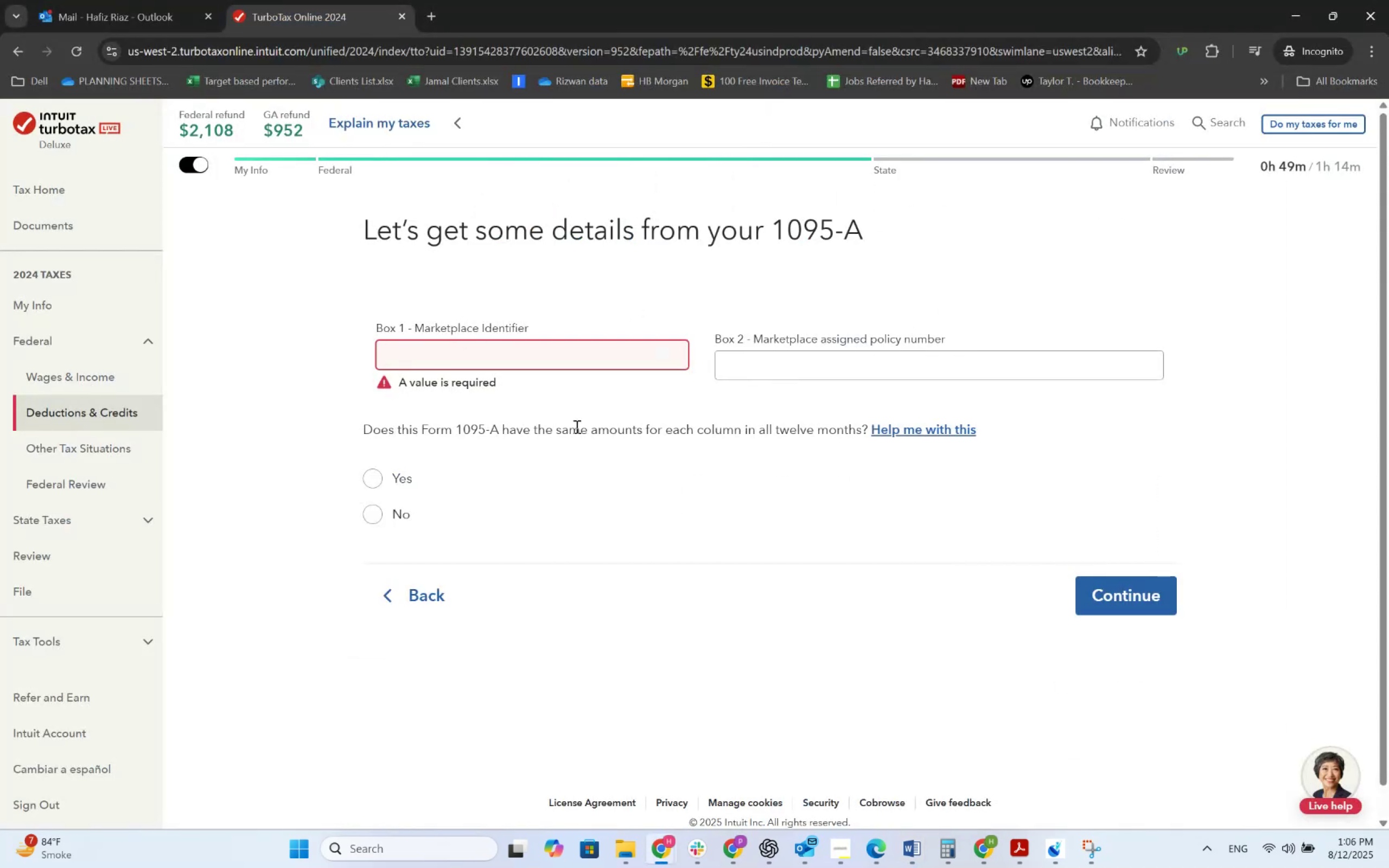 
key(Alt+AltLeft)
 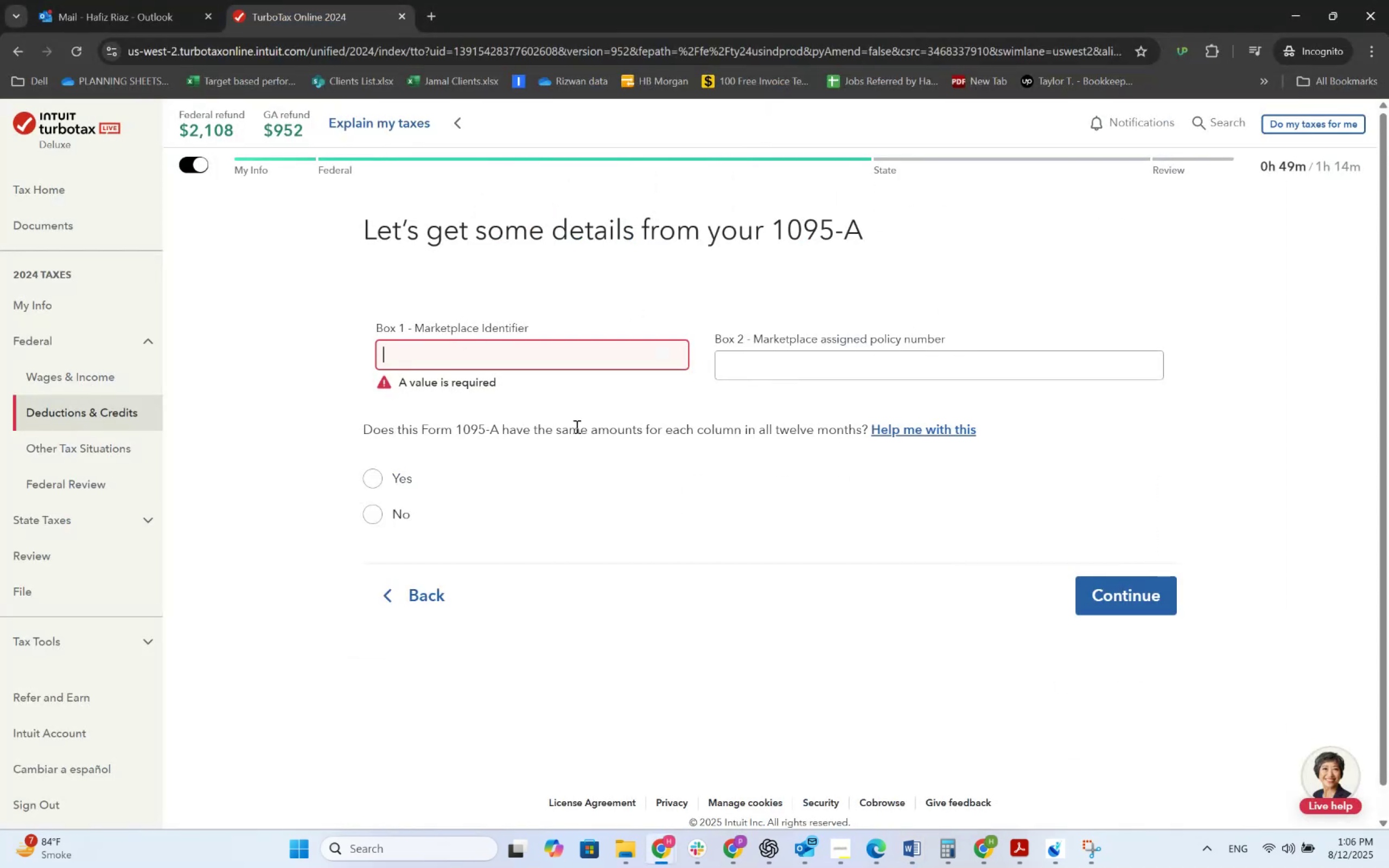 
key(Alt+Tab)
 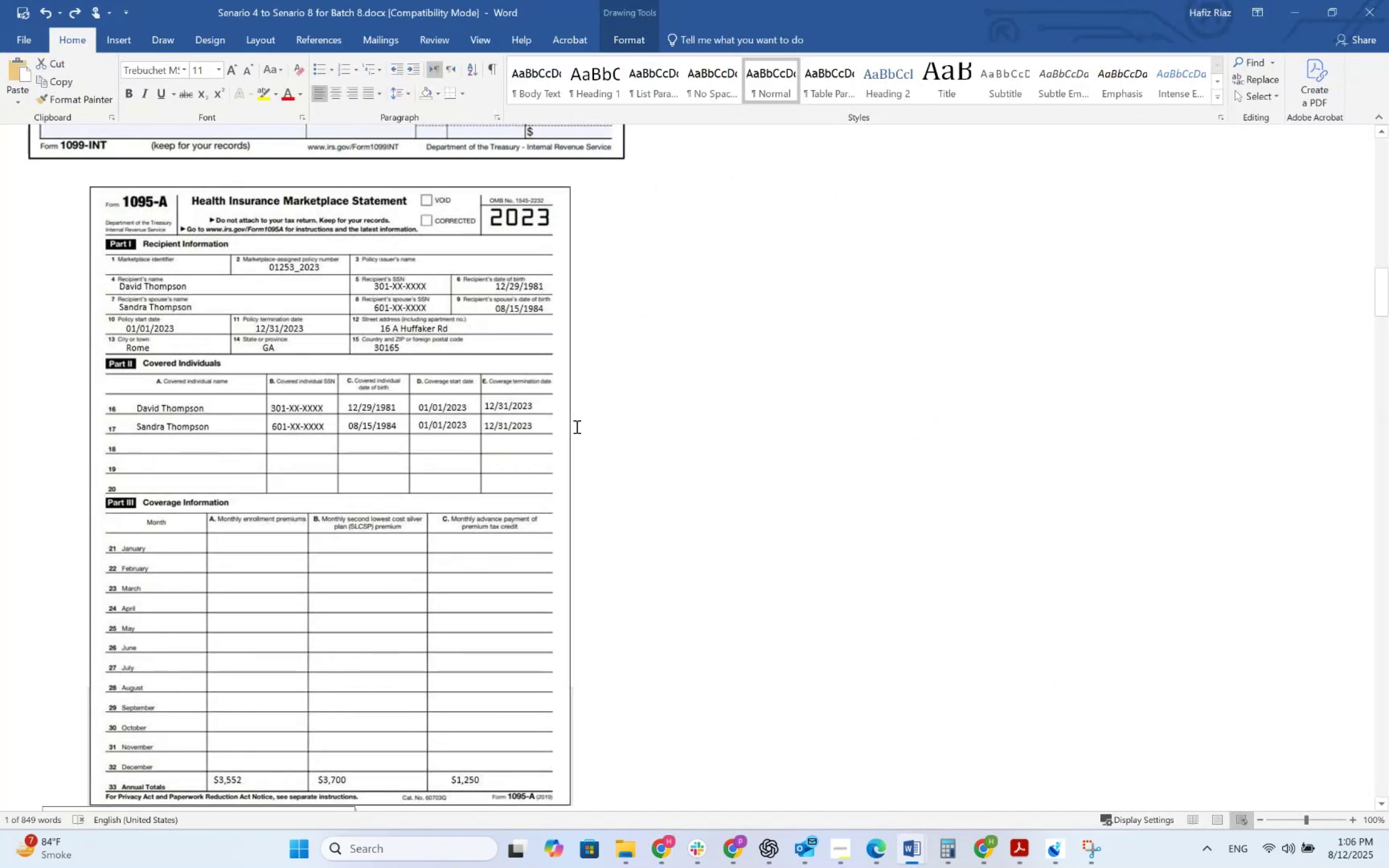 
wait(6.65)
 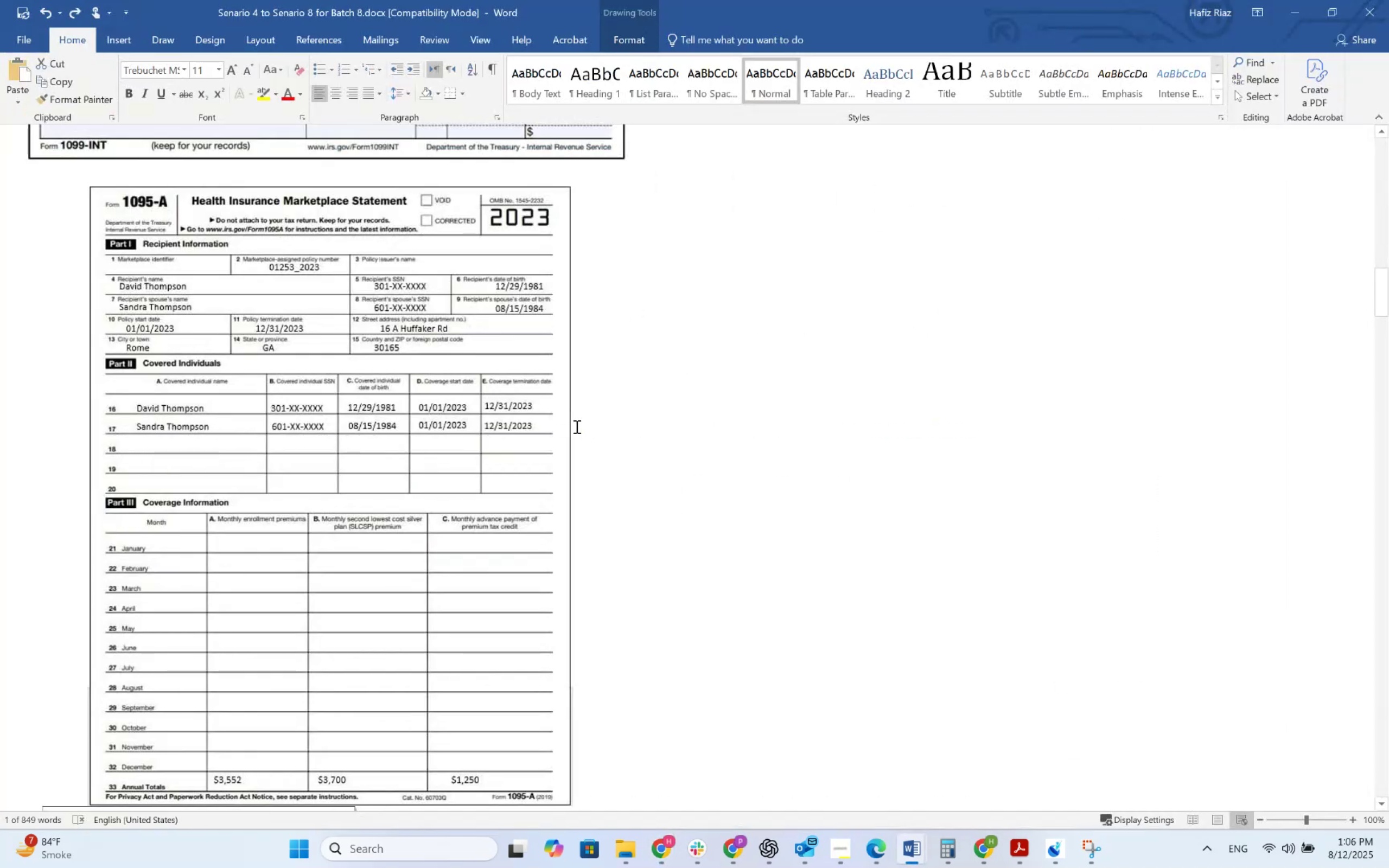 
key(Alt+AltLeft)
 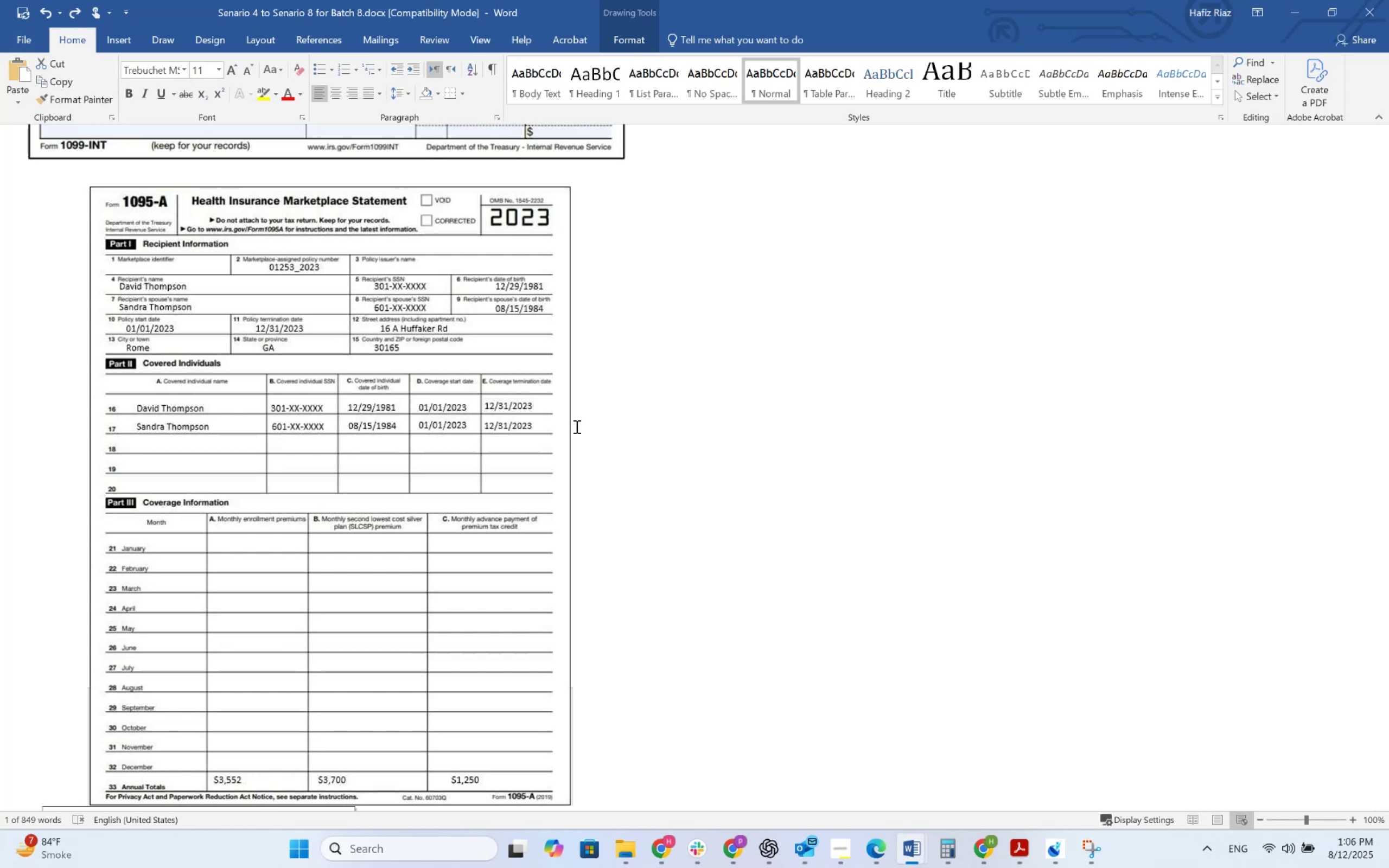 
key(Alt+Tab)
 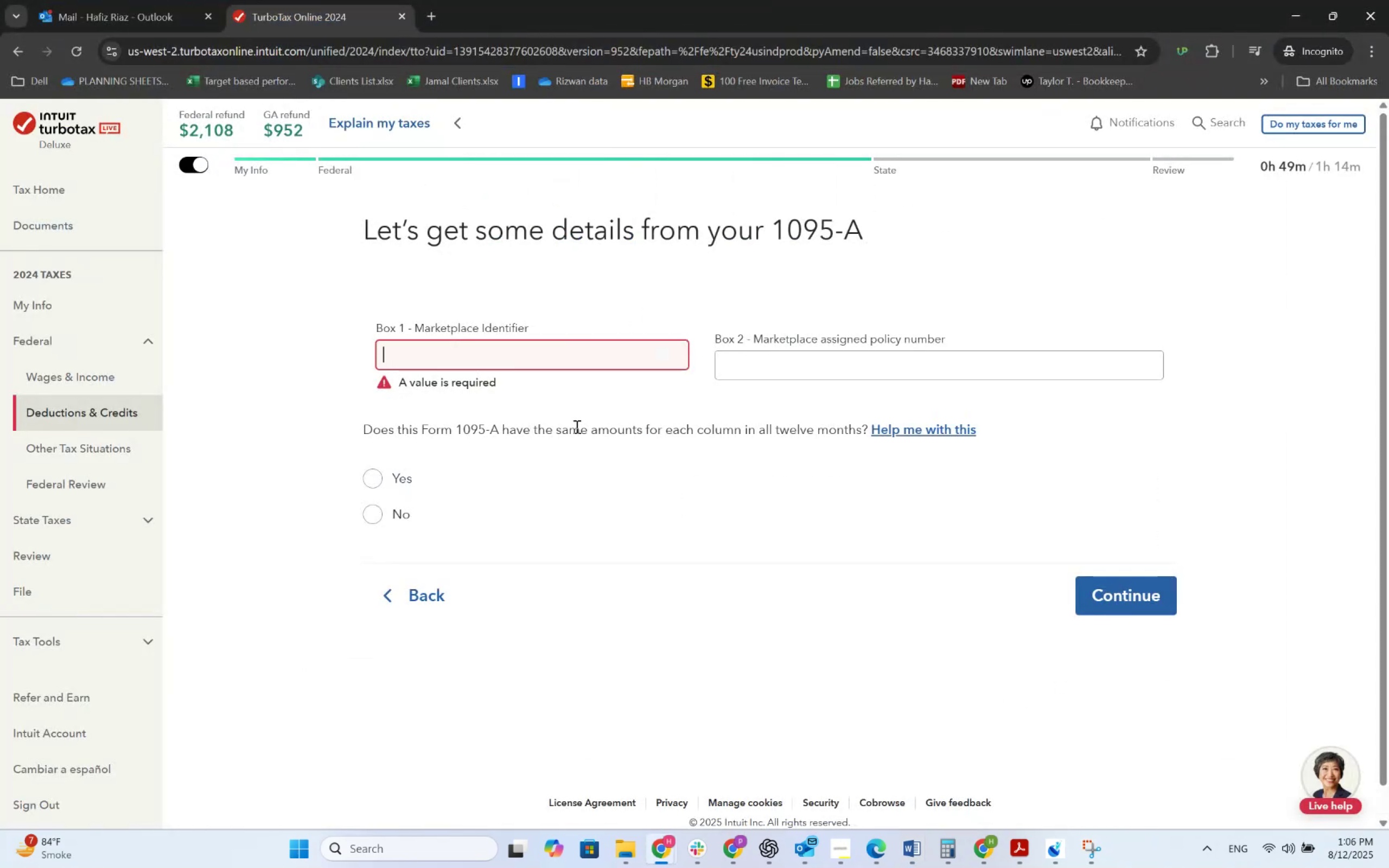 
scroll: coordinate [576, 426], scroll_direction: up, amount: 1.0
 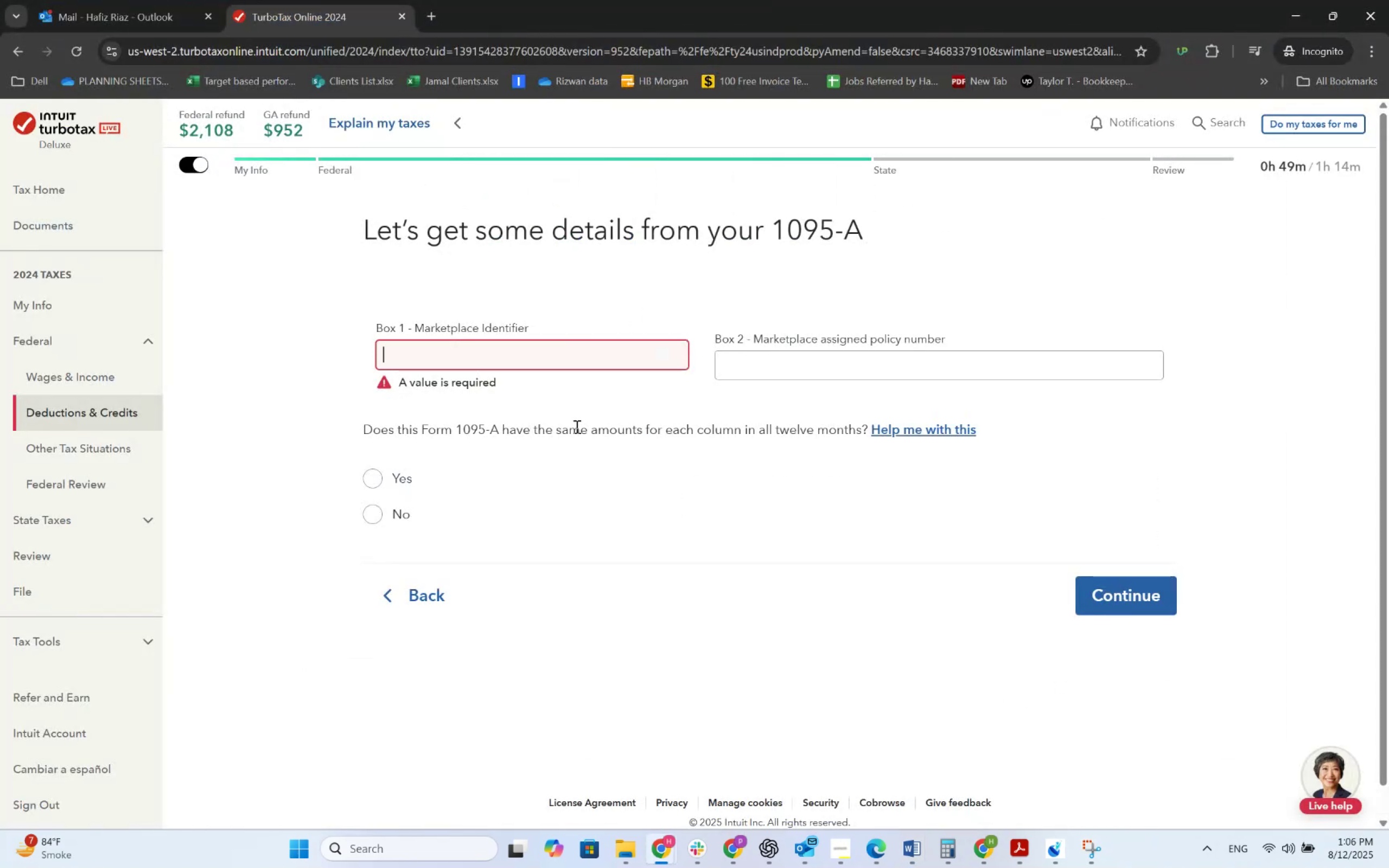 
key(Alt+AltLeft)
 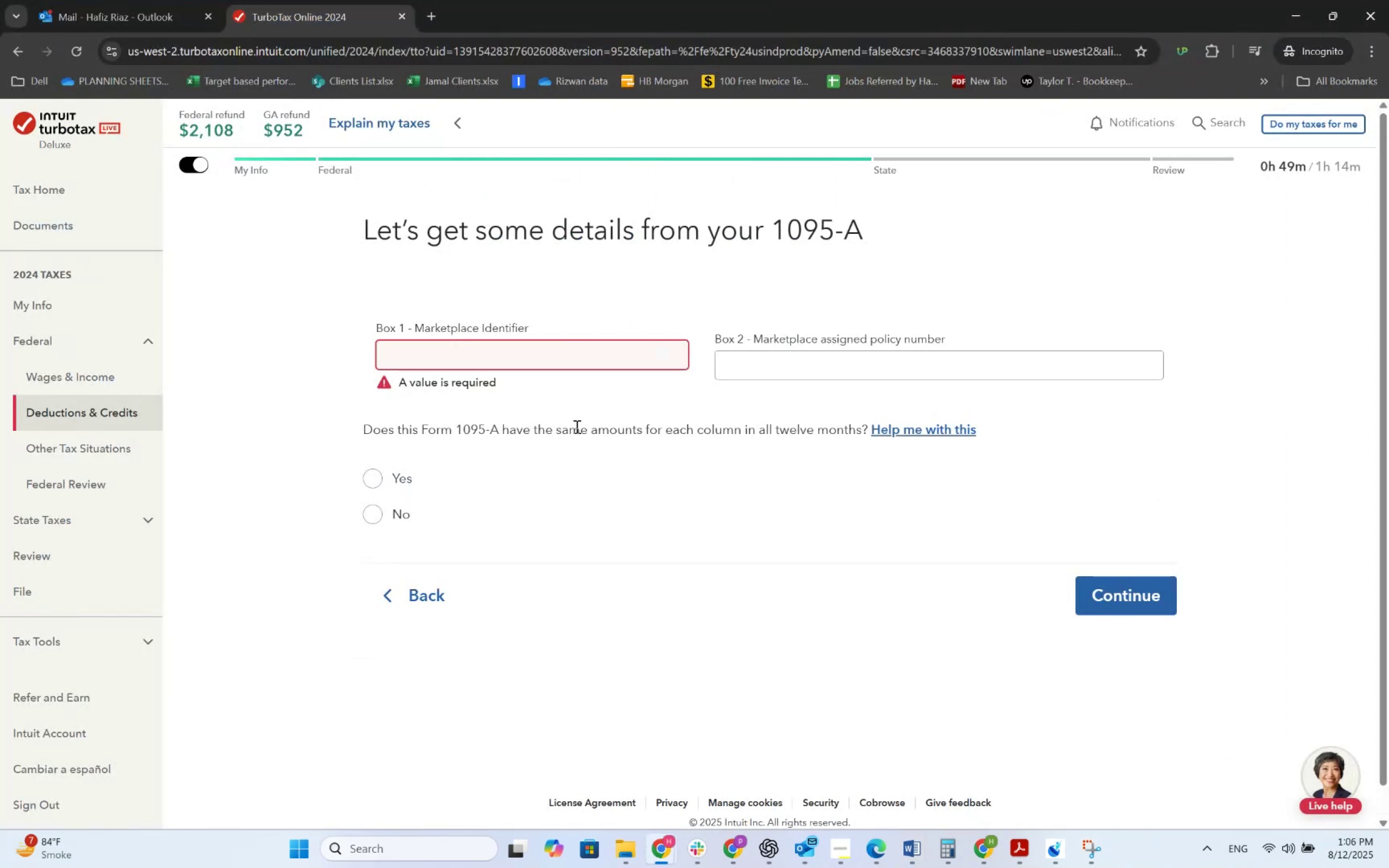 
key(Alt+Tab)
 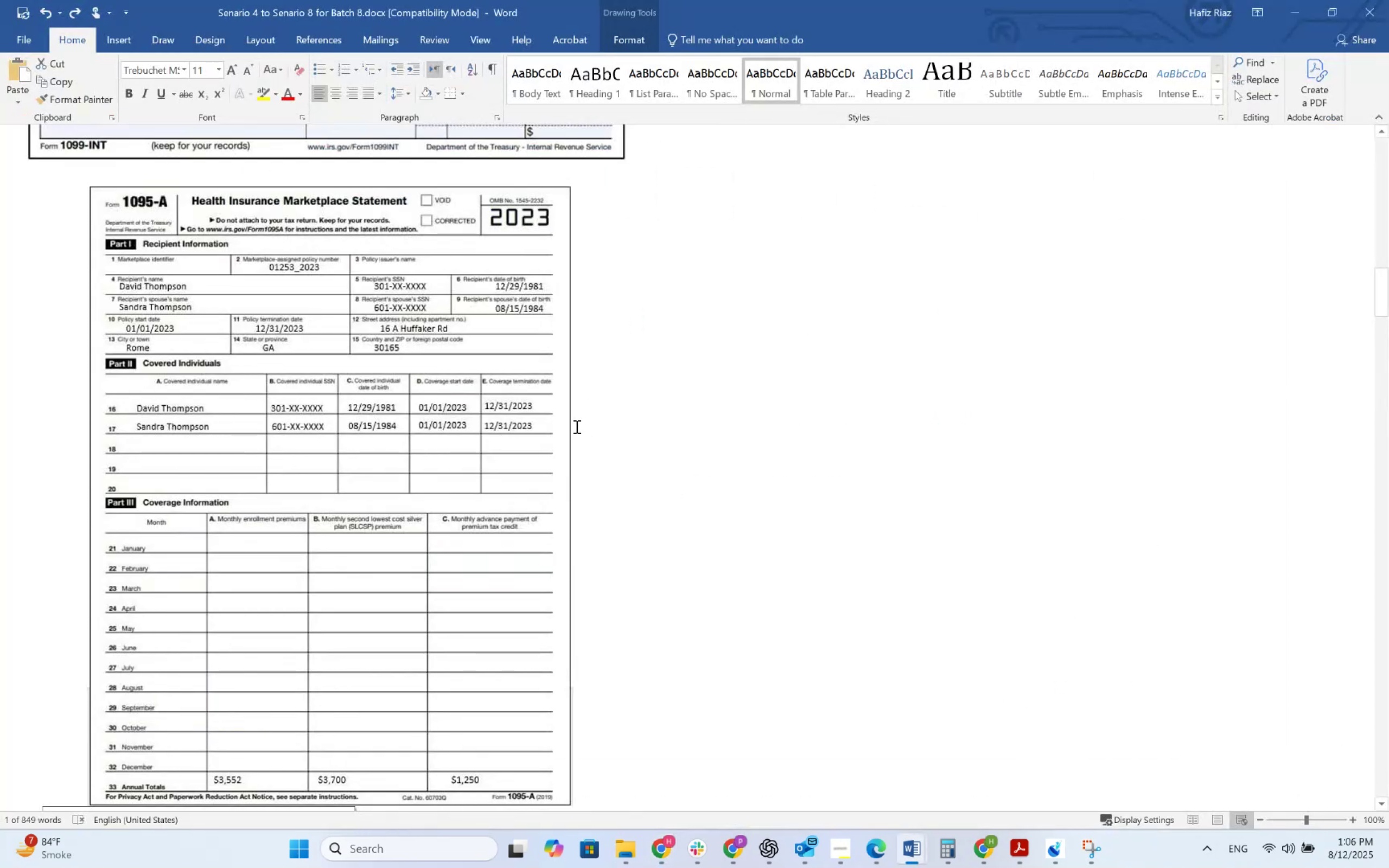 
key(Alt+AltLeft)
 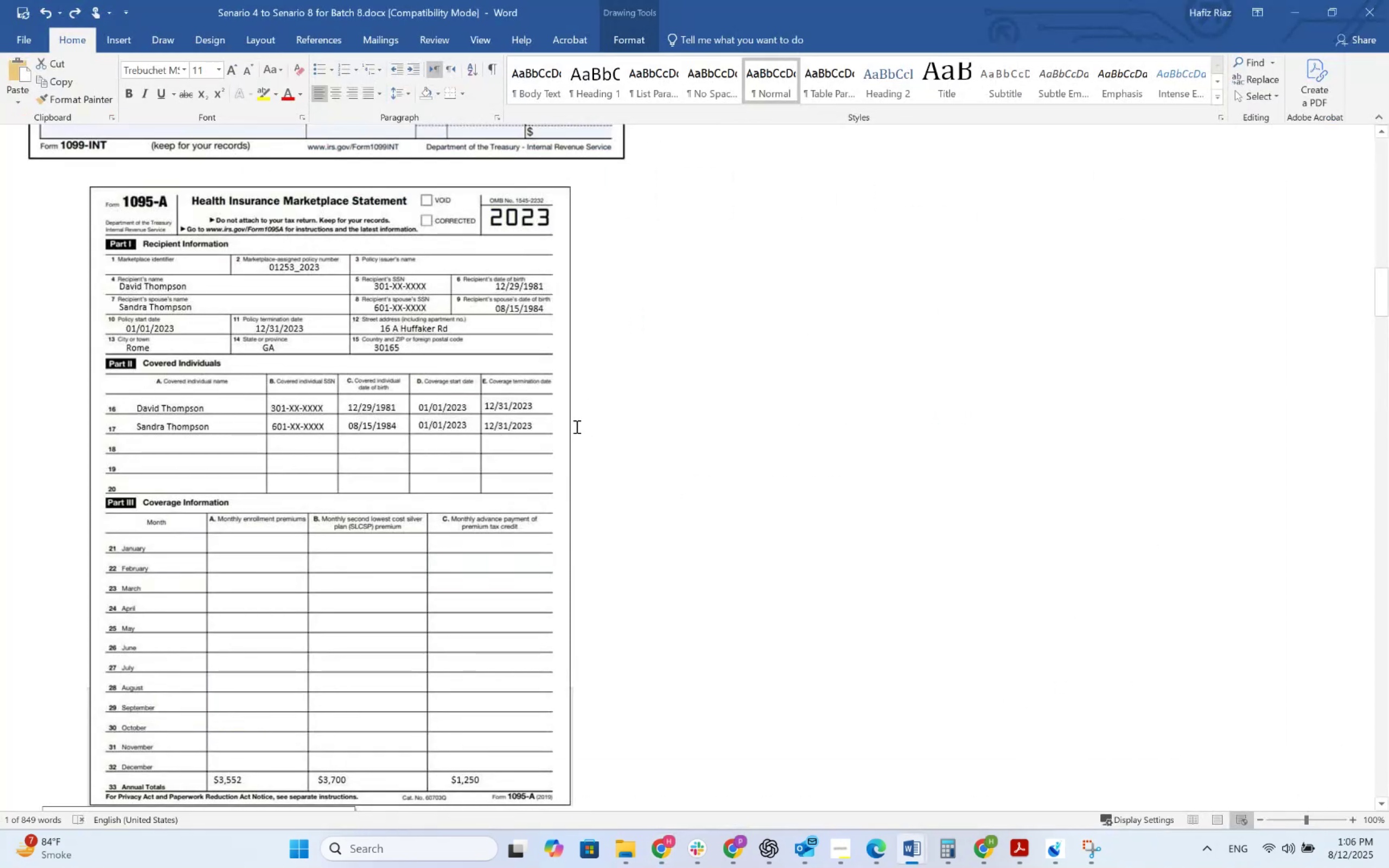 
key(Tab)
type(ABA)
key(Backspace)
type(C)
key(Tab)
 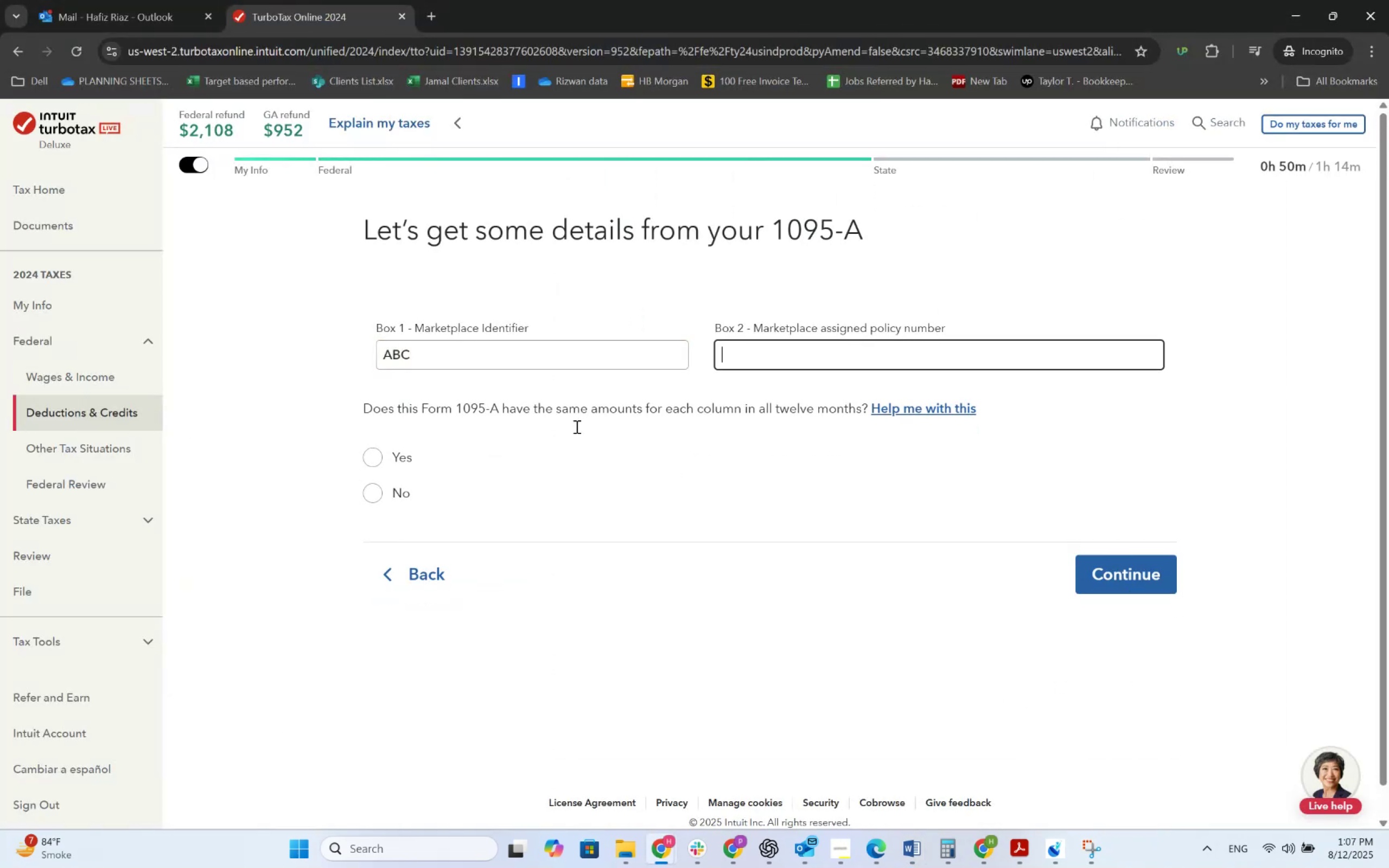 
key(Alt+AltLeft)
 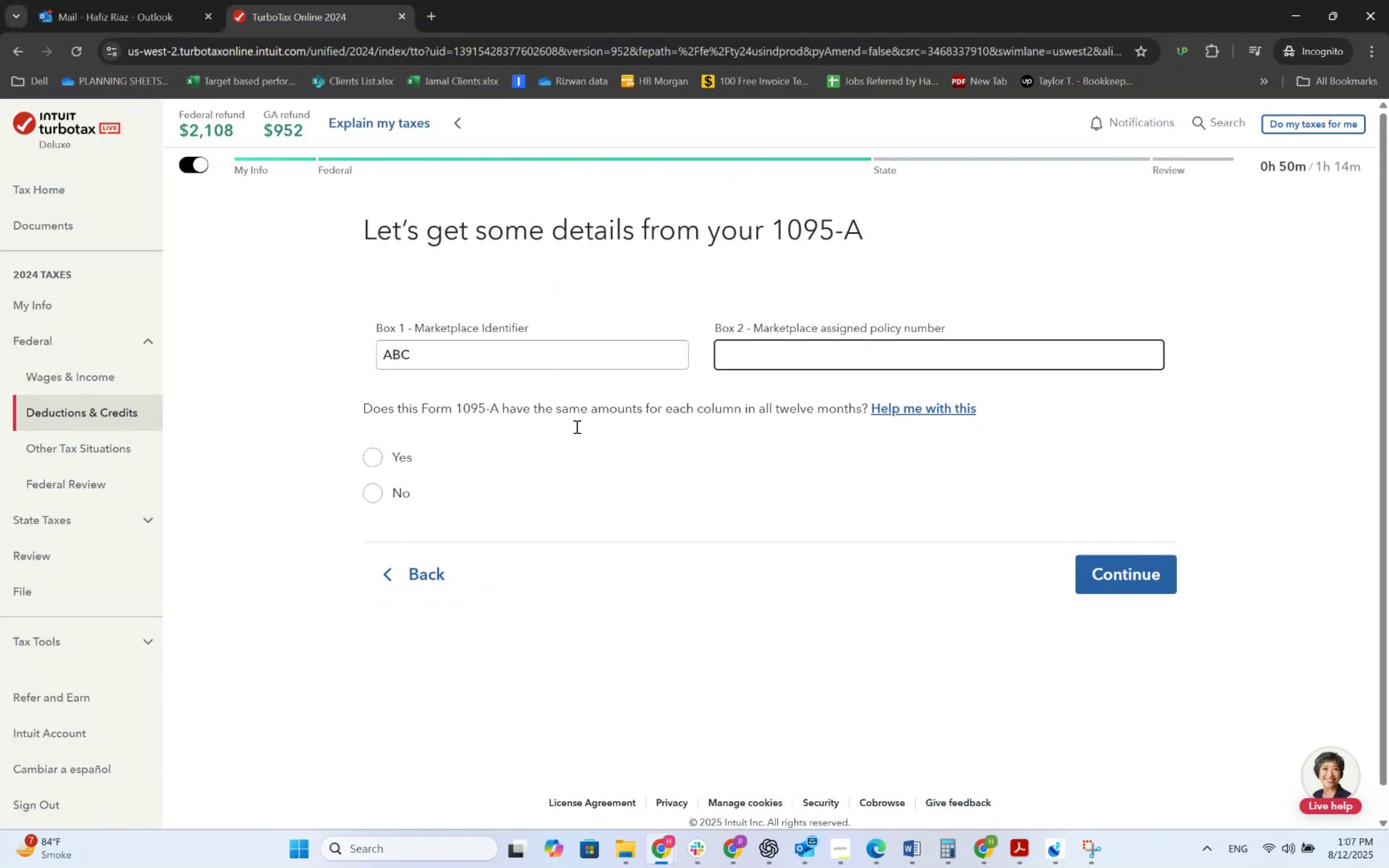 
key(Alt+Tab)
 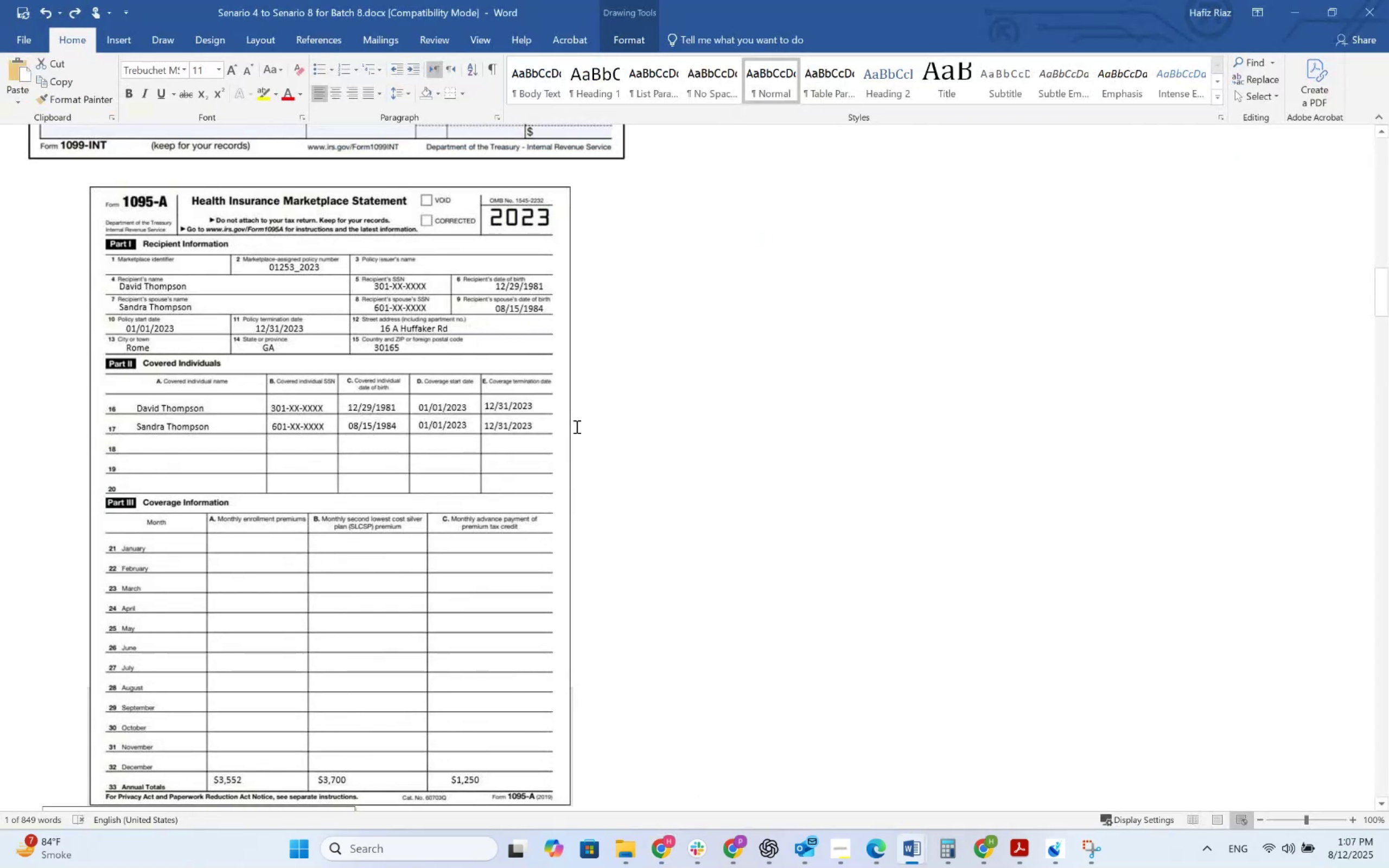 
key(Alt+AltLeft)
 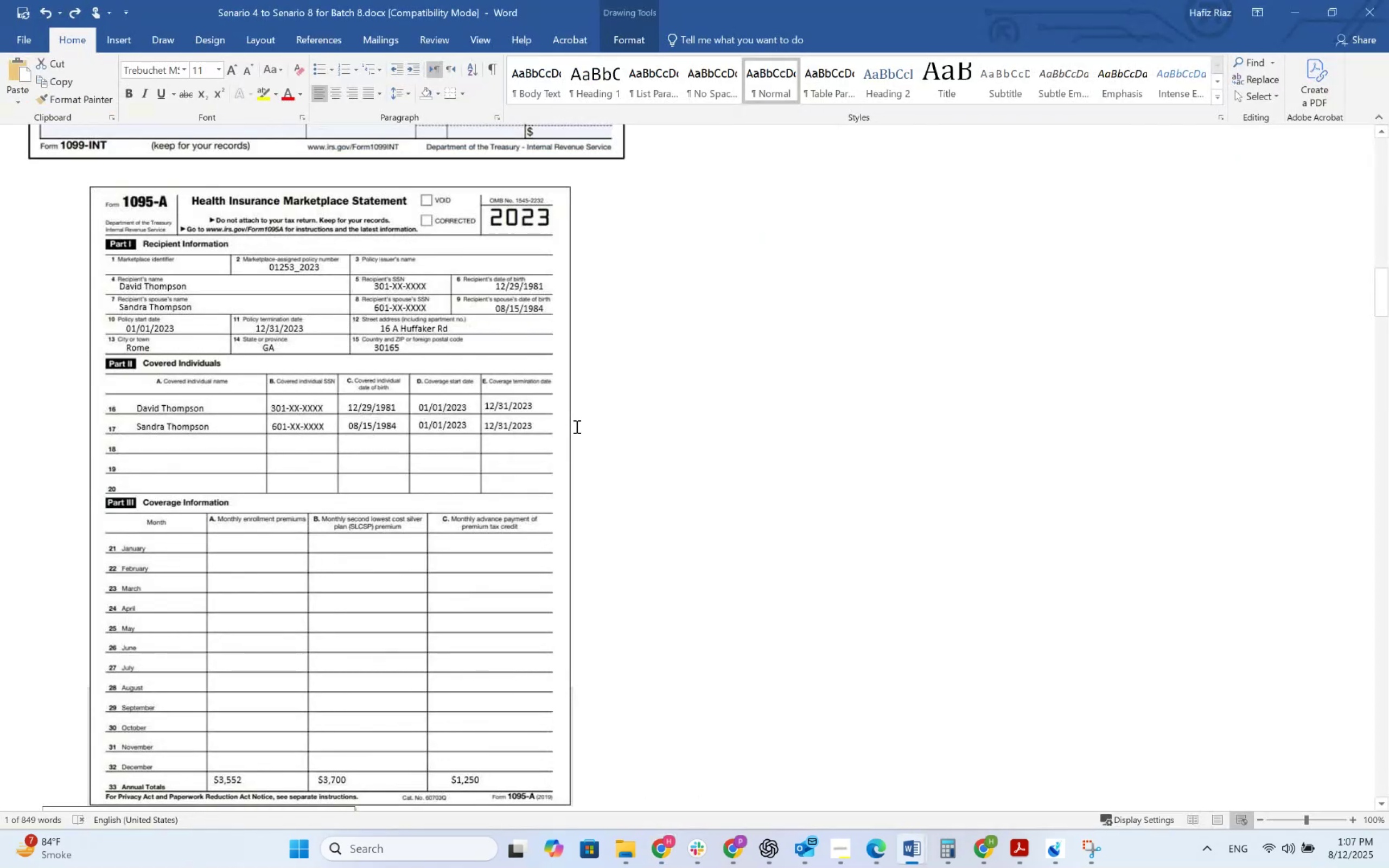 
key(Alt+Tab)
 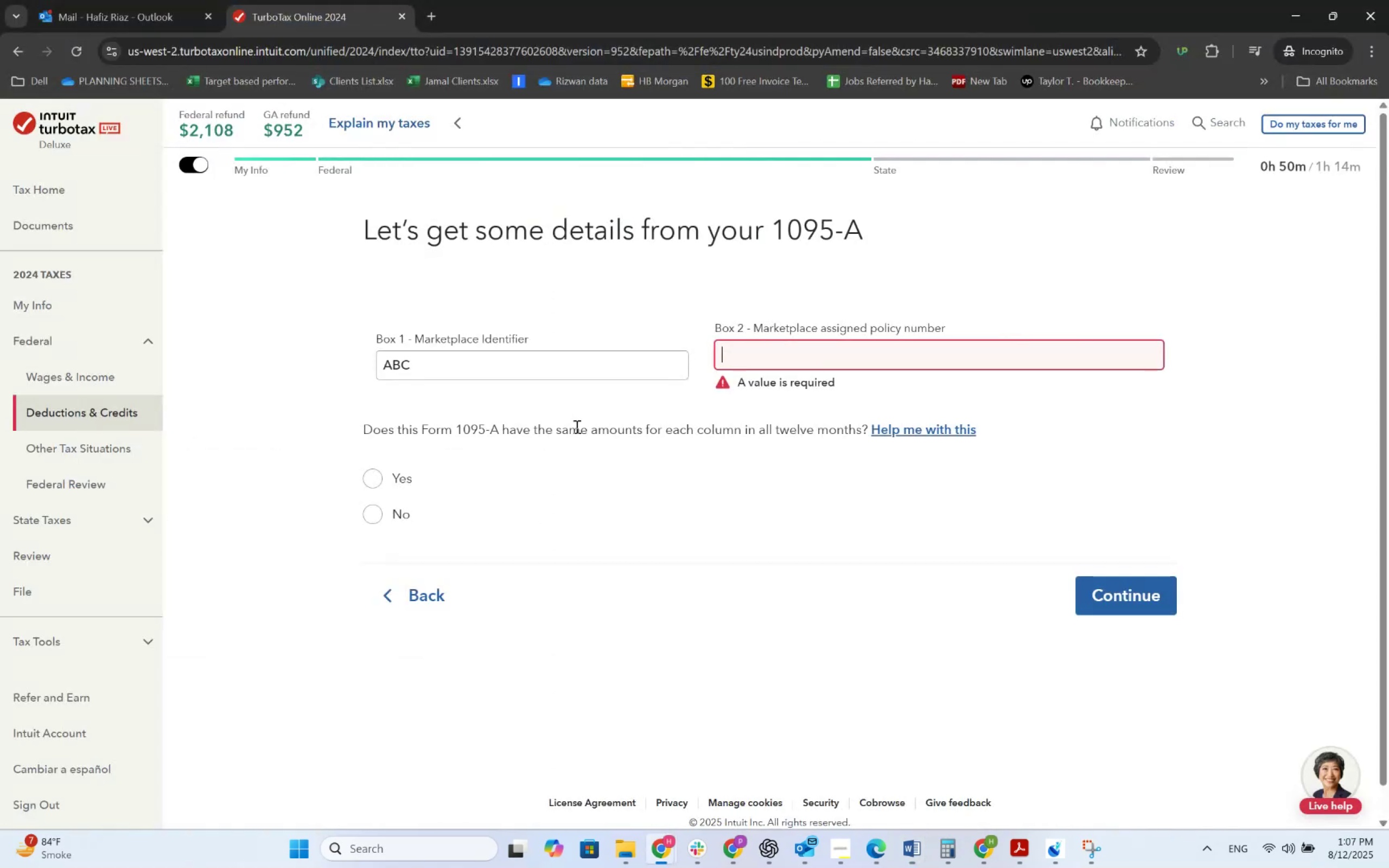 
key(Numpad0)
 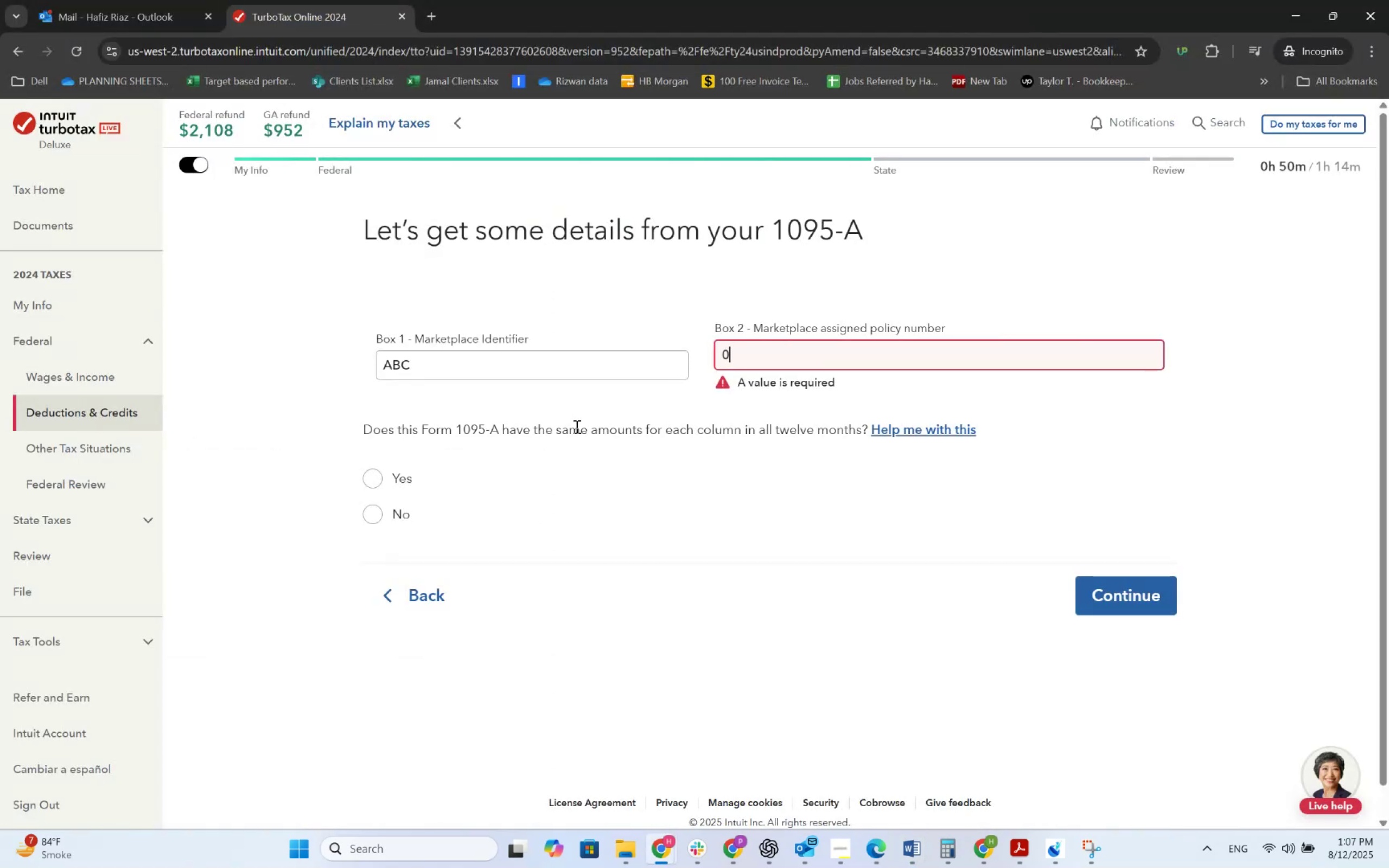 
key(Numpad1)
 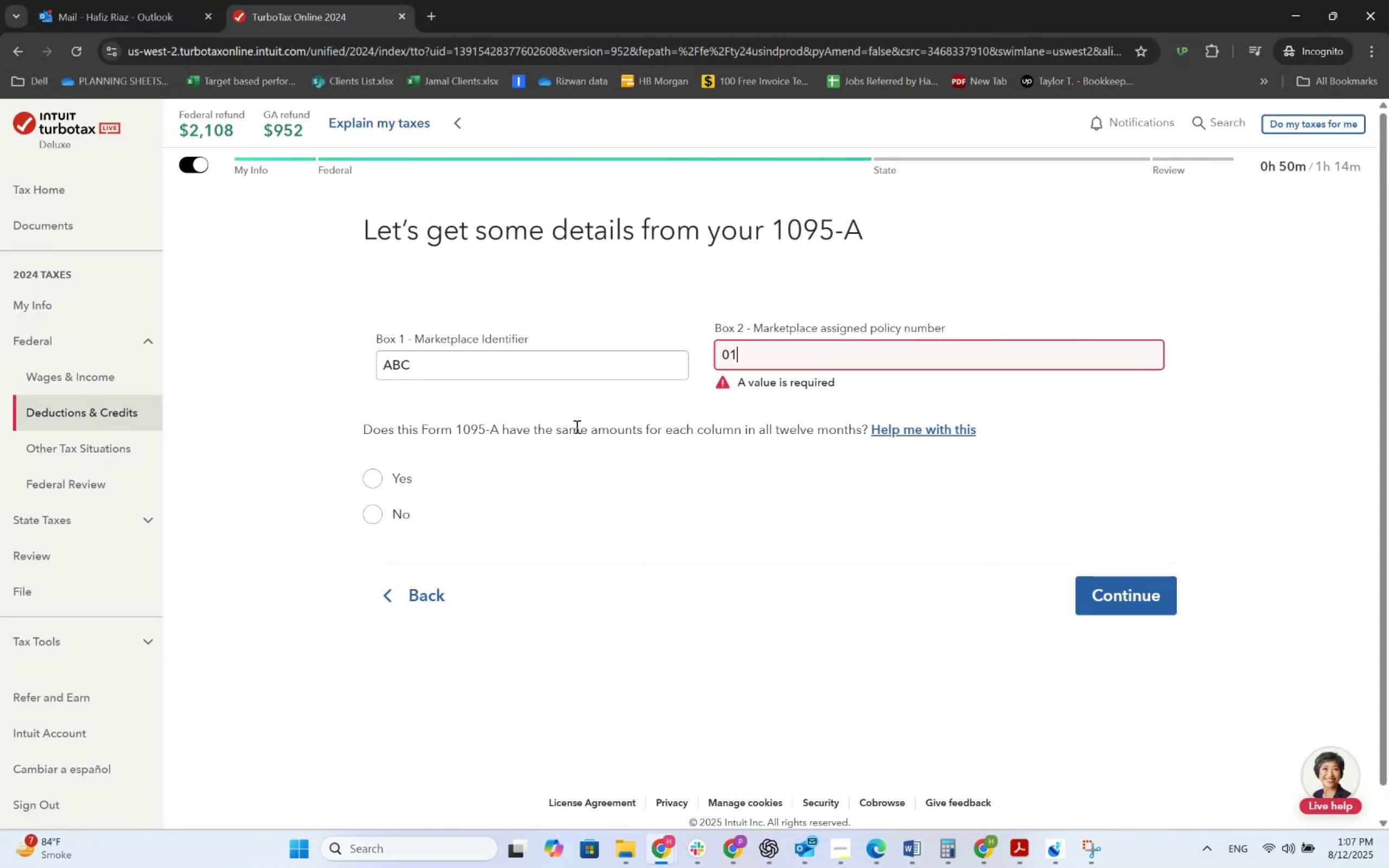 
key(Alt+AltLeft)
 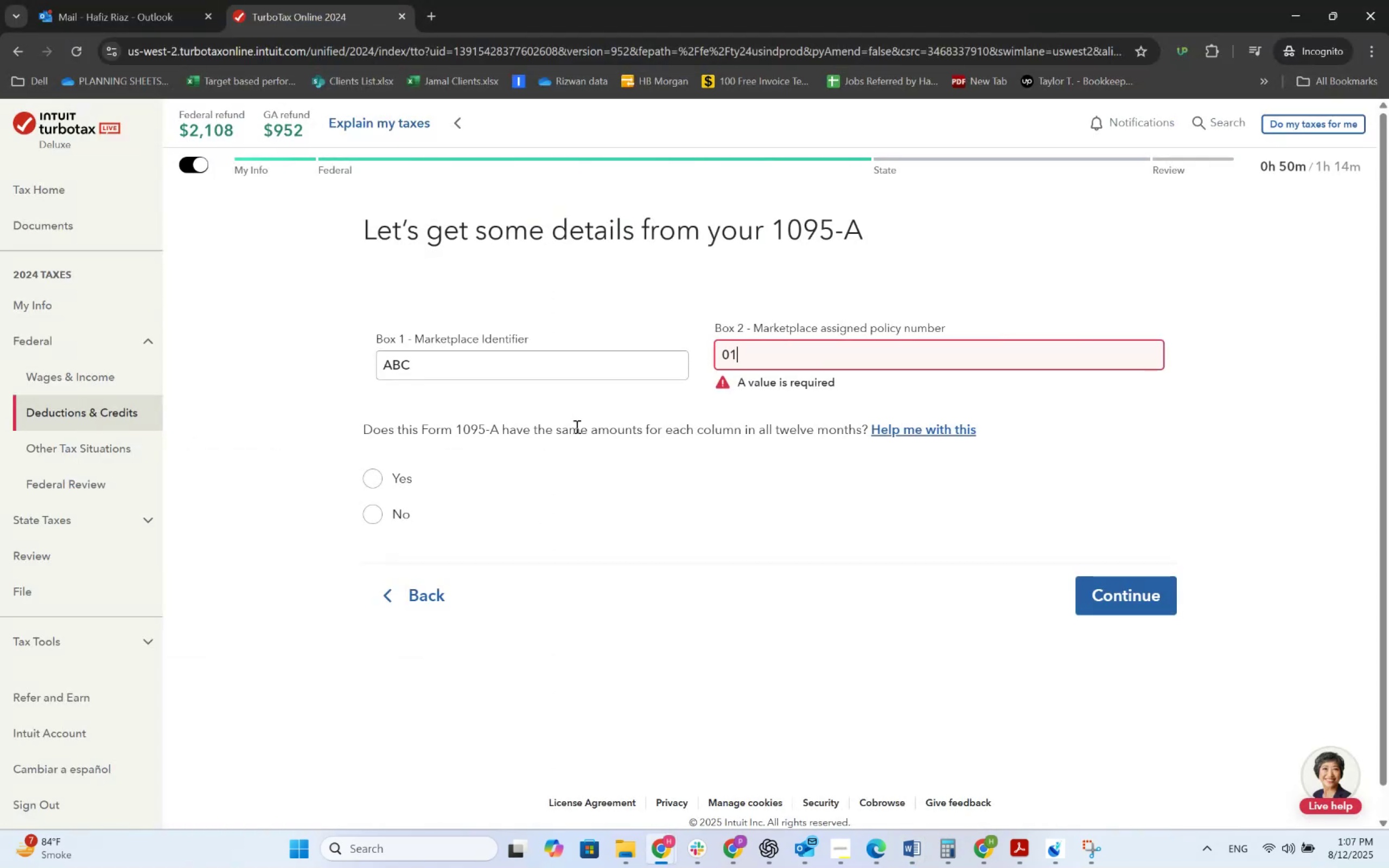 
key(Alt+Tab)
 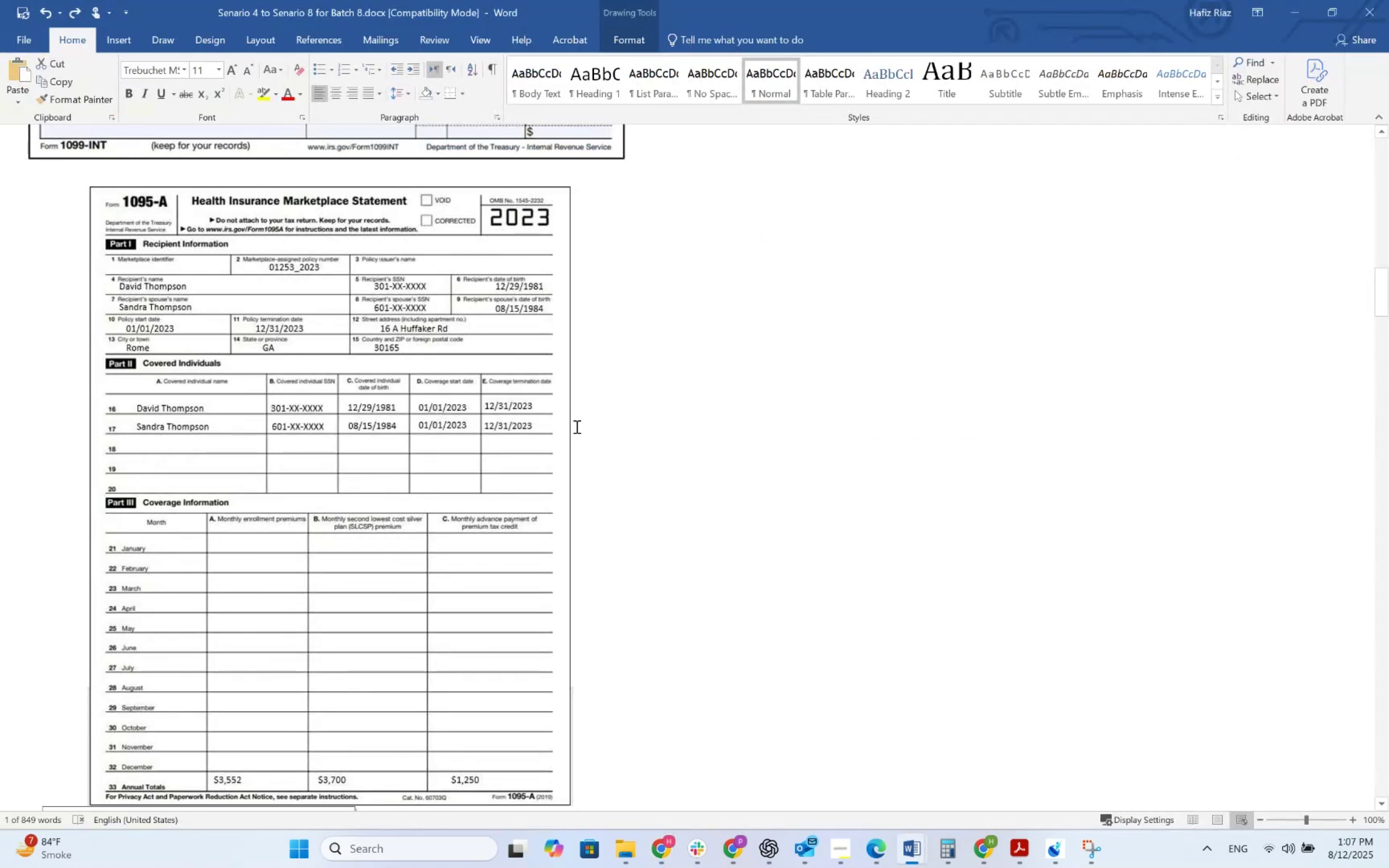 
key(Alt+AltLeft)
 